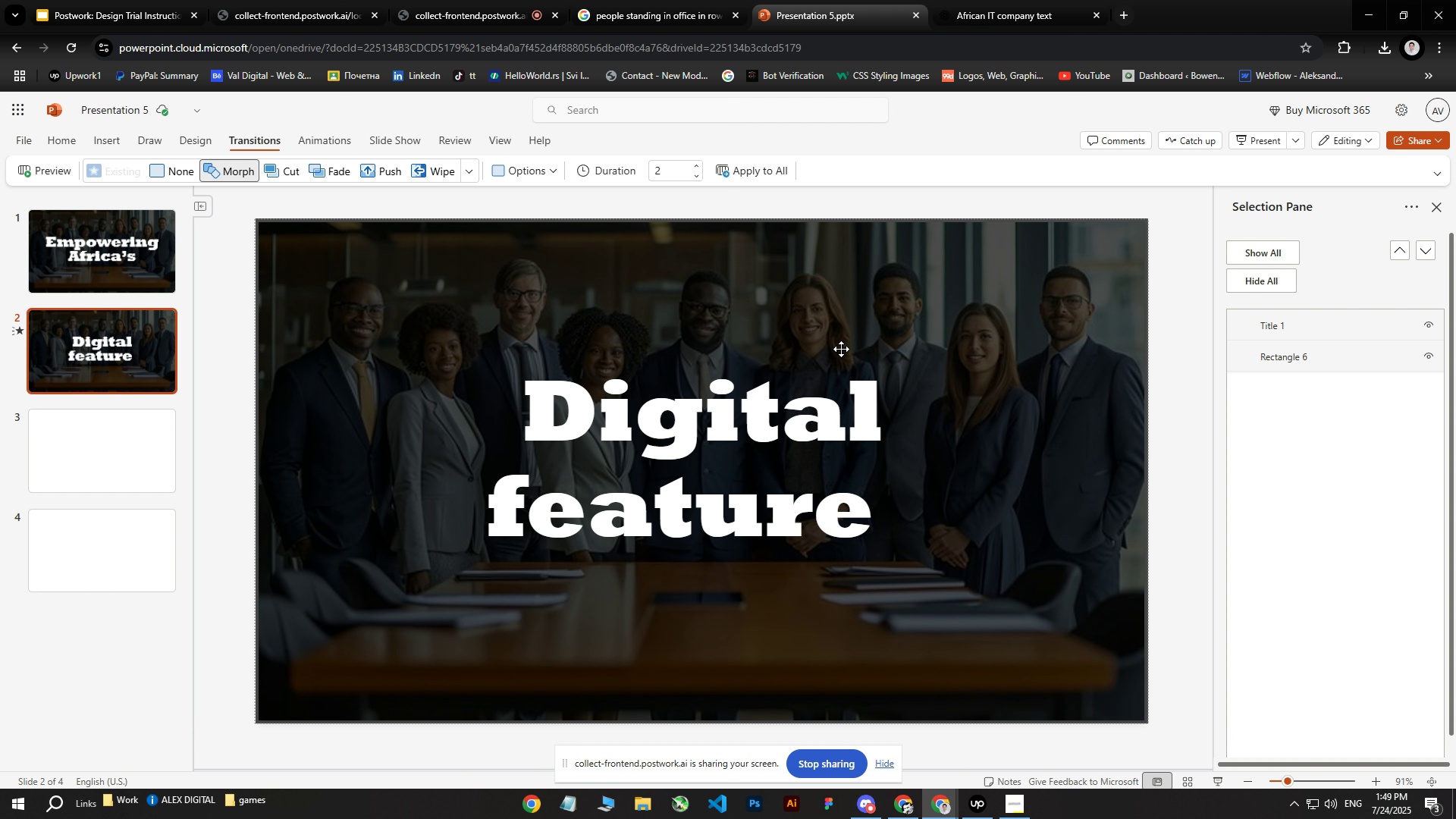 
key(Control+ControlLeft)
 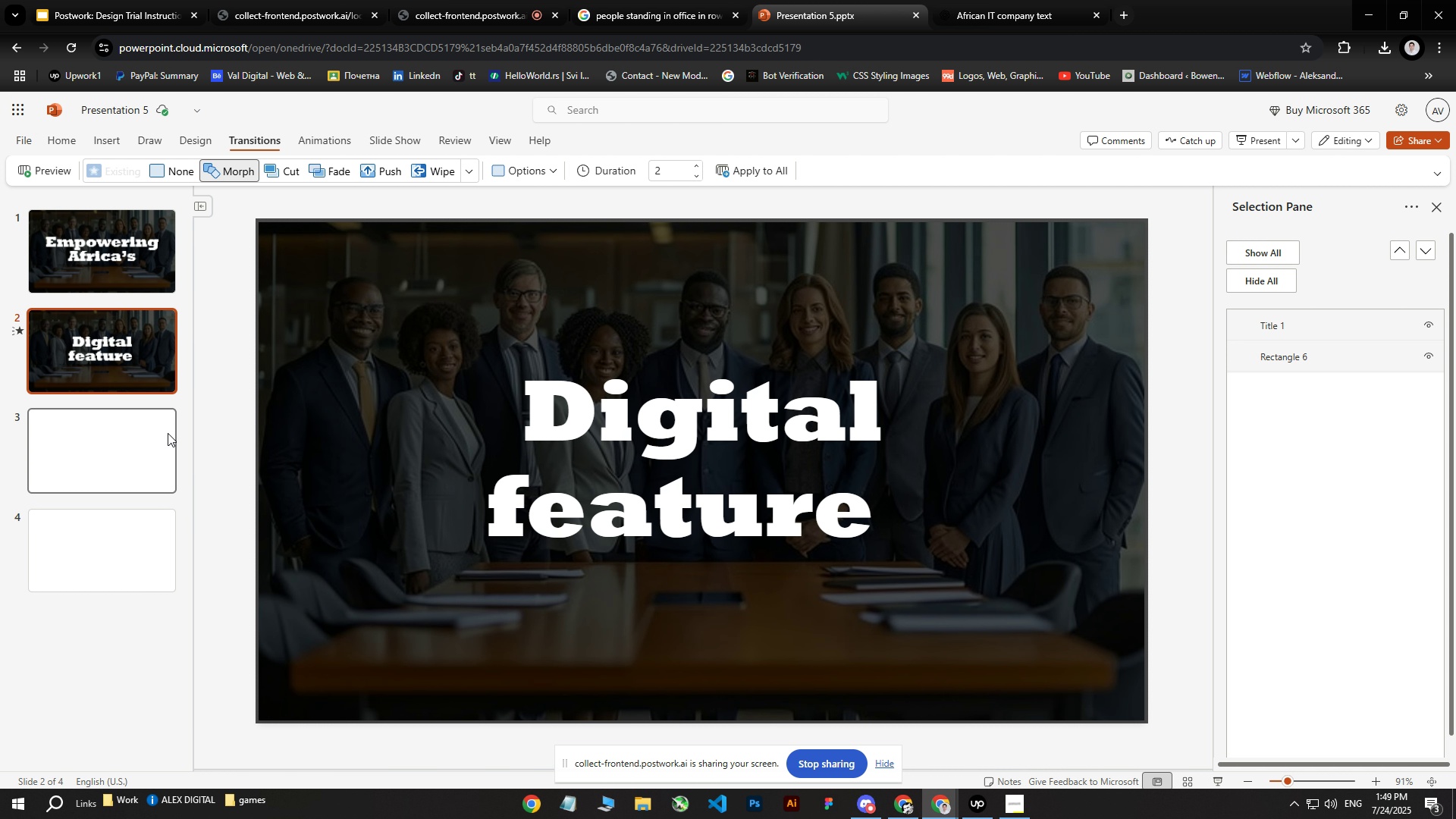 
left_click([120, 360])
 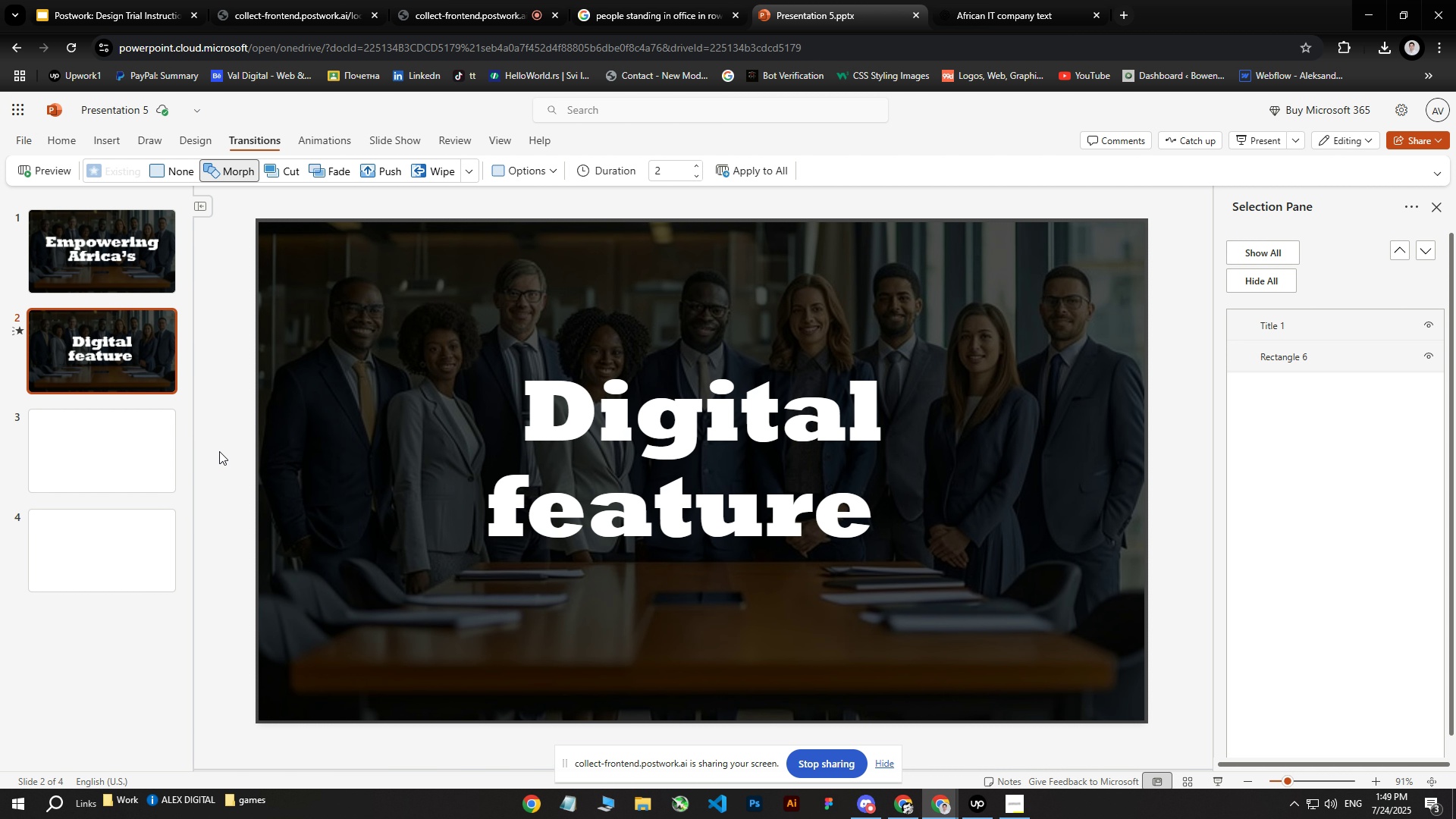 
double_click([111, 453])
 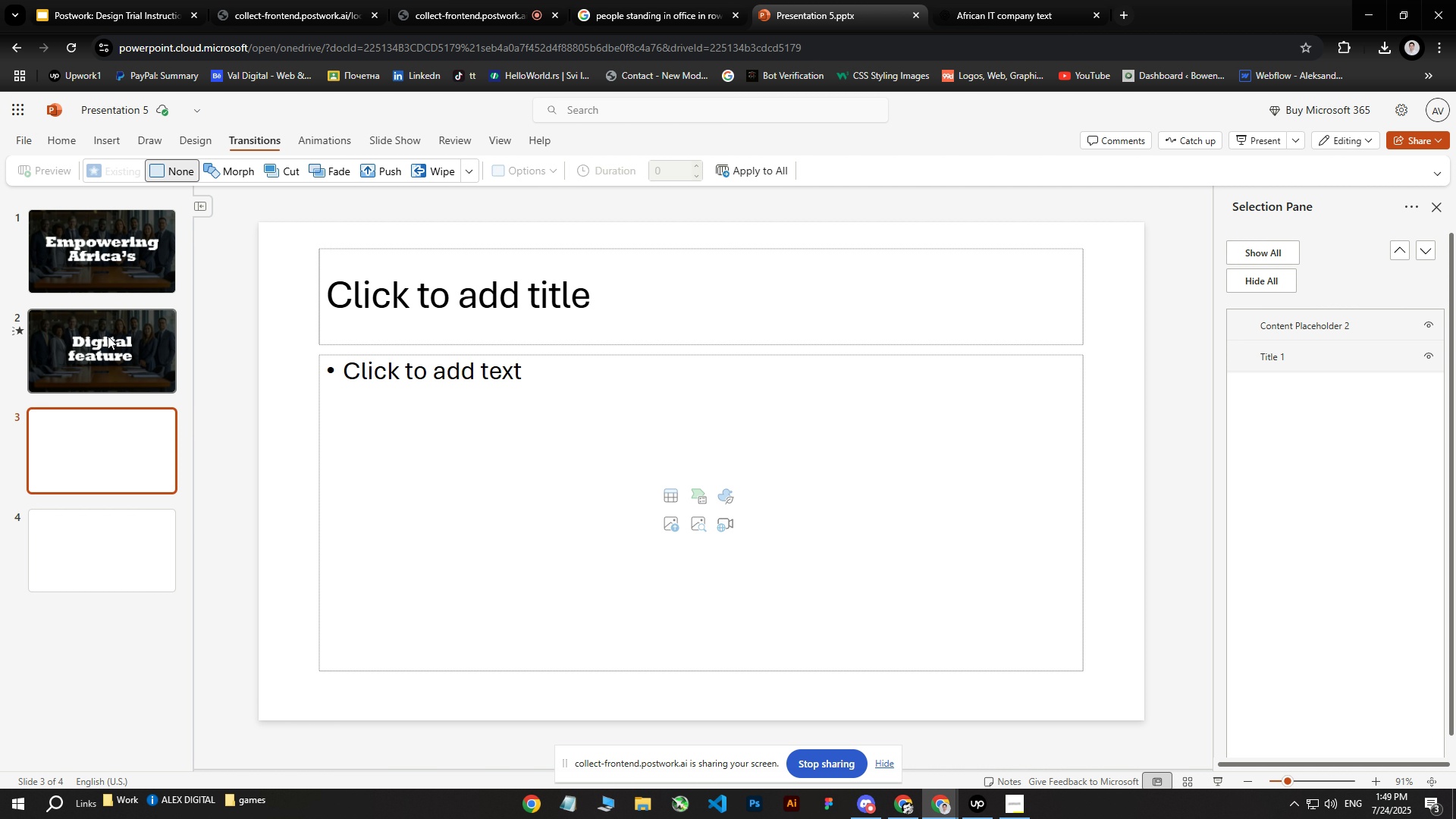 
triple_click([105, 328])
 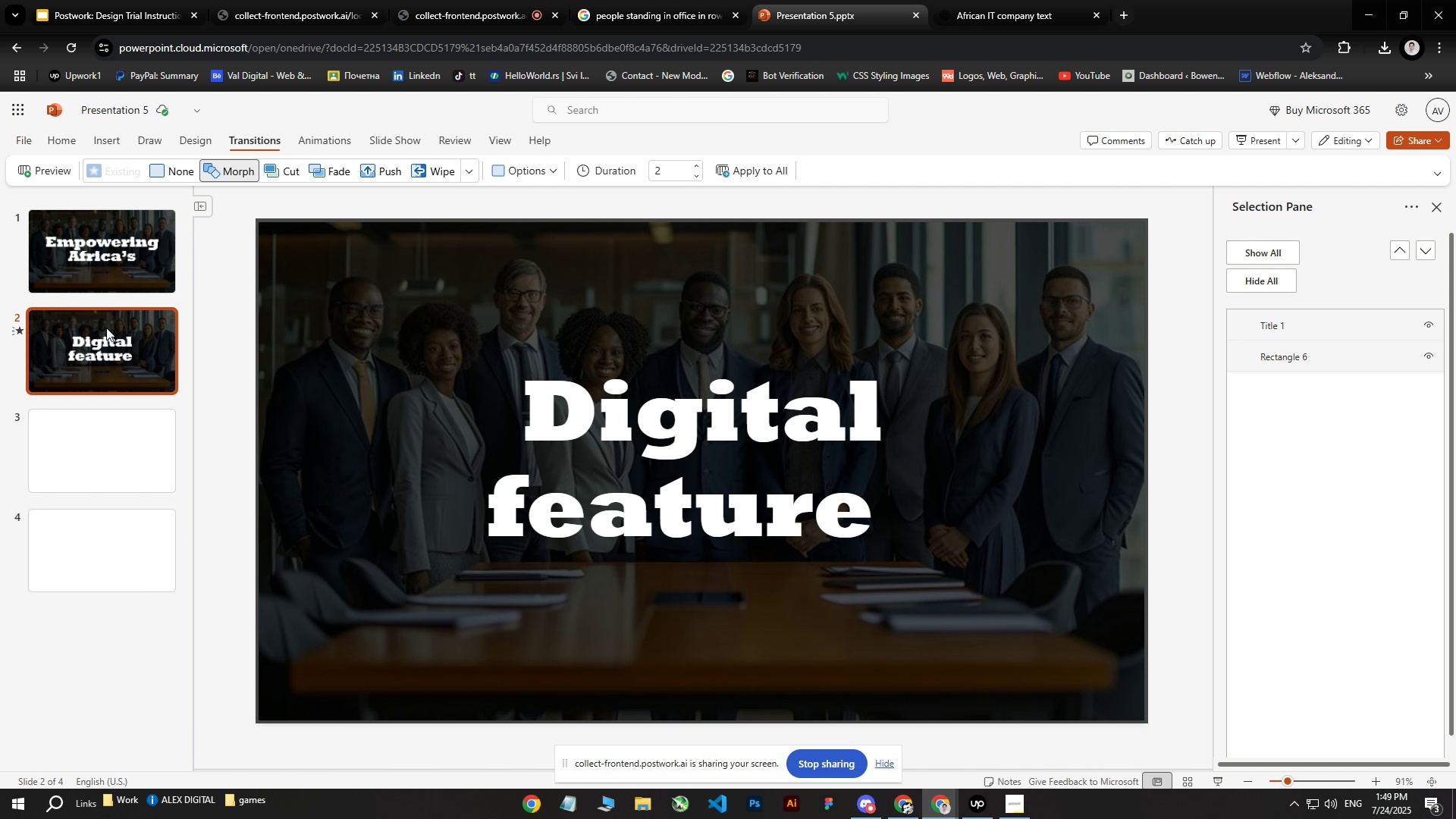 
key(Control+D)
 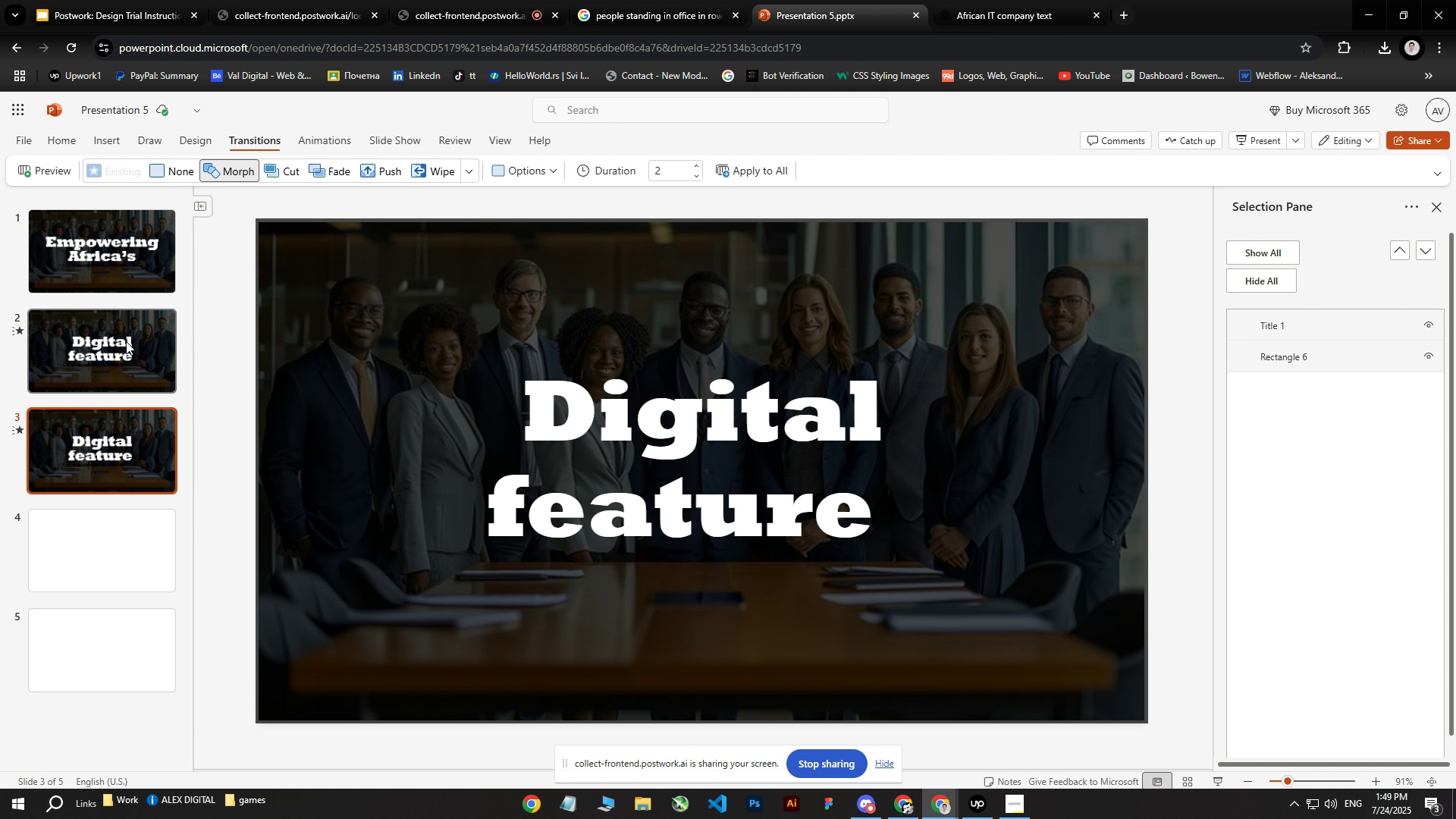 
left_click([104, 264])
 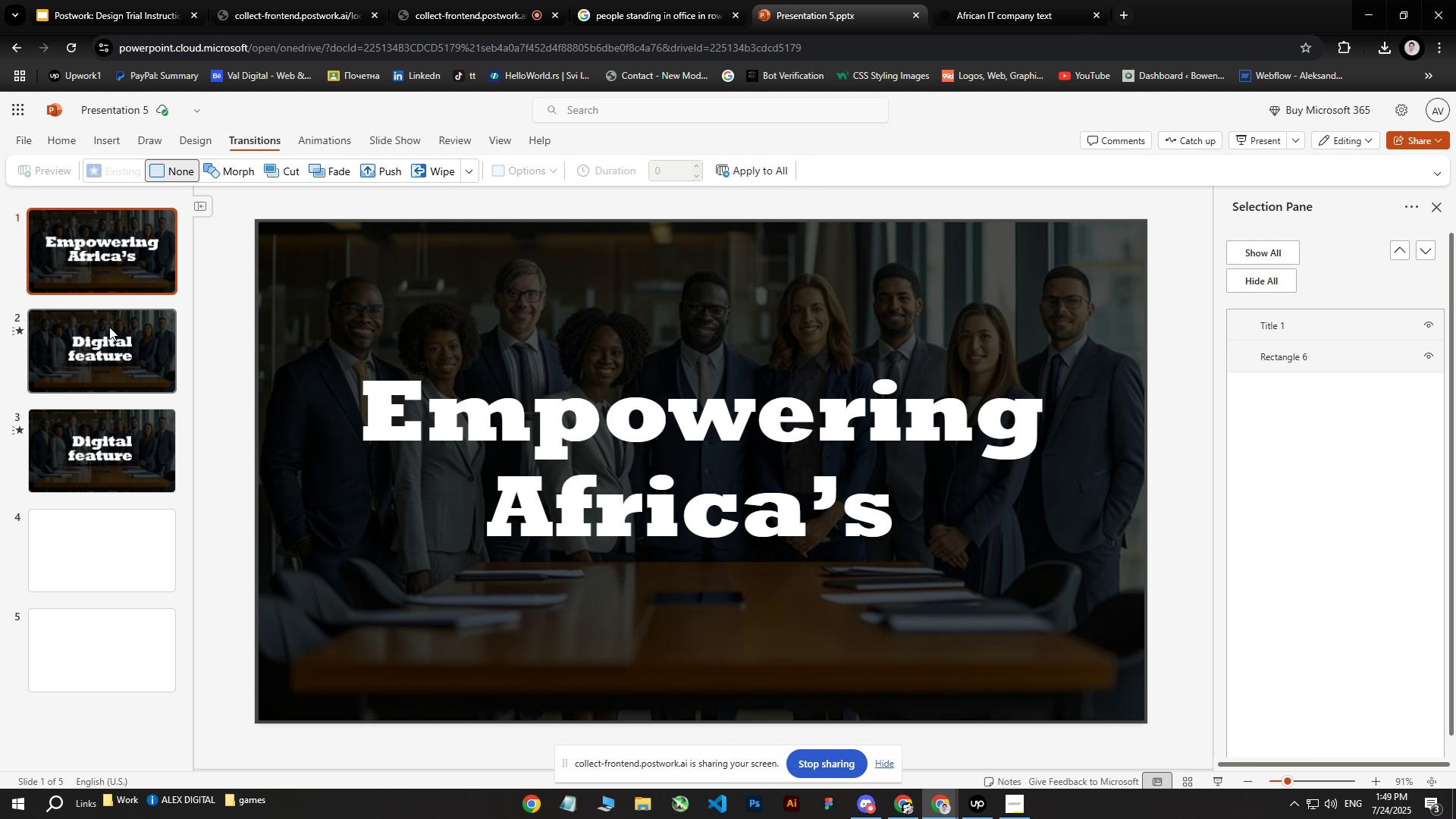 
left_click([109, 327])
 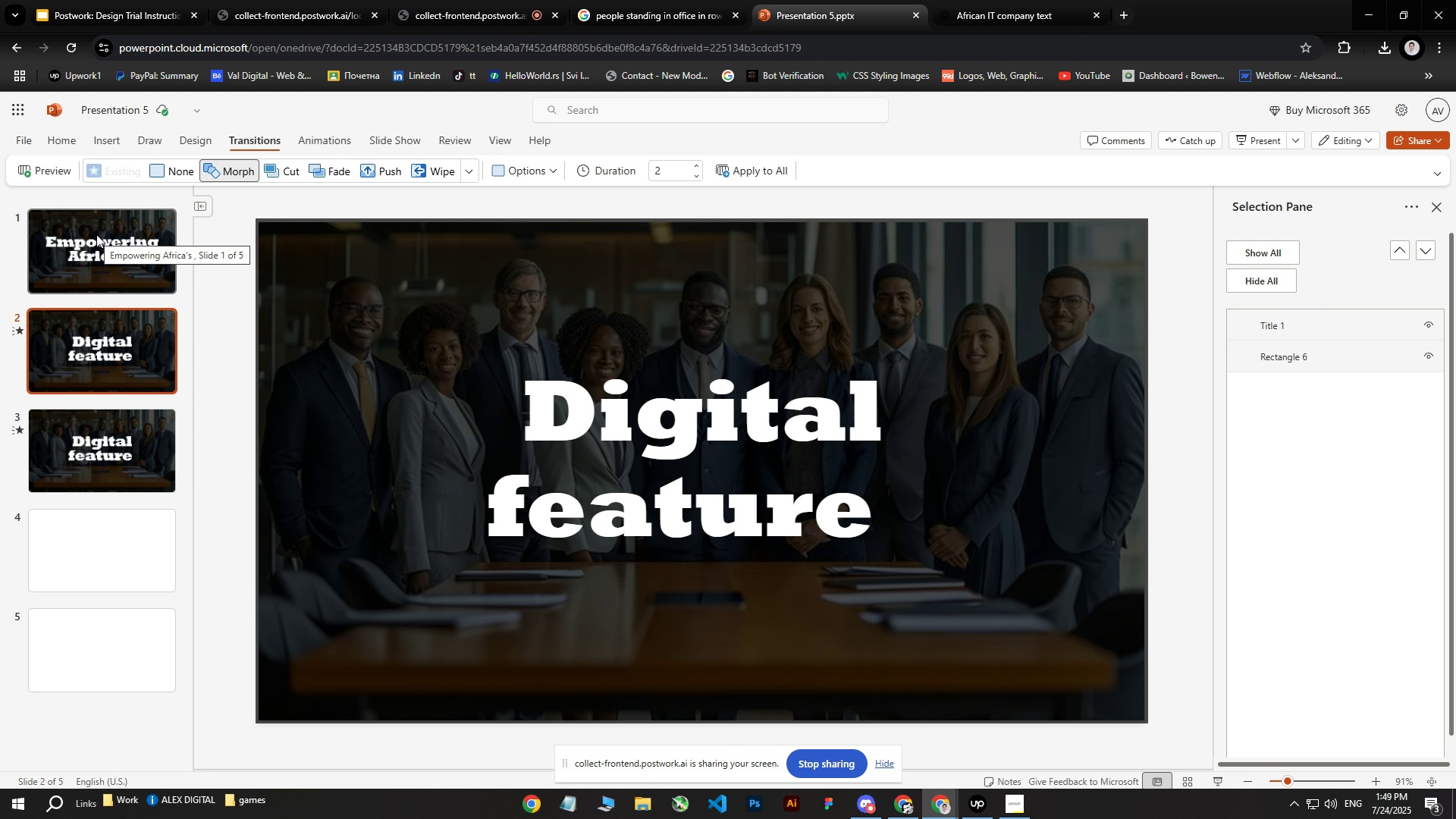 
left_click([96, 234])
 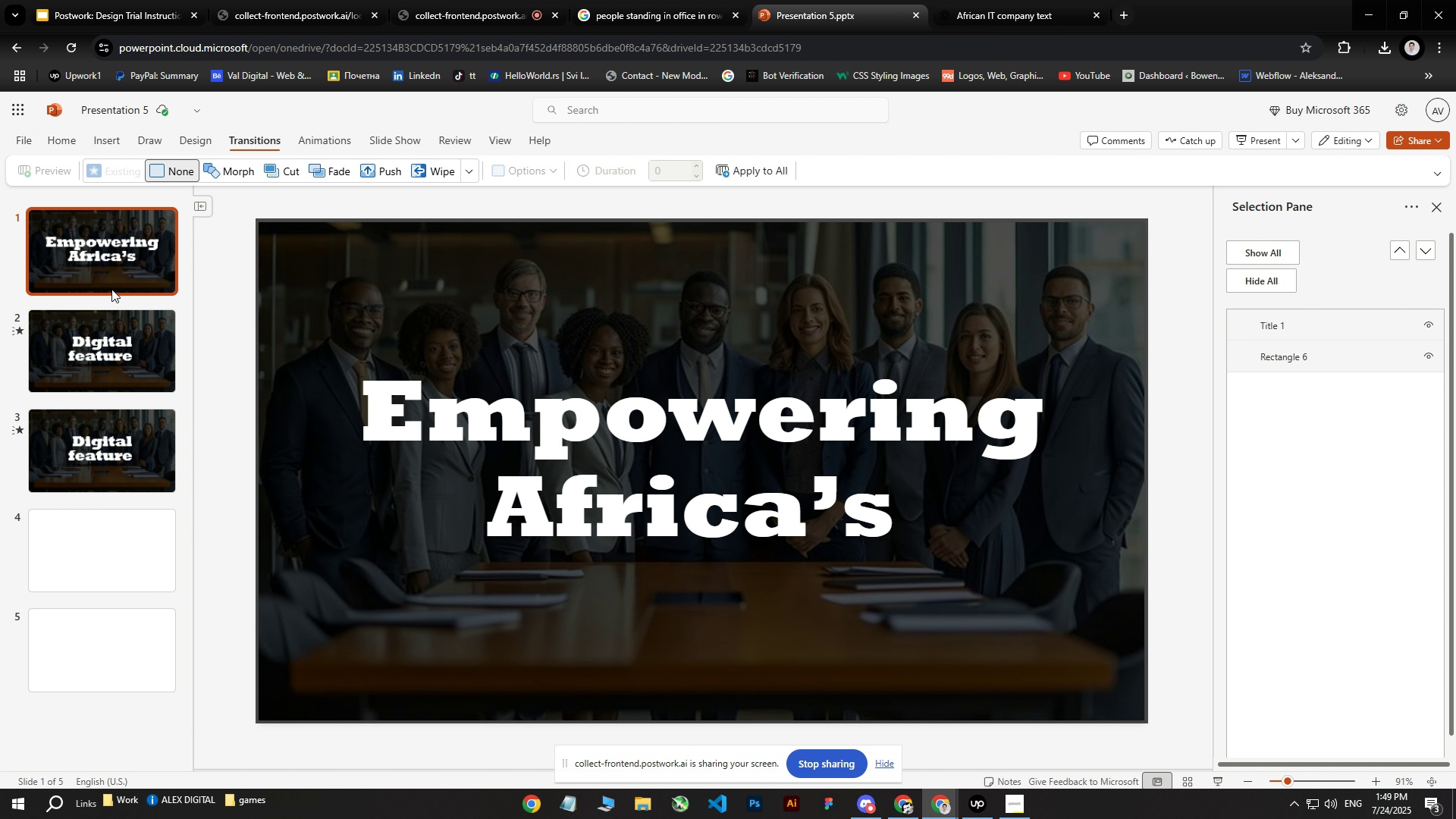 
wait(6.7)
 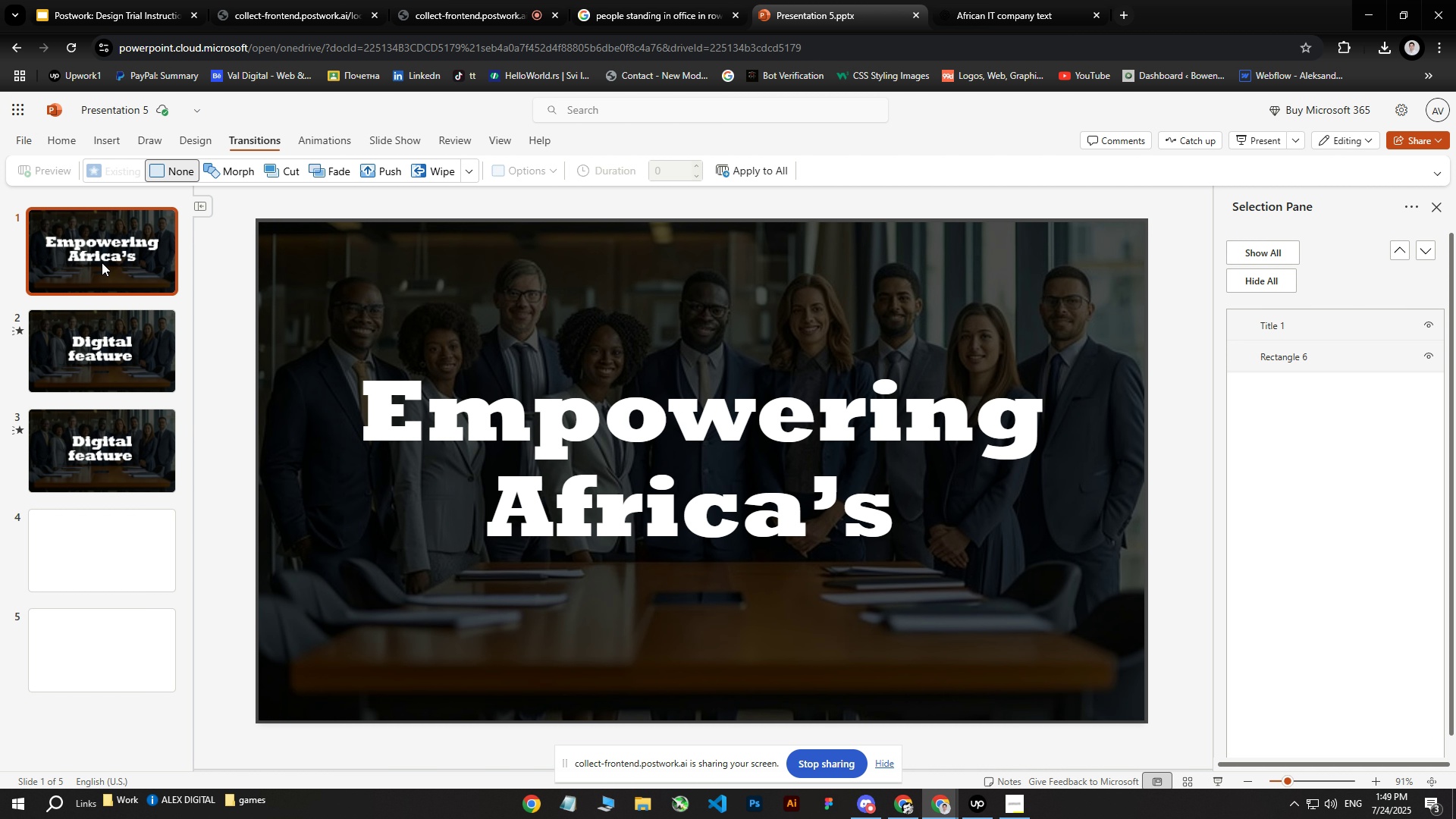 
left_click([124, 367])
 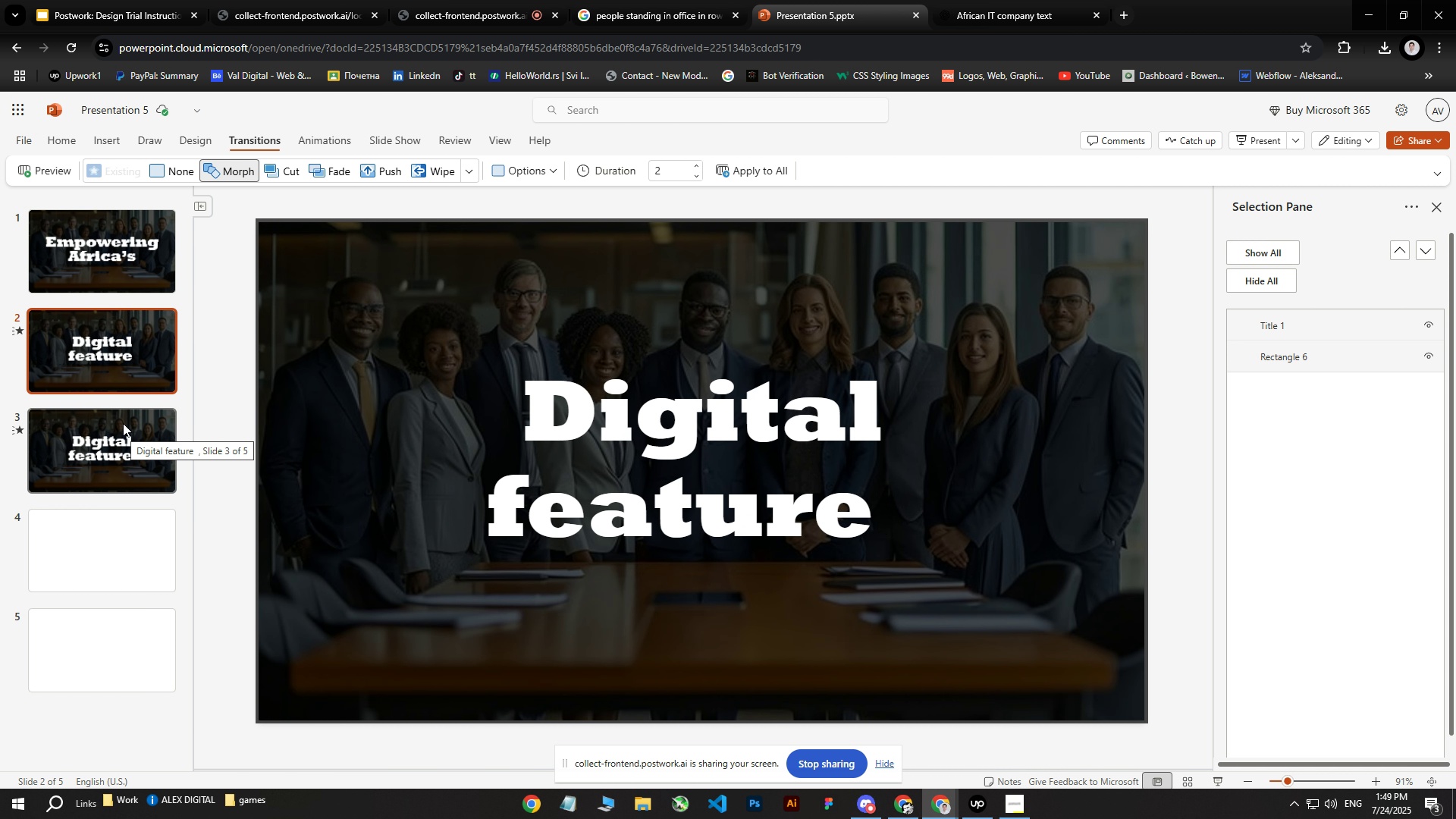 
left_click([111, 249])
 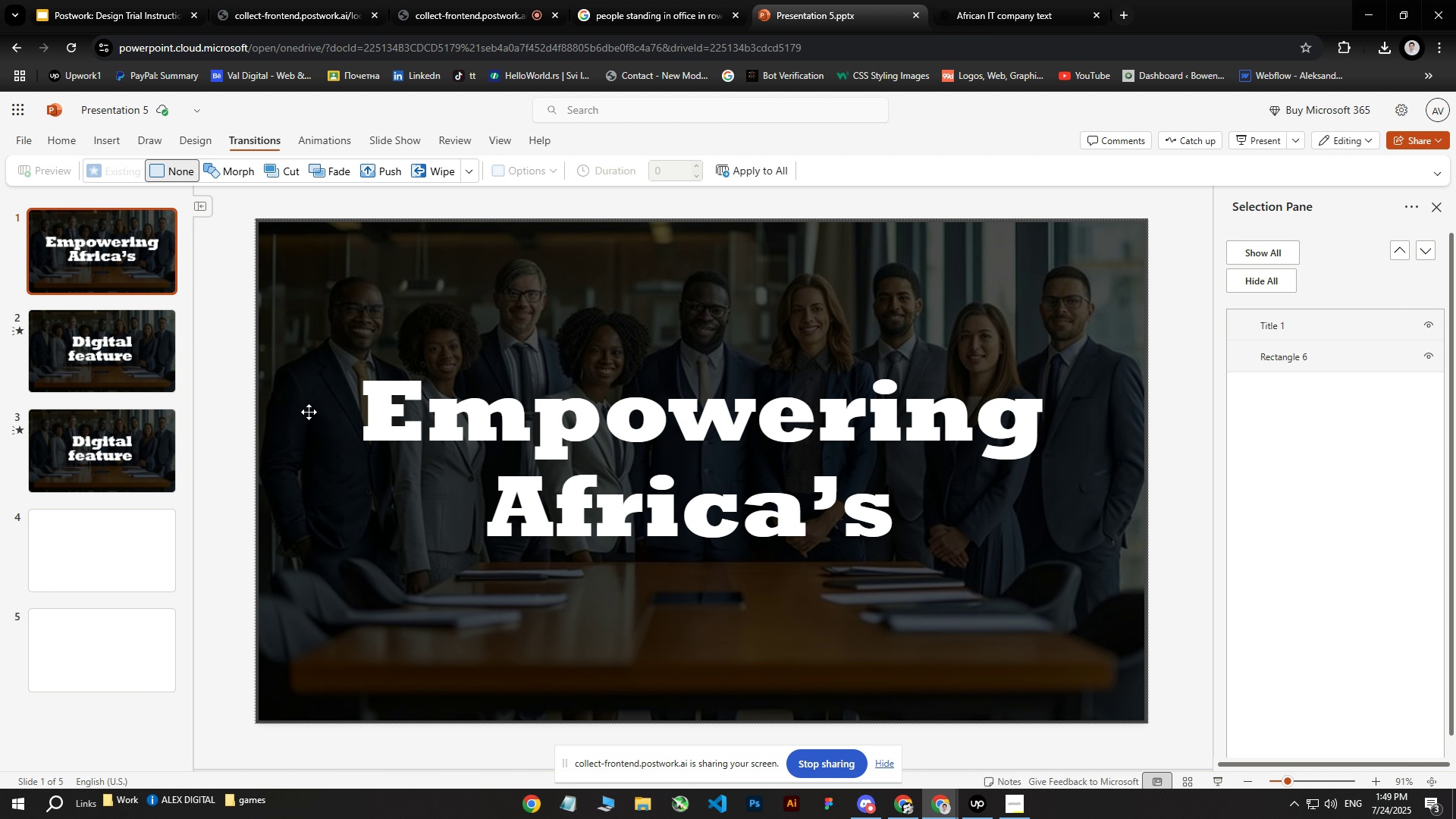 
hold_key(key=ControlLeft, duration=1.53)
scroll: coordinate [342, 390], scroll_direction: down, amount: 37.0
 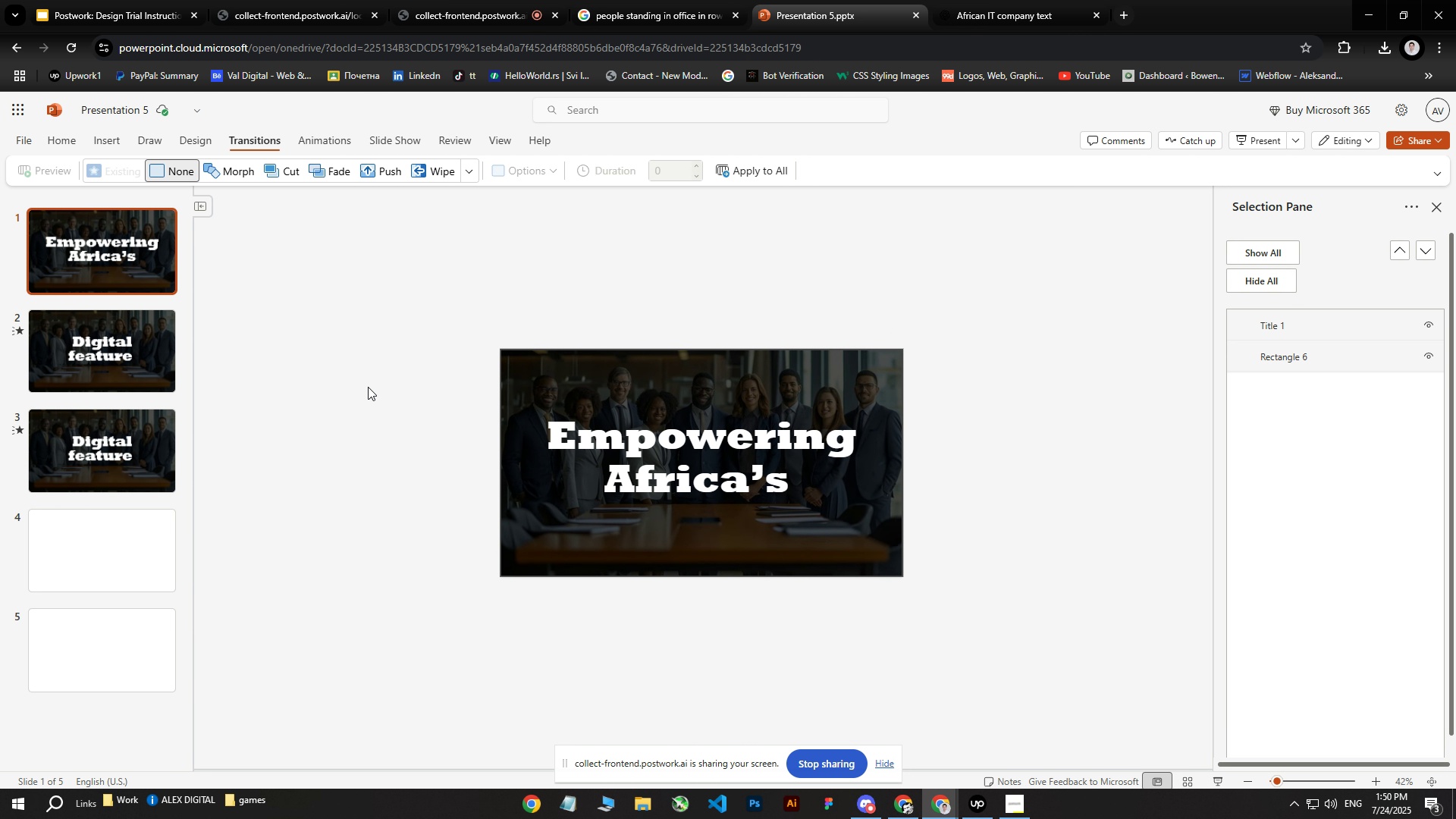 
key(Control+ControlLeft)
 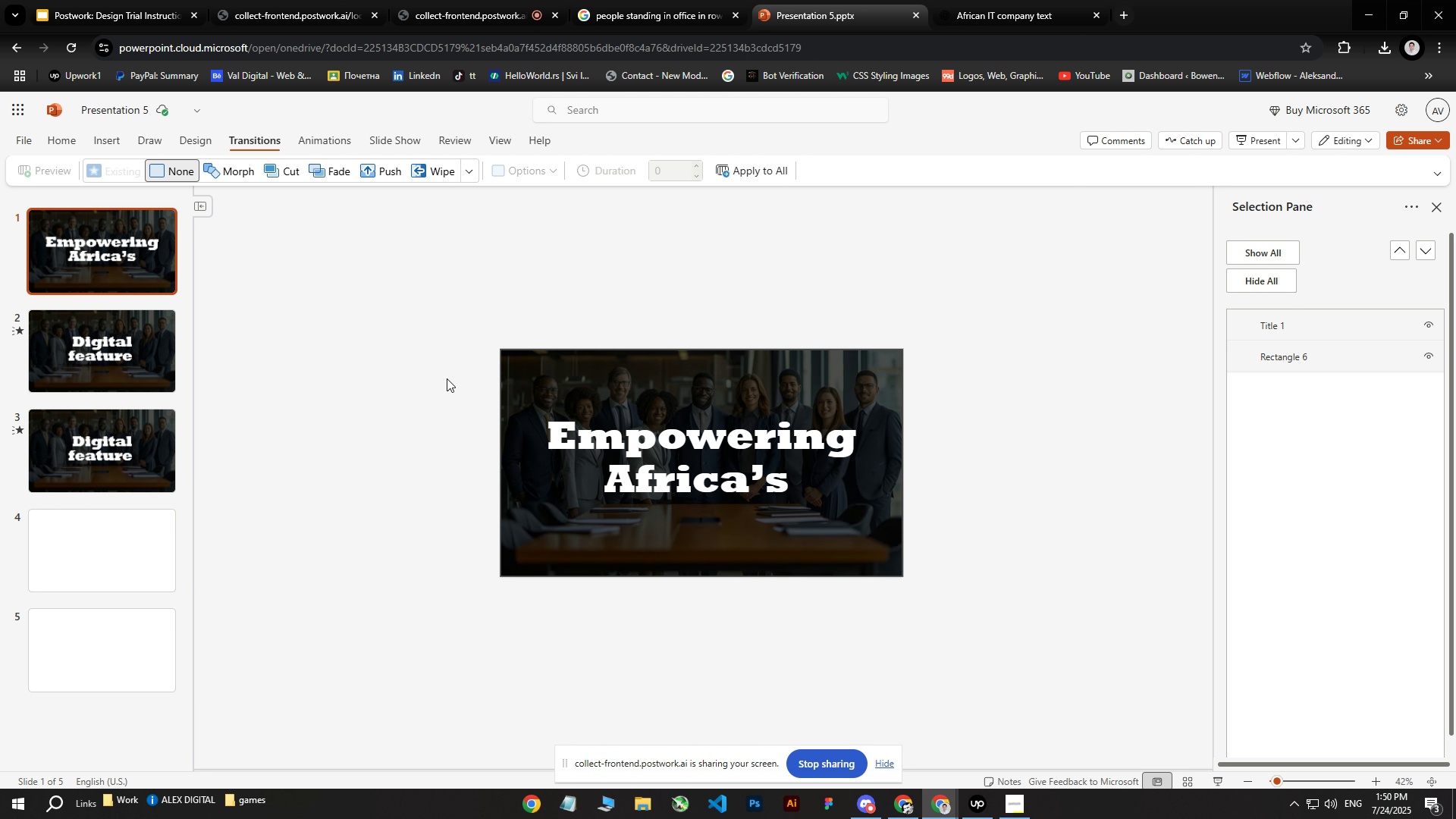 
key(Control+ControlLeft)
 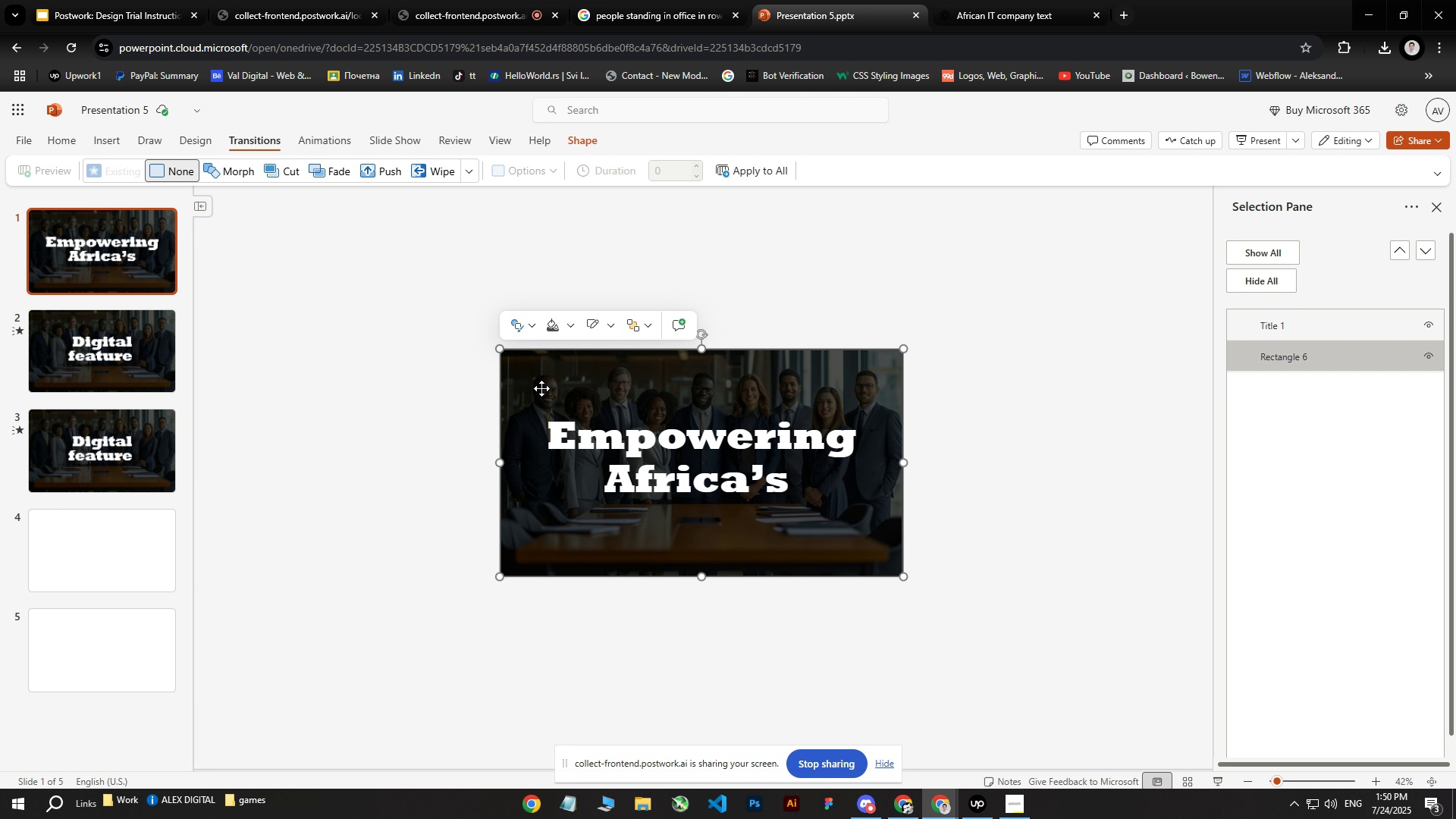 
left_click([541, 388])
 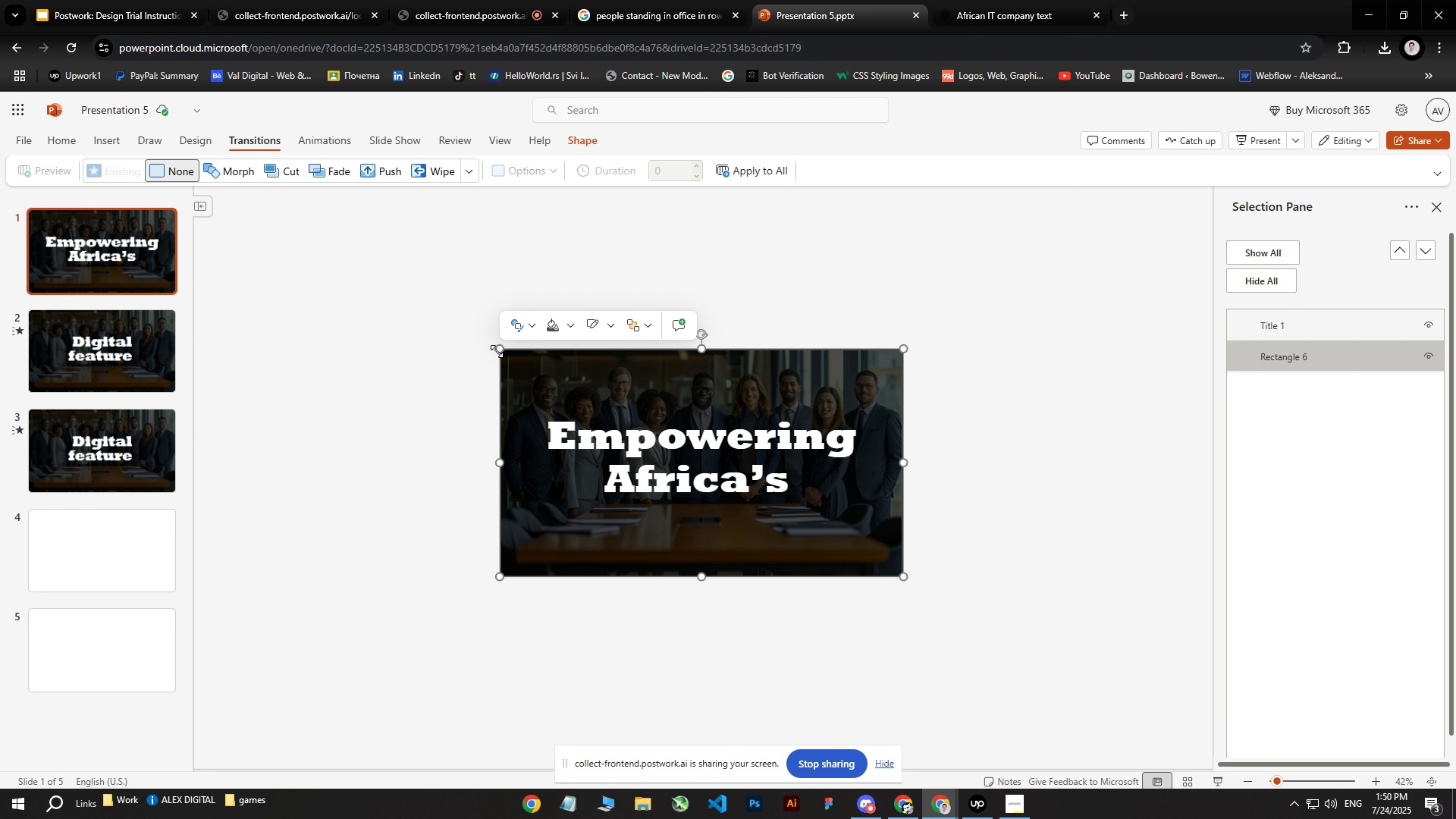 
left_click_drag(start_coordinate=[497, 350], to_coordinate=[453, 317])
 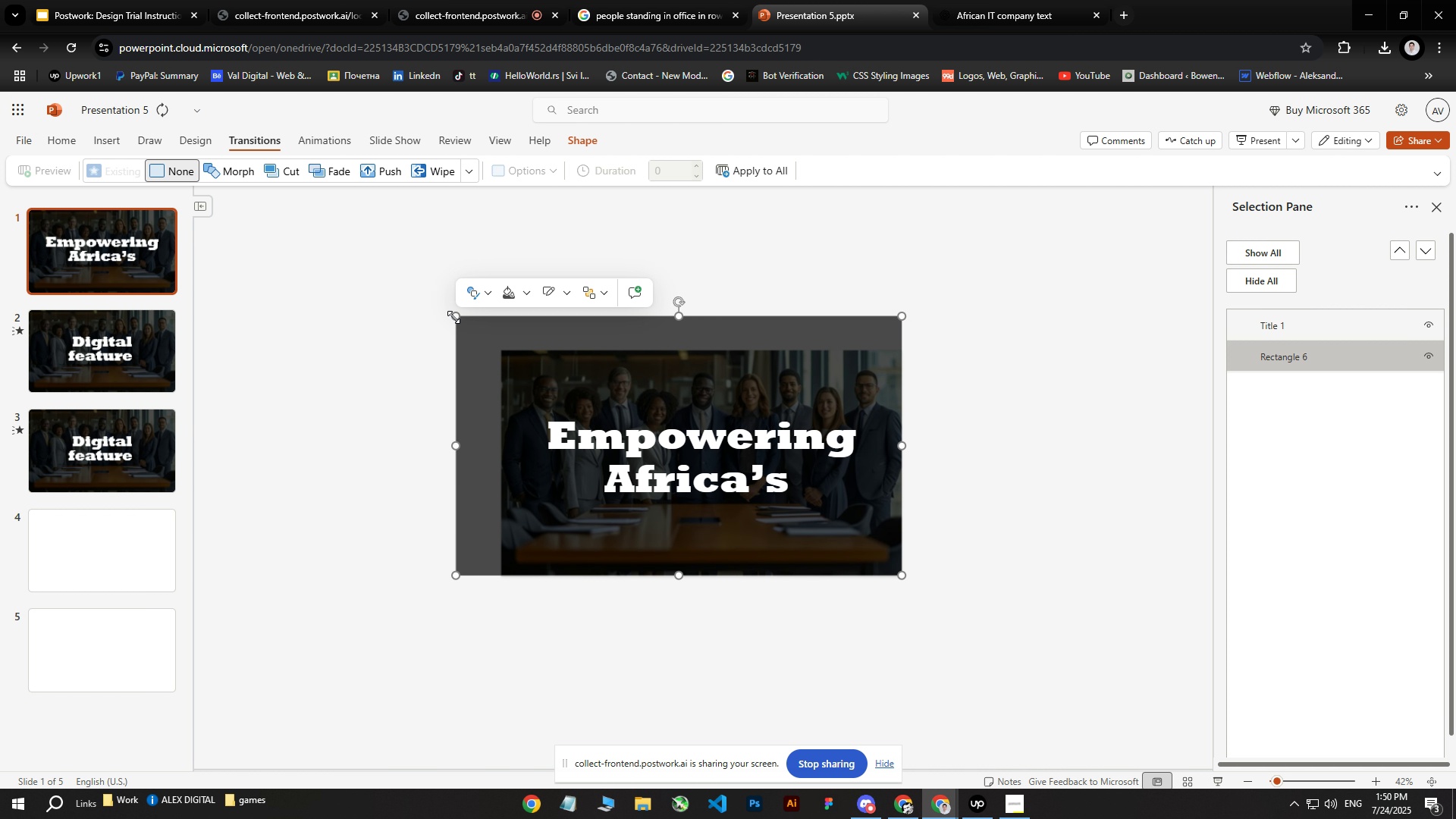 
key(Control+Z)
 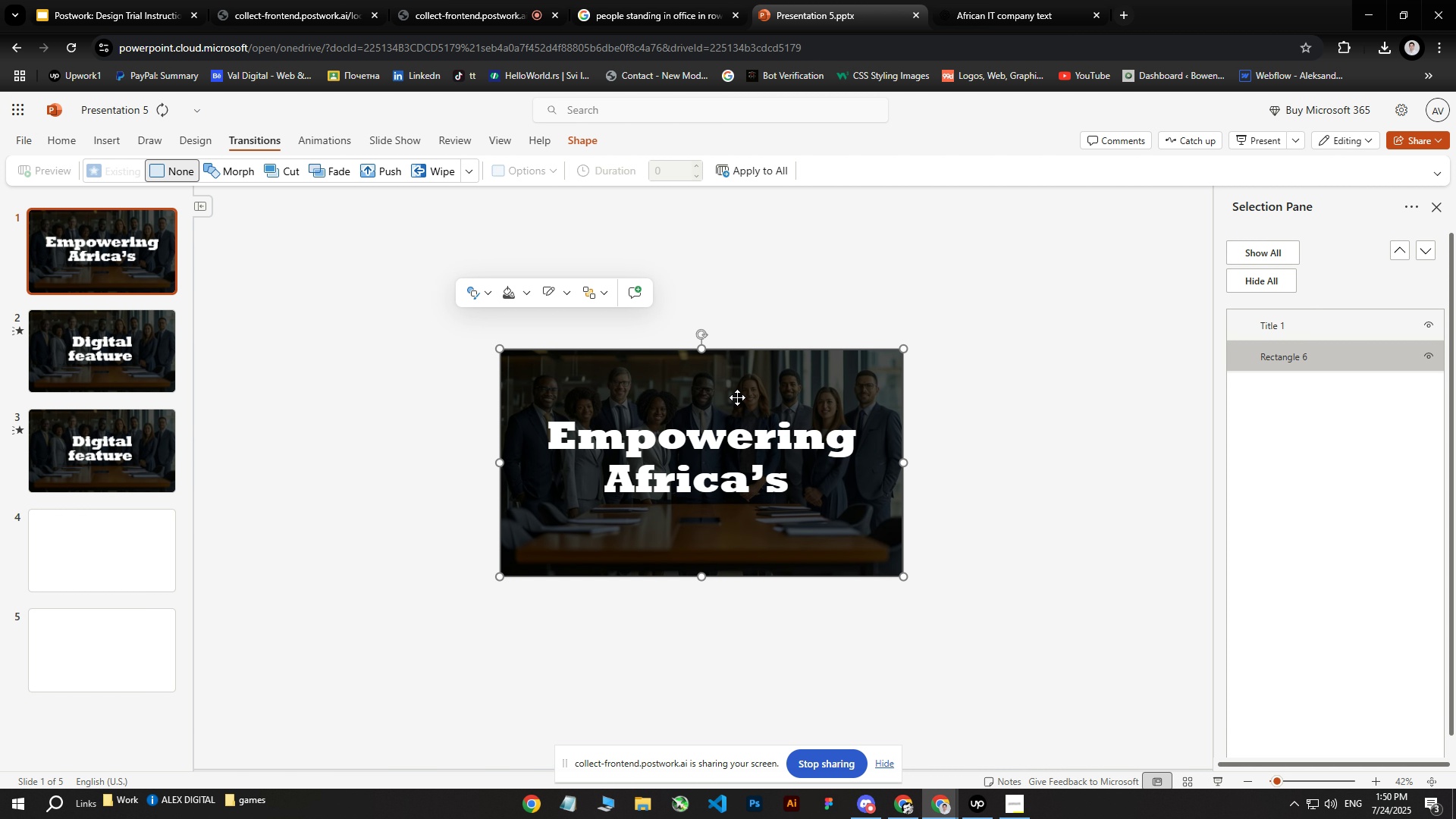 
left_click([741, 397])
 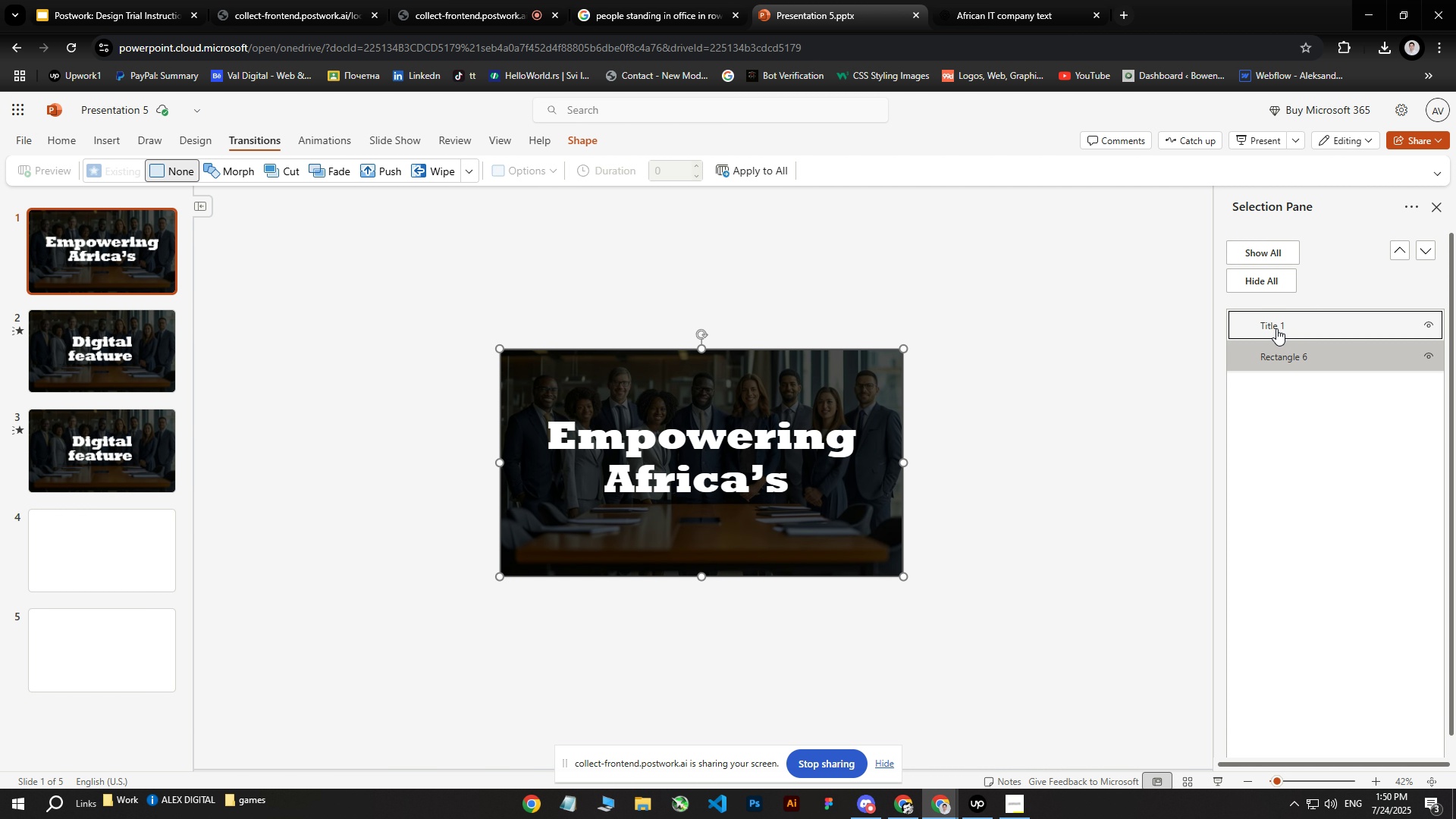 
left_click([1276, 328])
 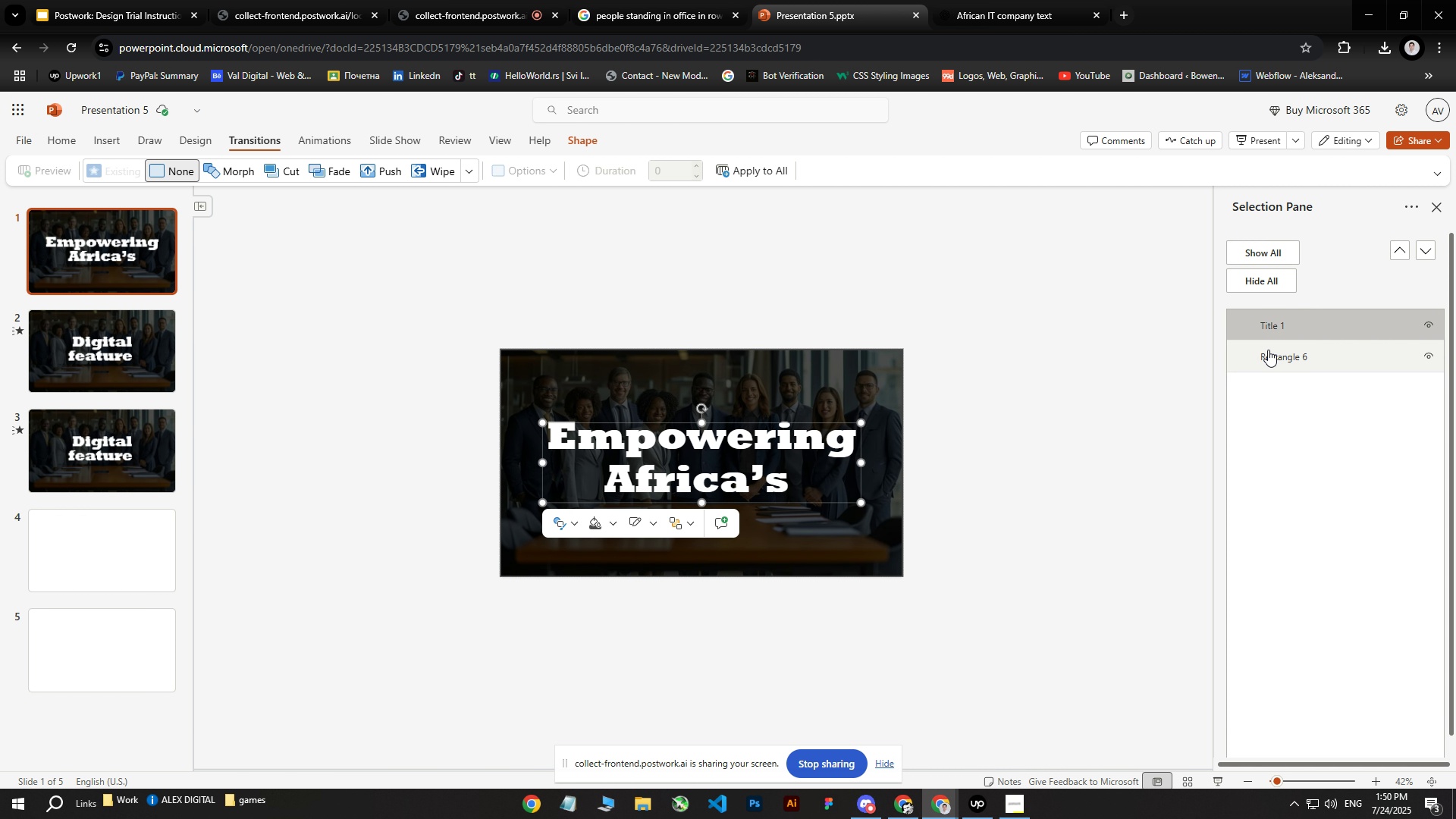 
left_click([1267, 352])
 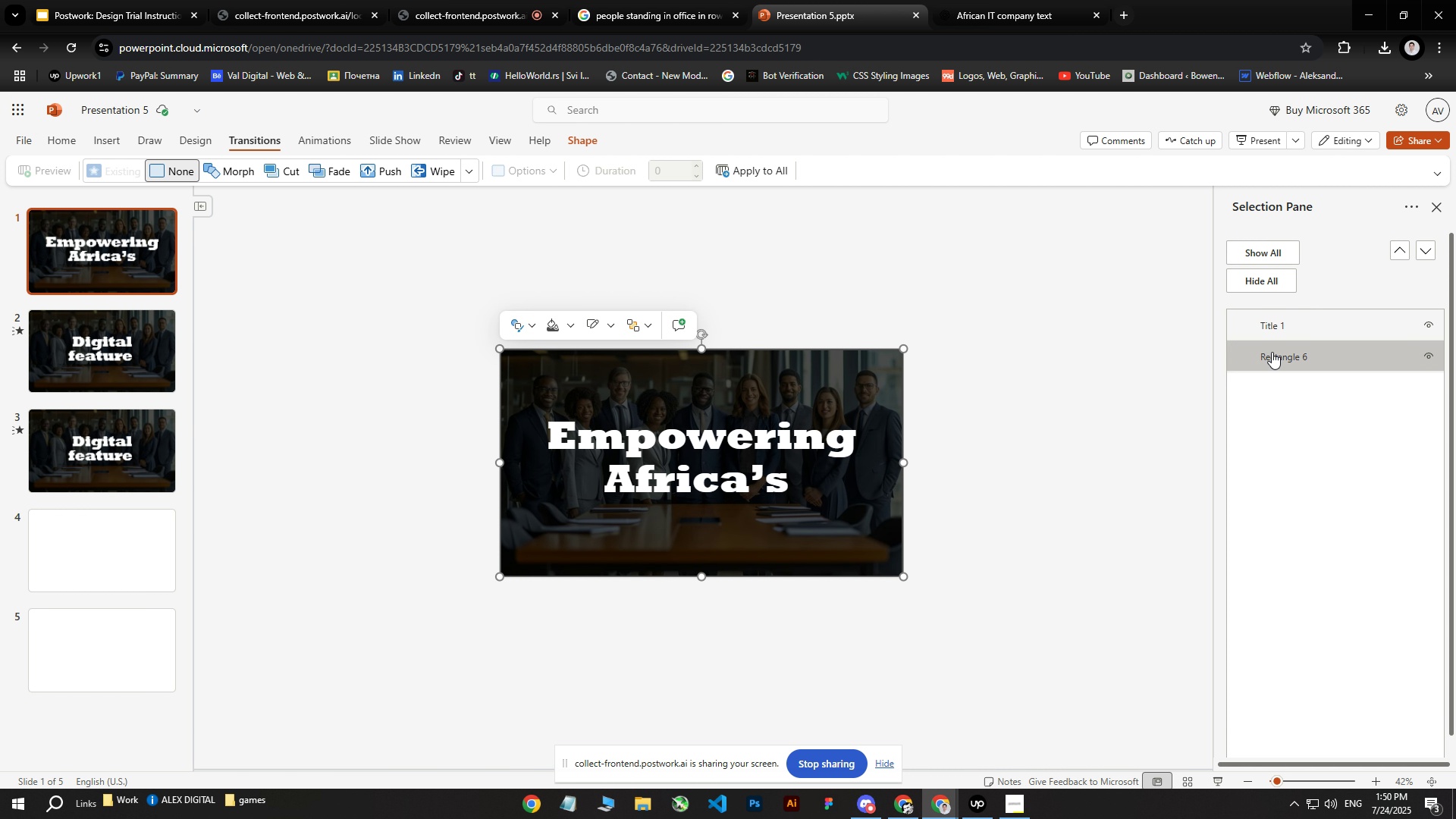 
left_click_drag(start_coordinate=[1272, 354], to_coordinate=[1273, 322])
 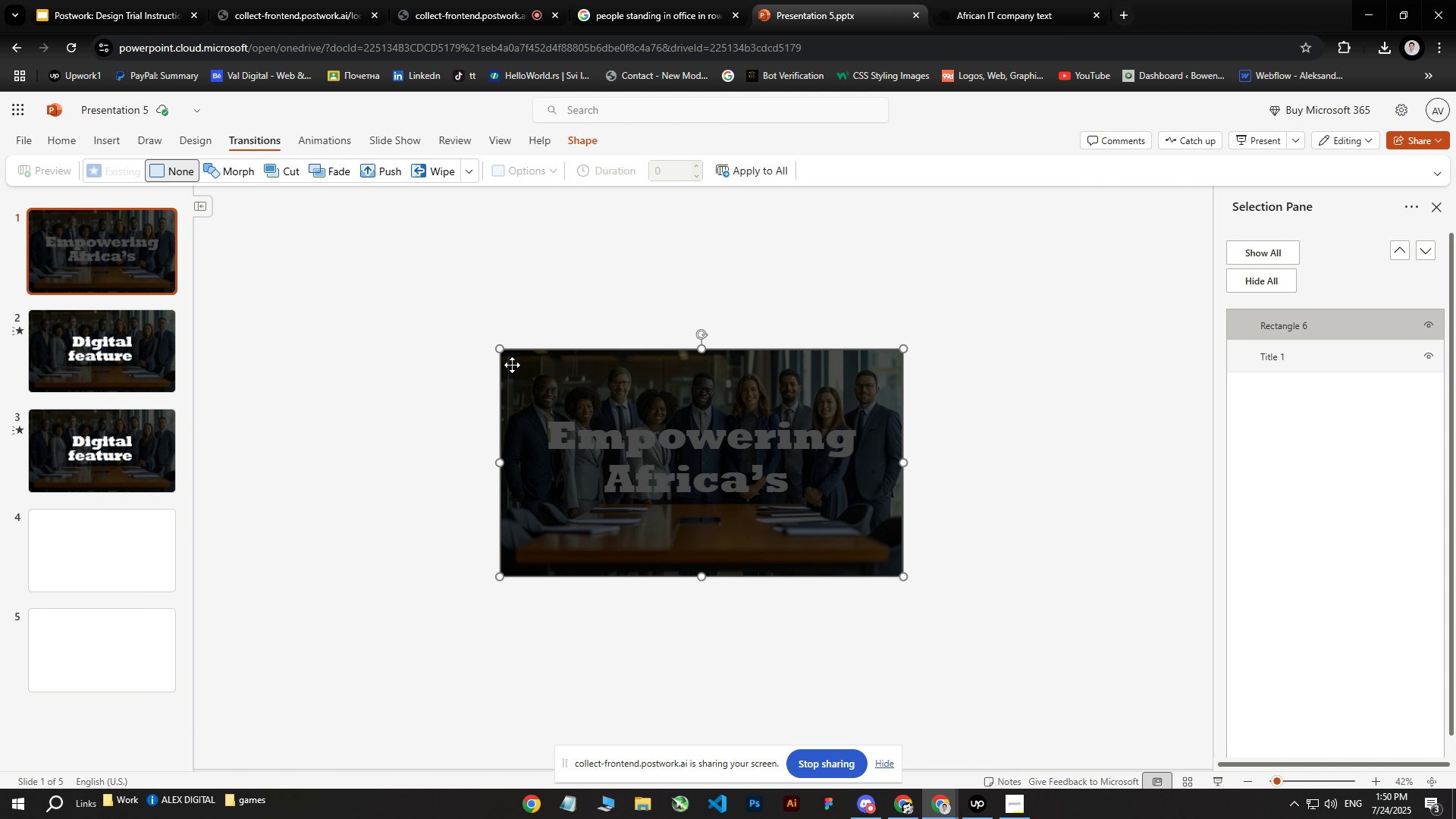 
left_click_drag(start_coordinate=[500, 345], to_coordinate=[429, 295])
 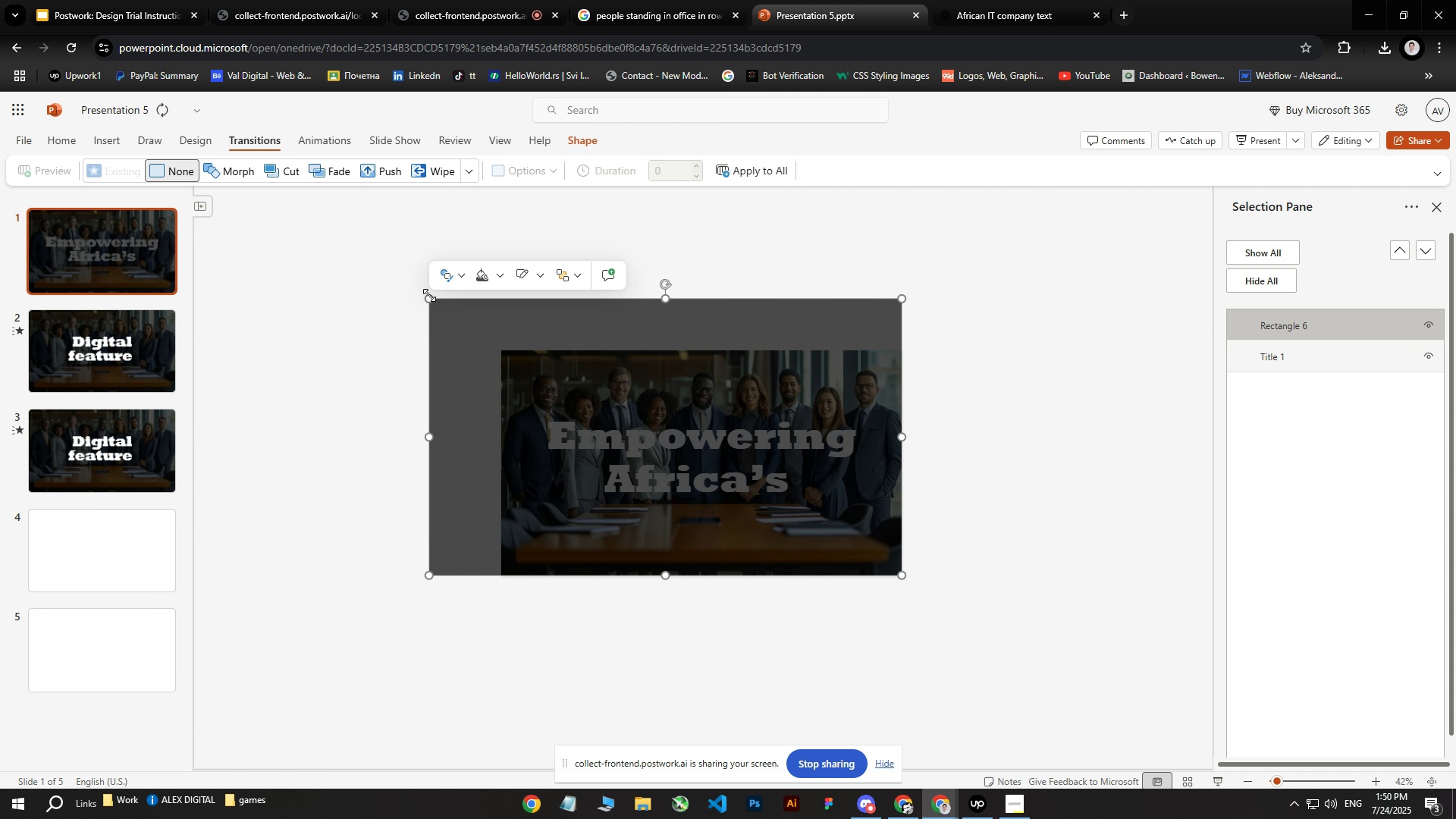 
key(Control+Z)
 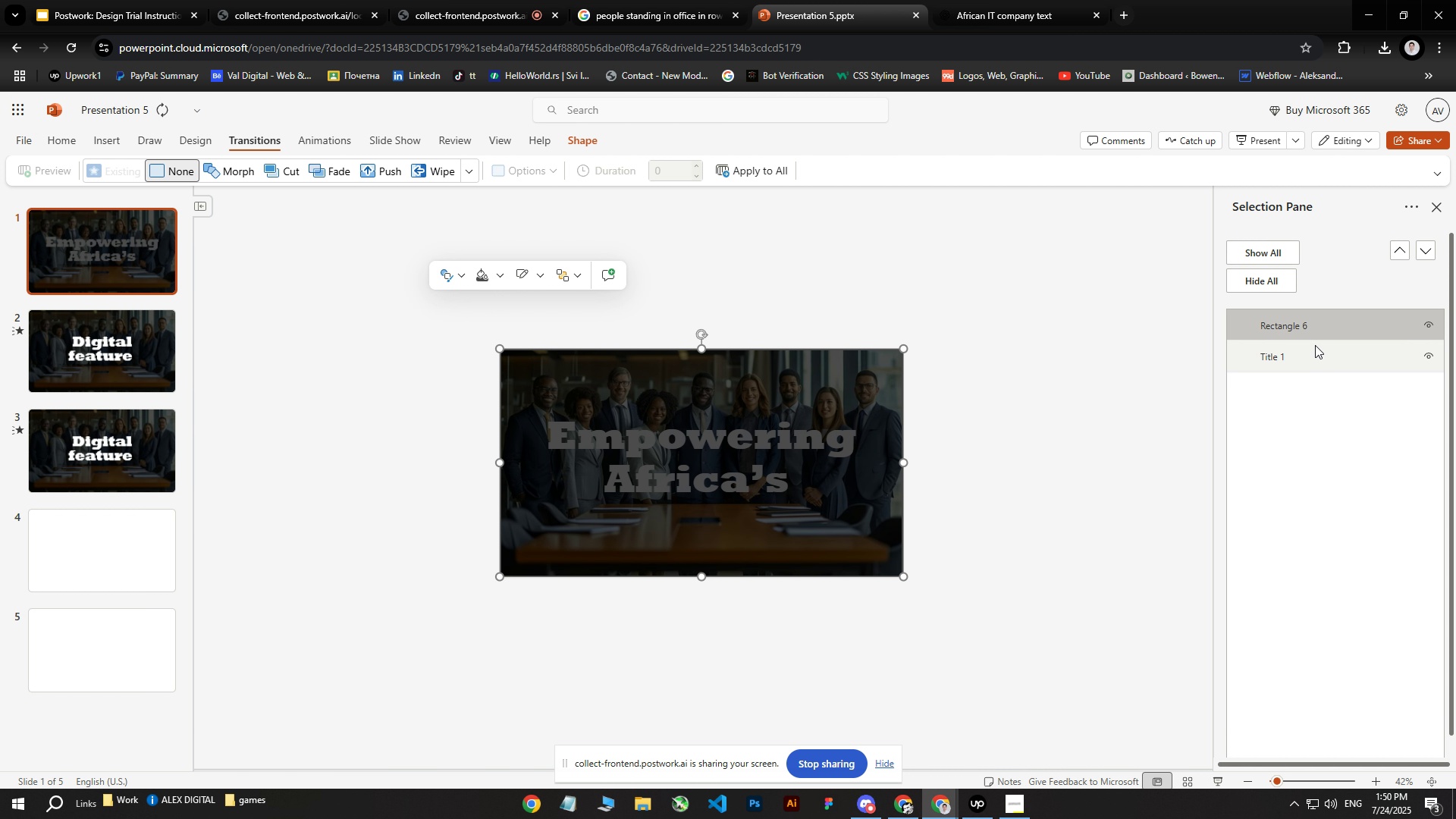 
left_click([1293, 362])
 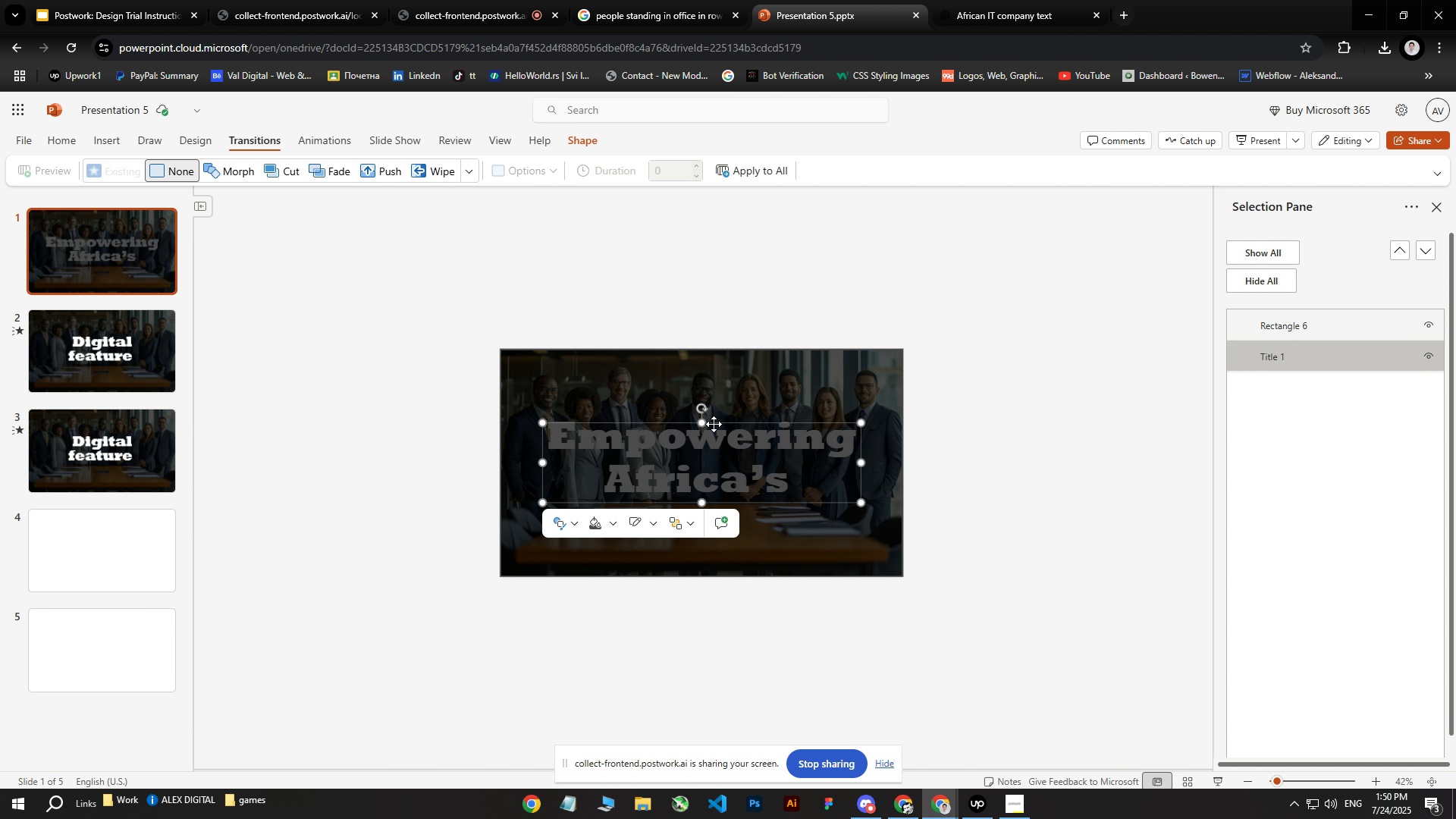 
left_click([843, 362])
 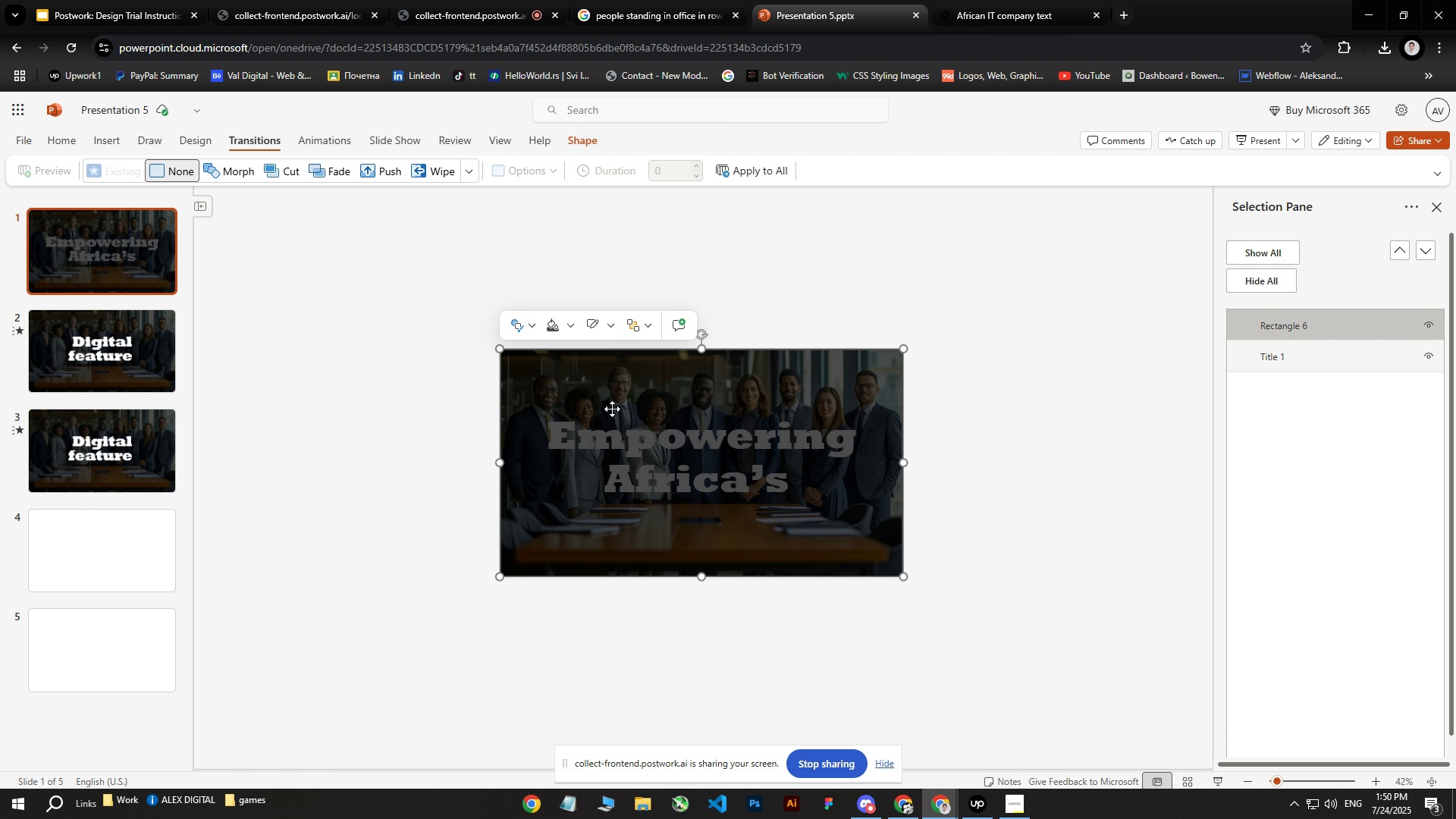 
right_click([582, 402])
 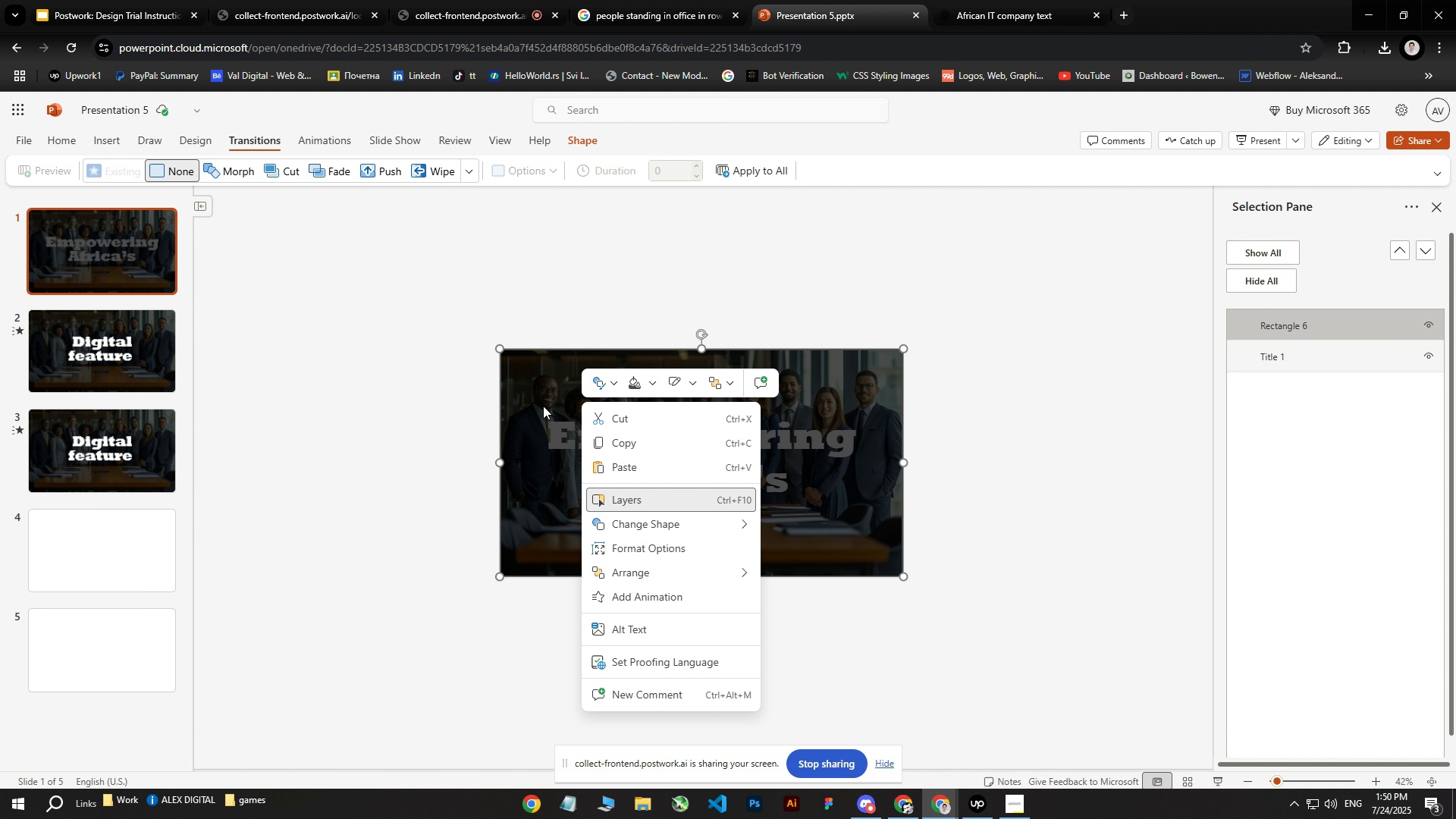 
left_click([370, 353])
 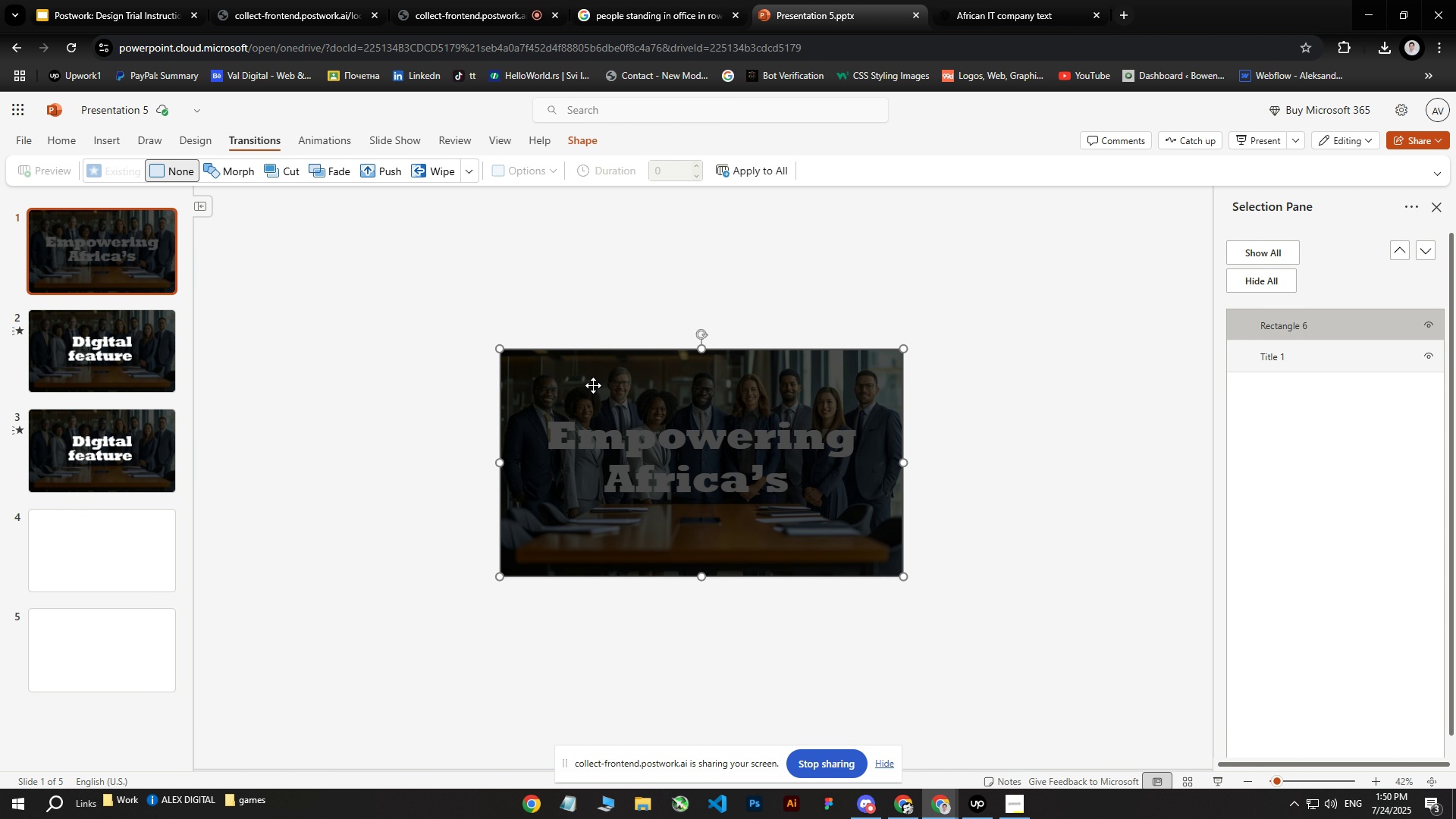 
right_click([593, 385])
 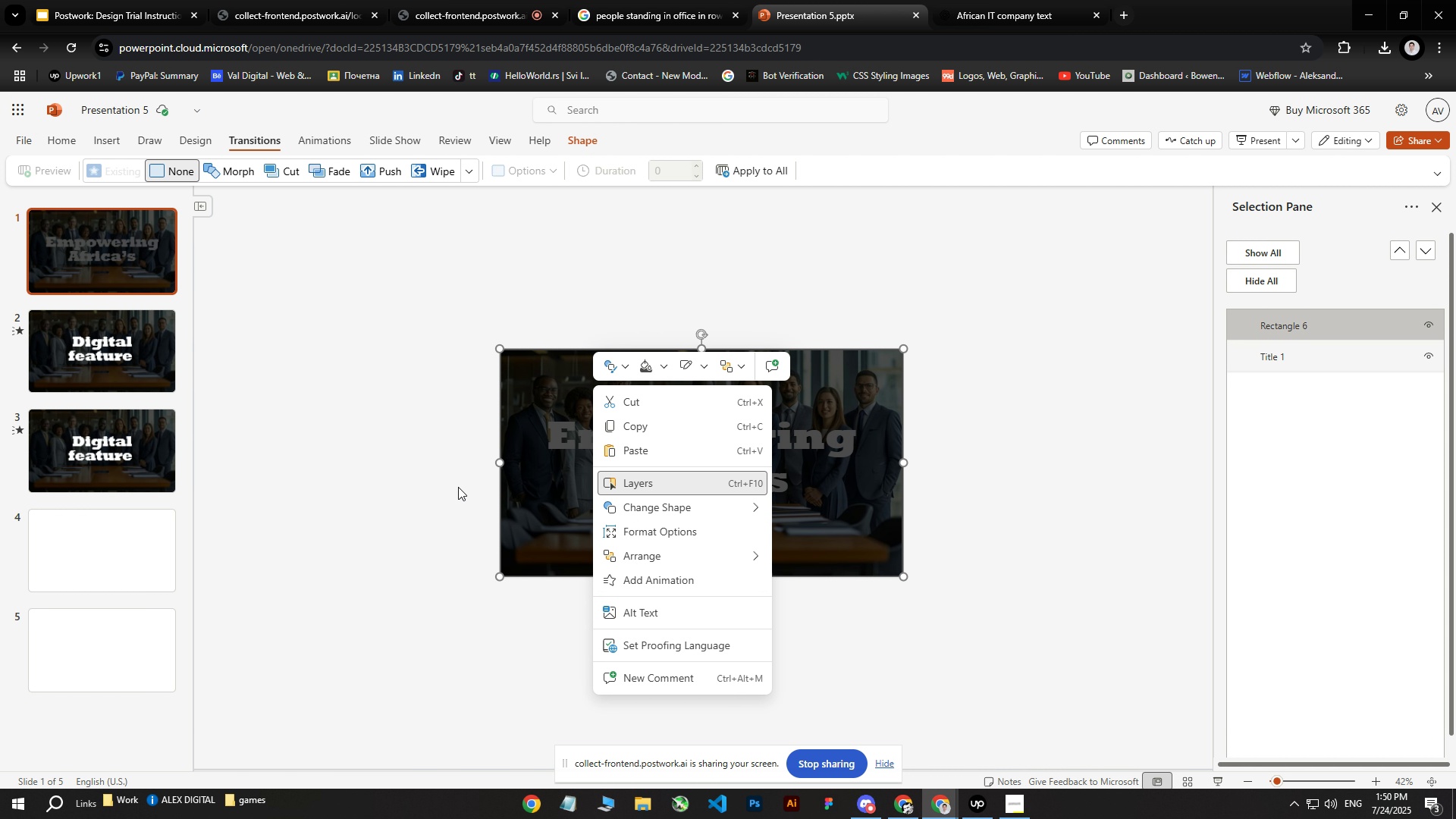 
left_click([433, 500])
 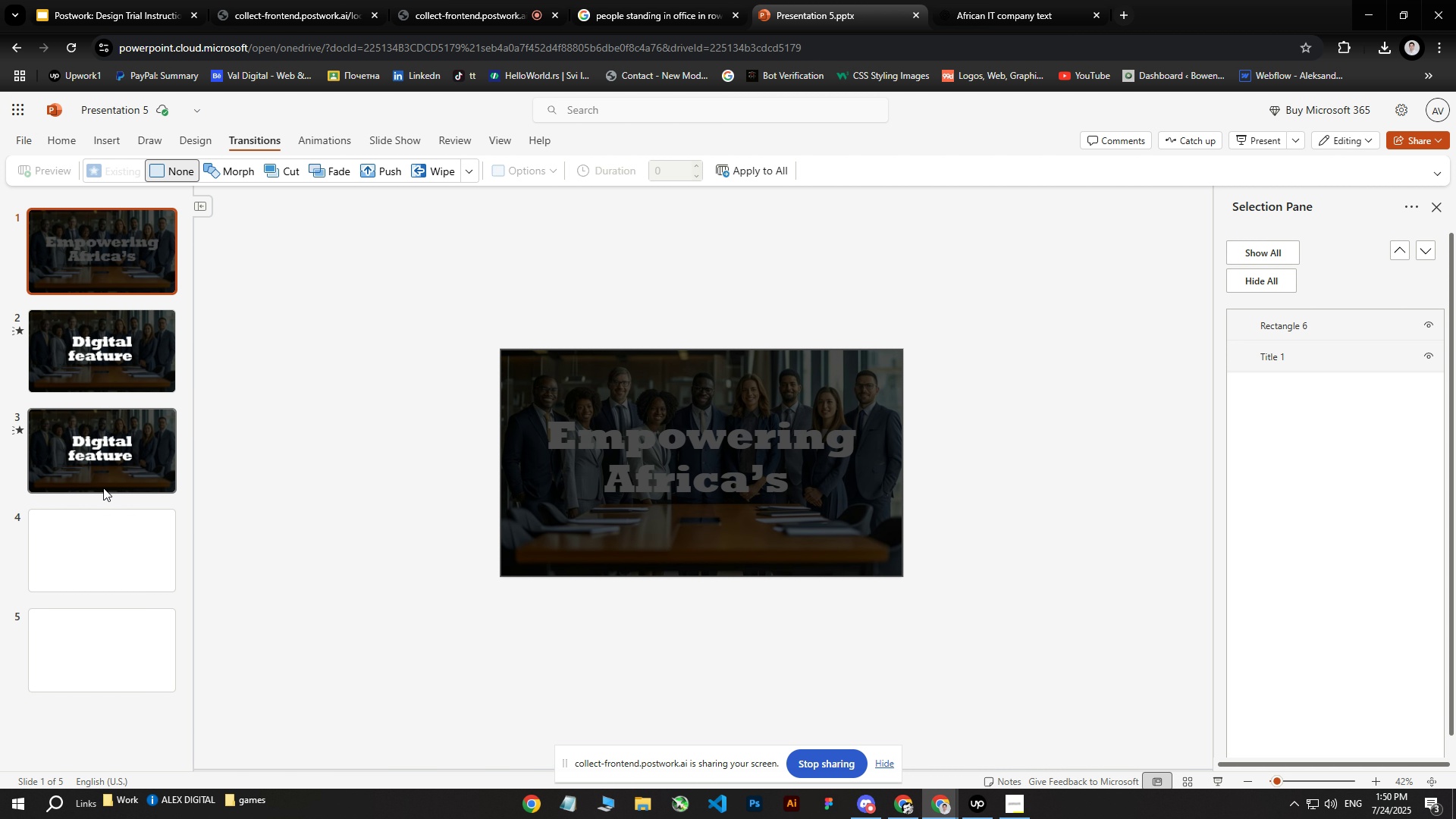 
left_click([118, 534])
 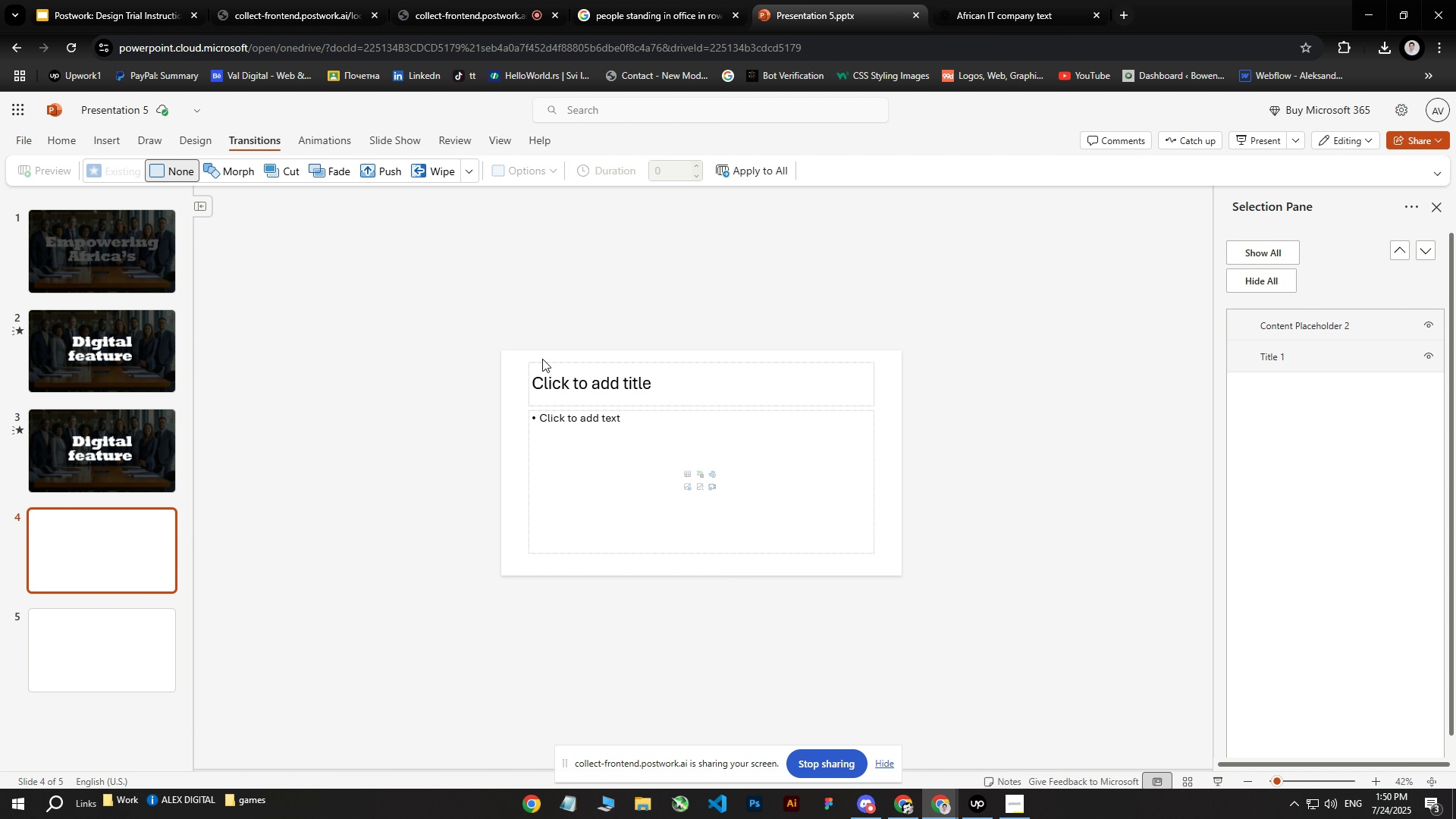 
left_click_drag(start_coordinate=[469, 309], to_coordinate=[1033, 657])
 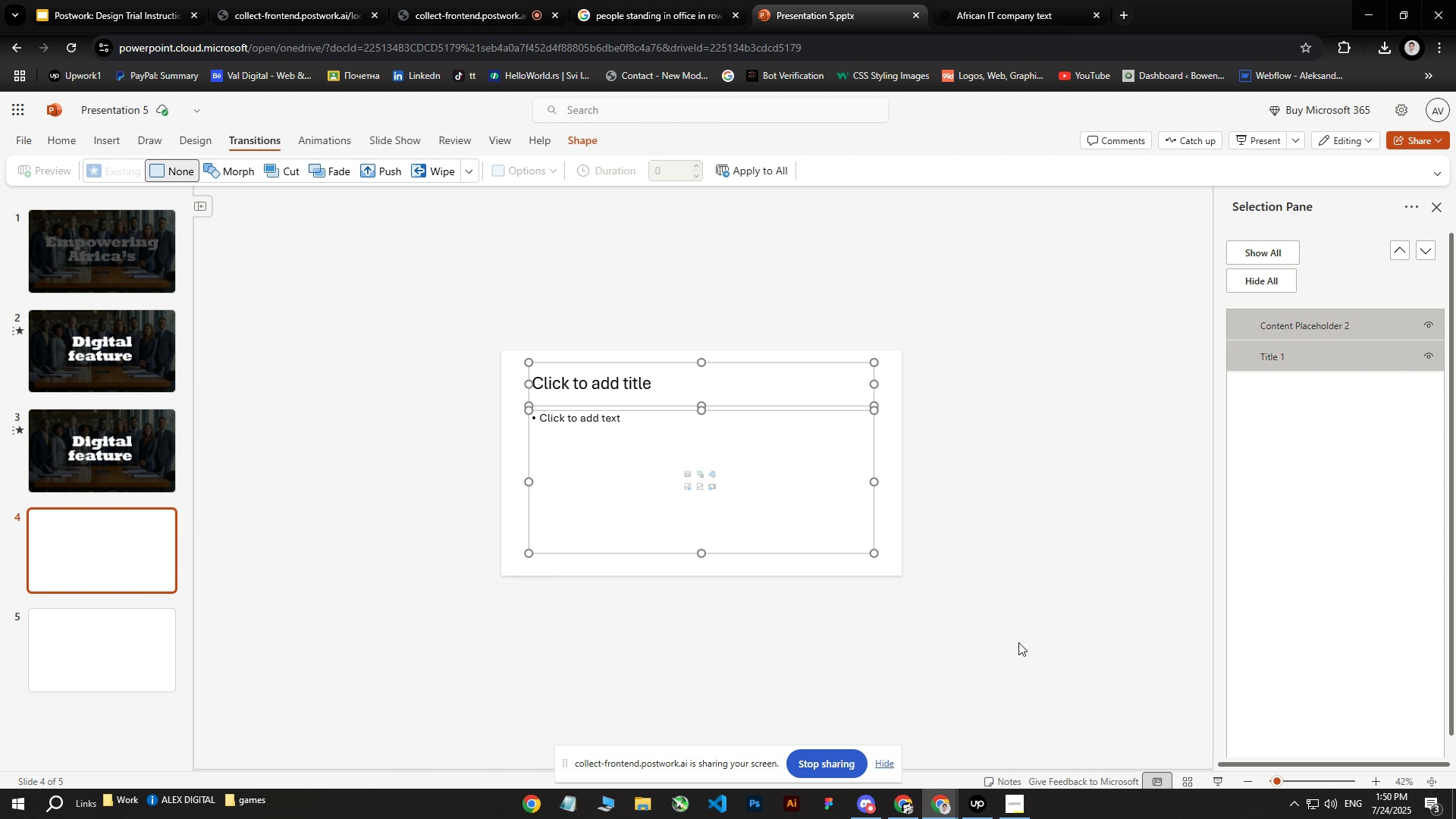 
key(Delete)
 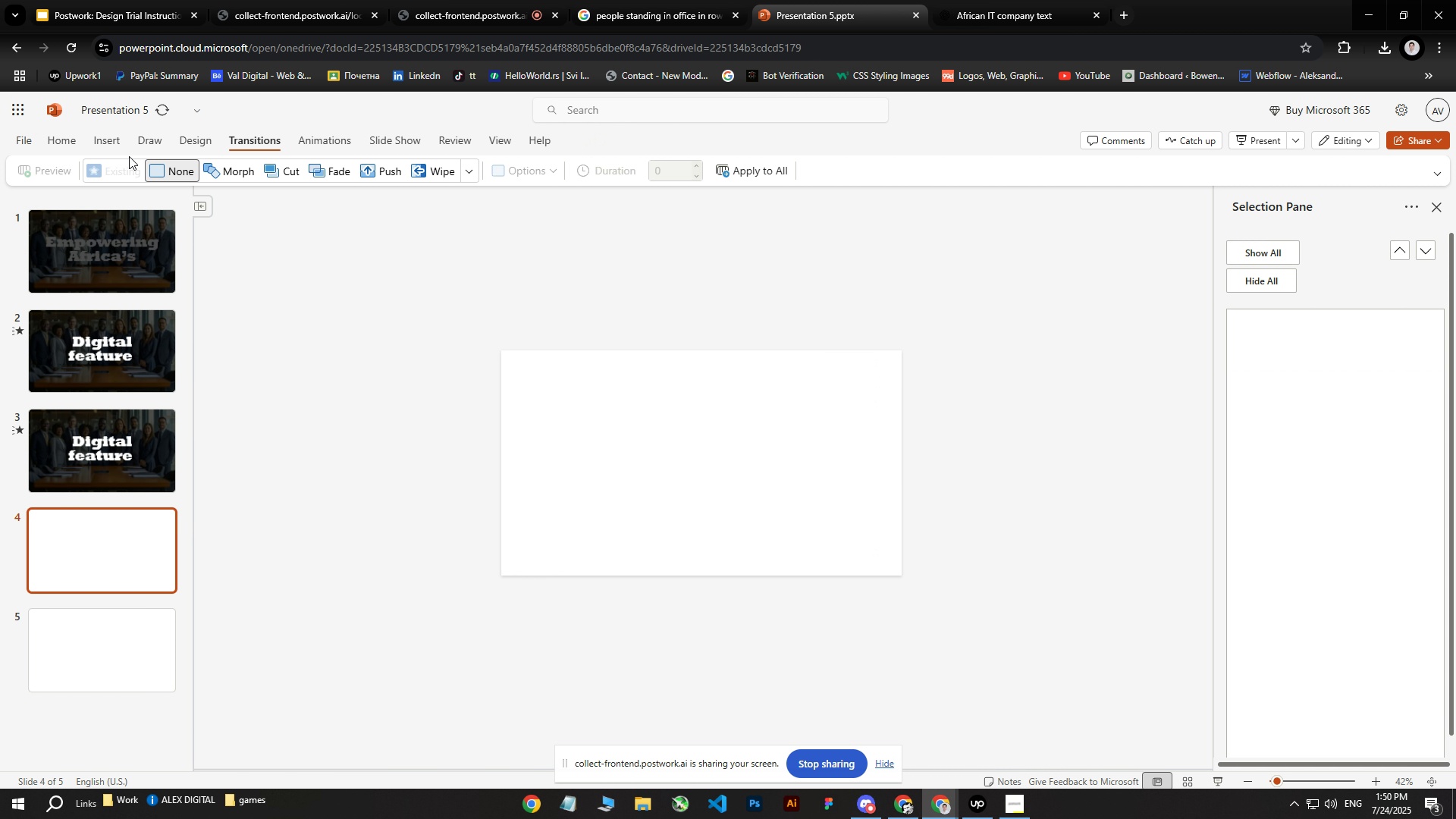 
left_click([109, 142])
 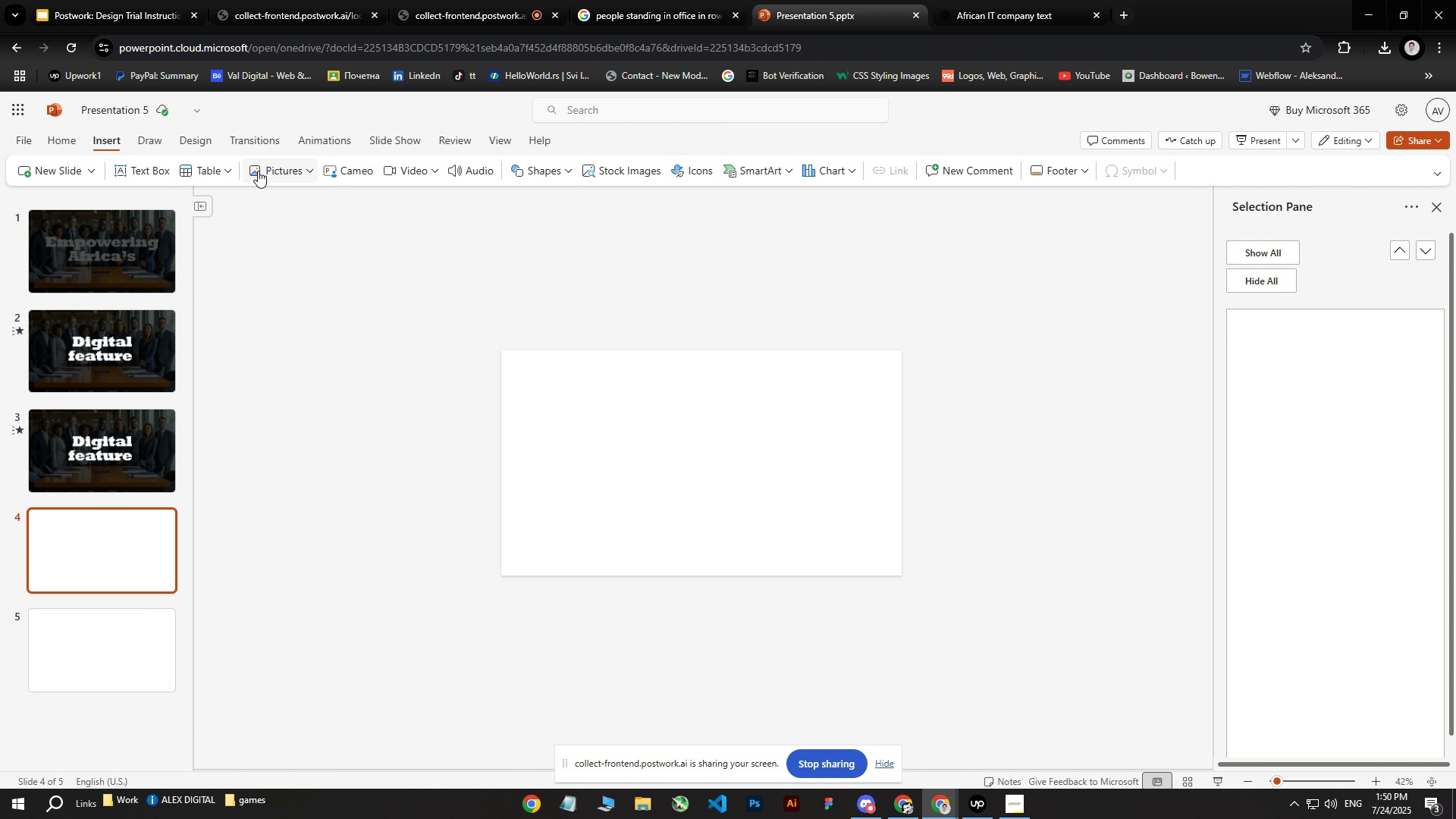 
left_click([290, 171])
 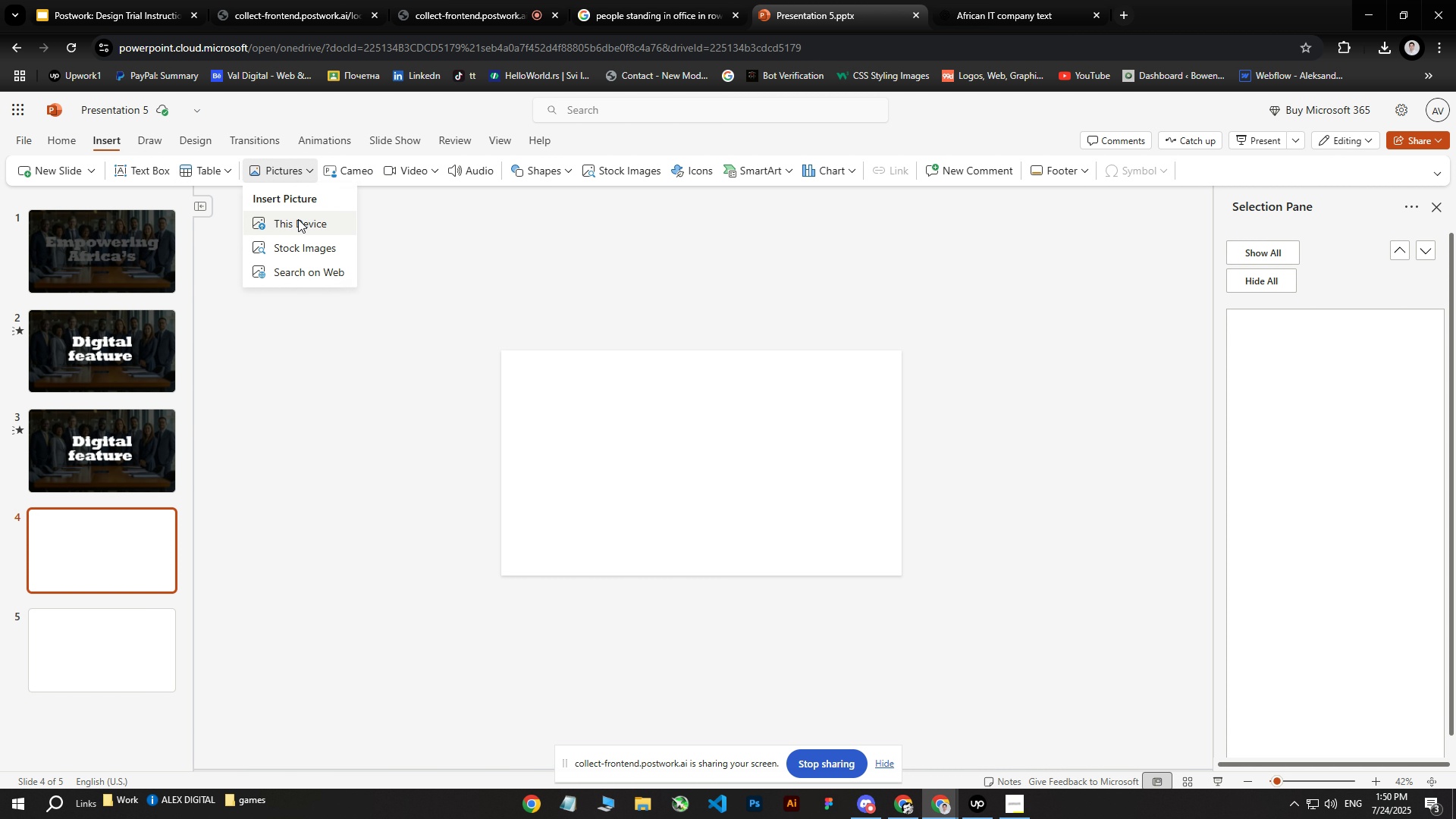 
left_click([298, 222])
 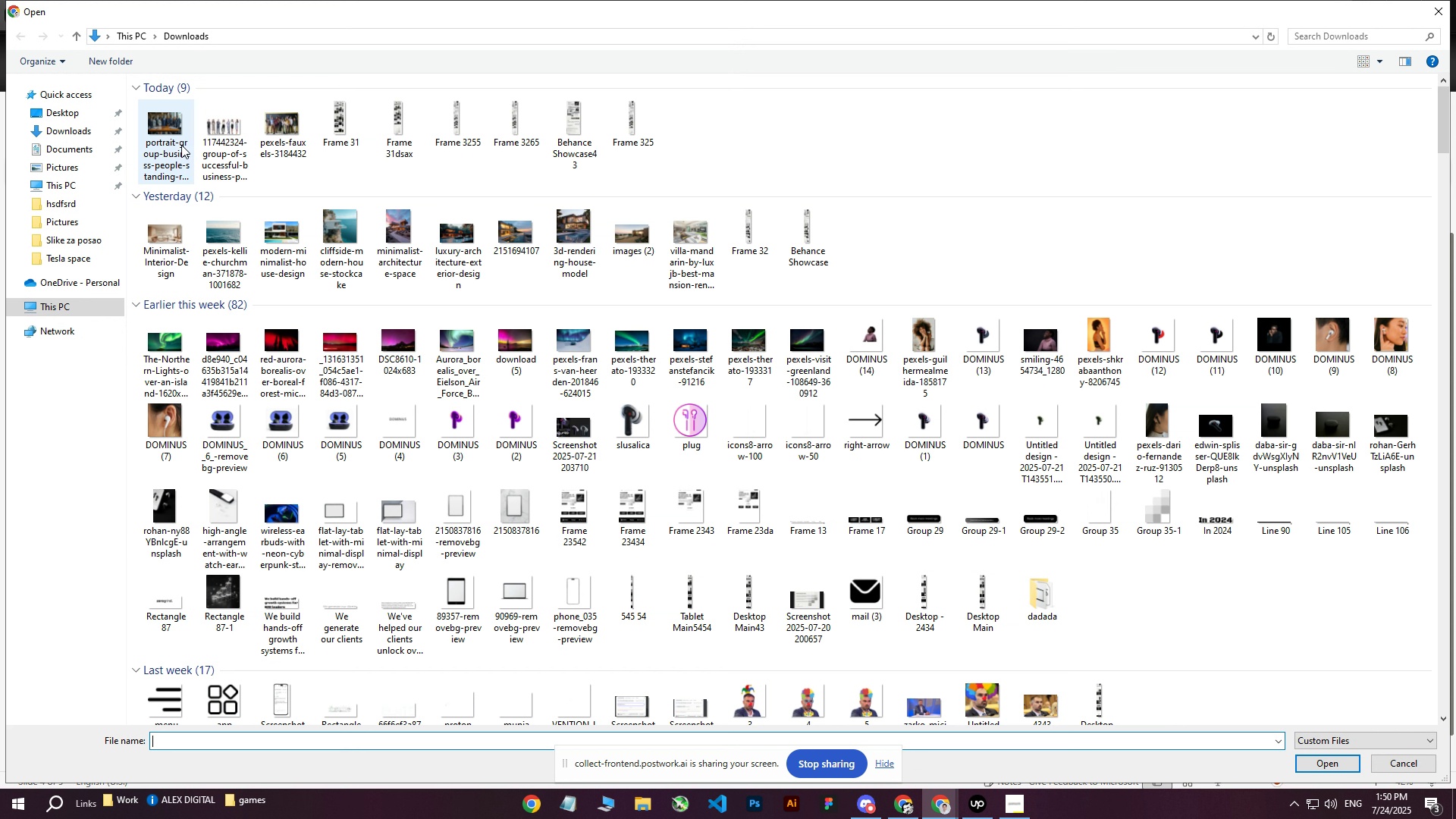 
left_click([170, 145])
 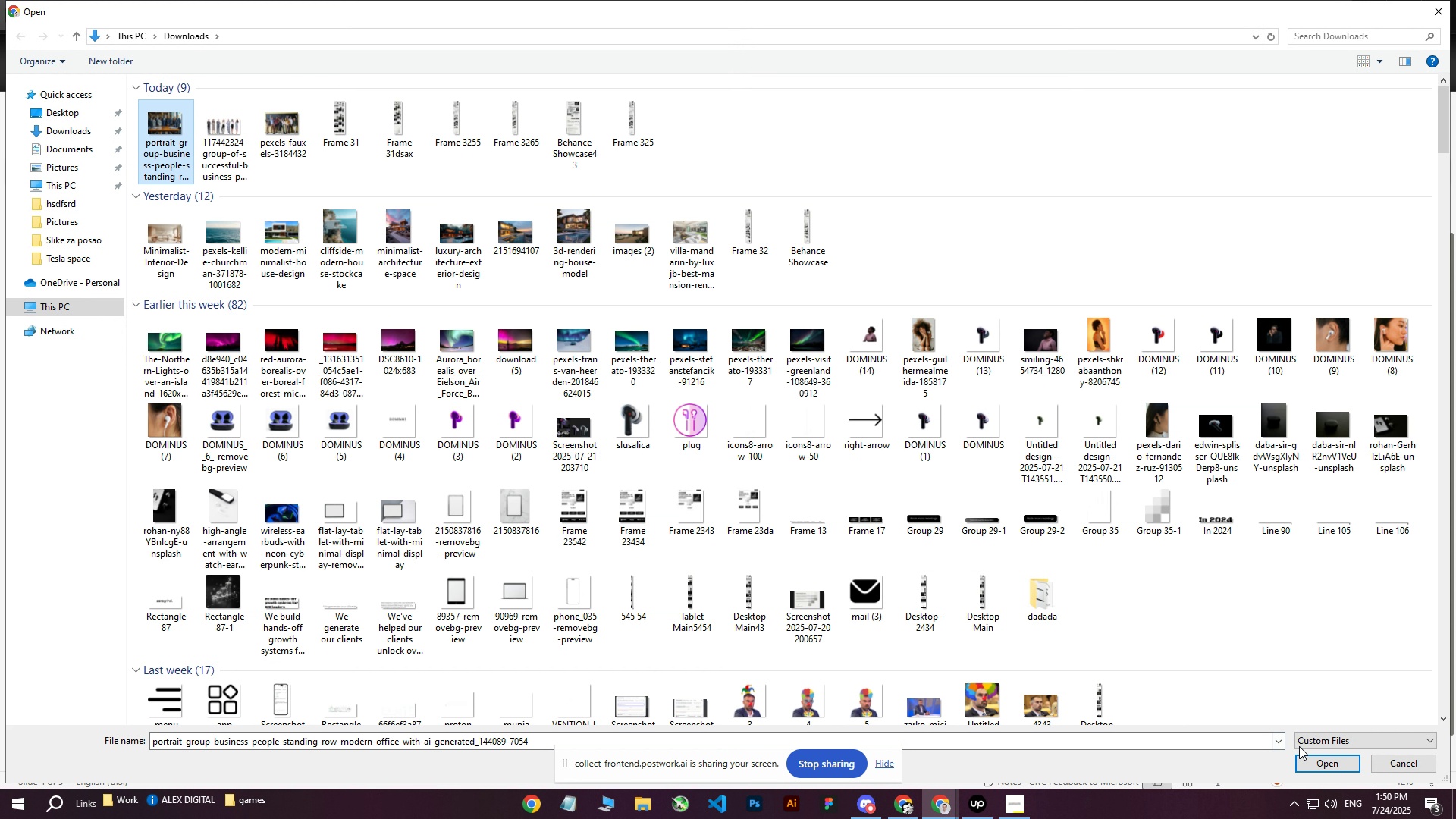 
left_click([1322, 764])
 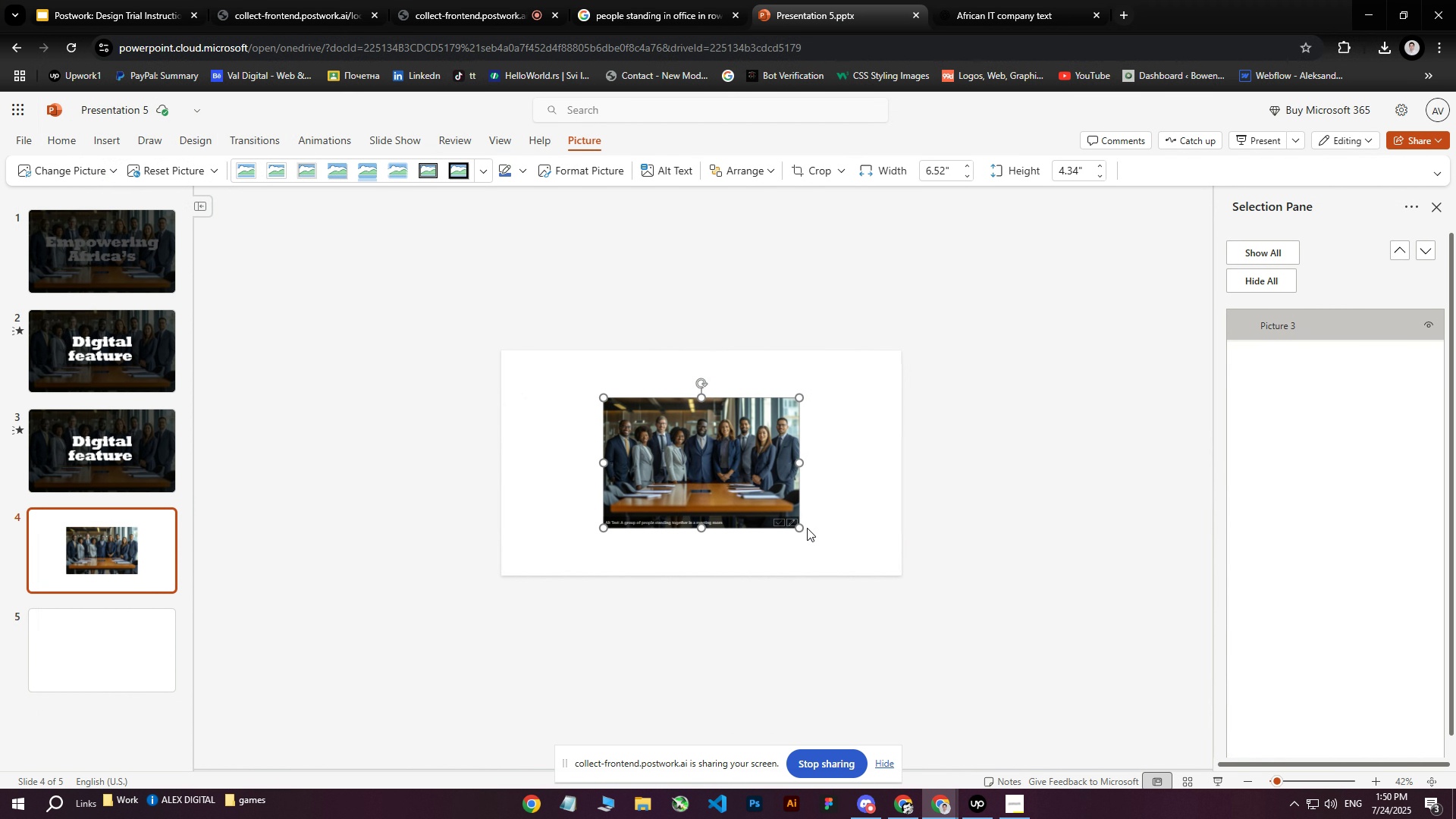 
left_click_drag(start_coordinate=[801, 528], to_coordinate=[908, 576])
 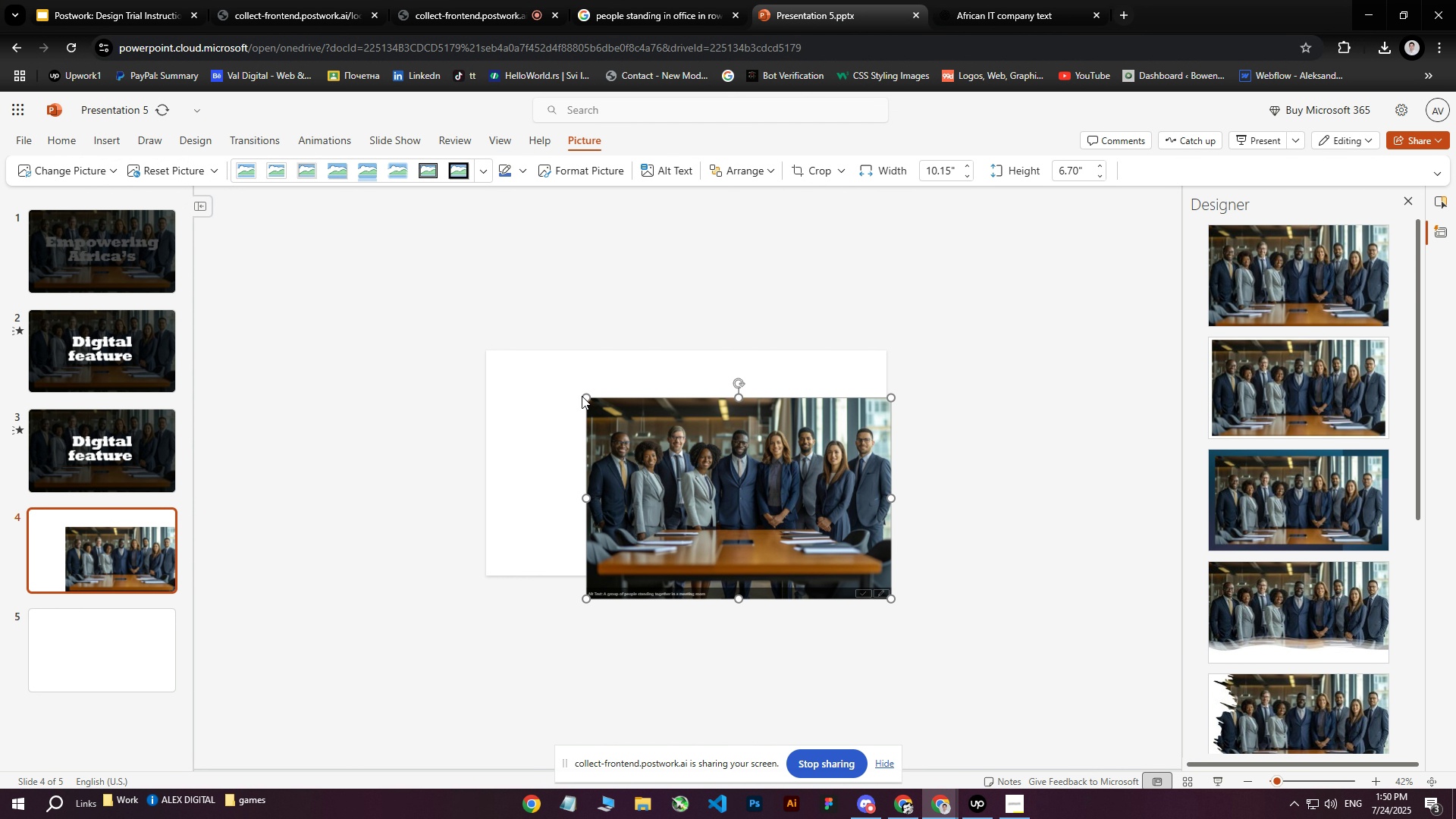 
left_click_drag(start_coordinate=[582, 396], to_coordinate=[484, 348])
 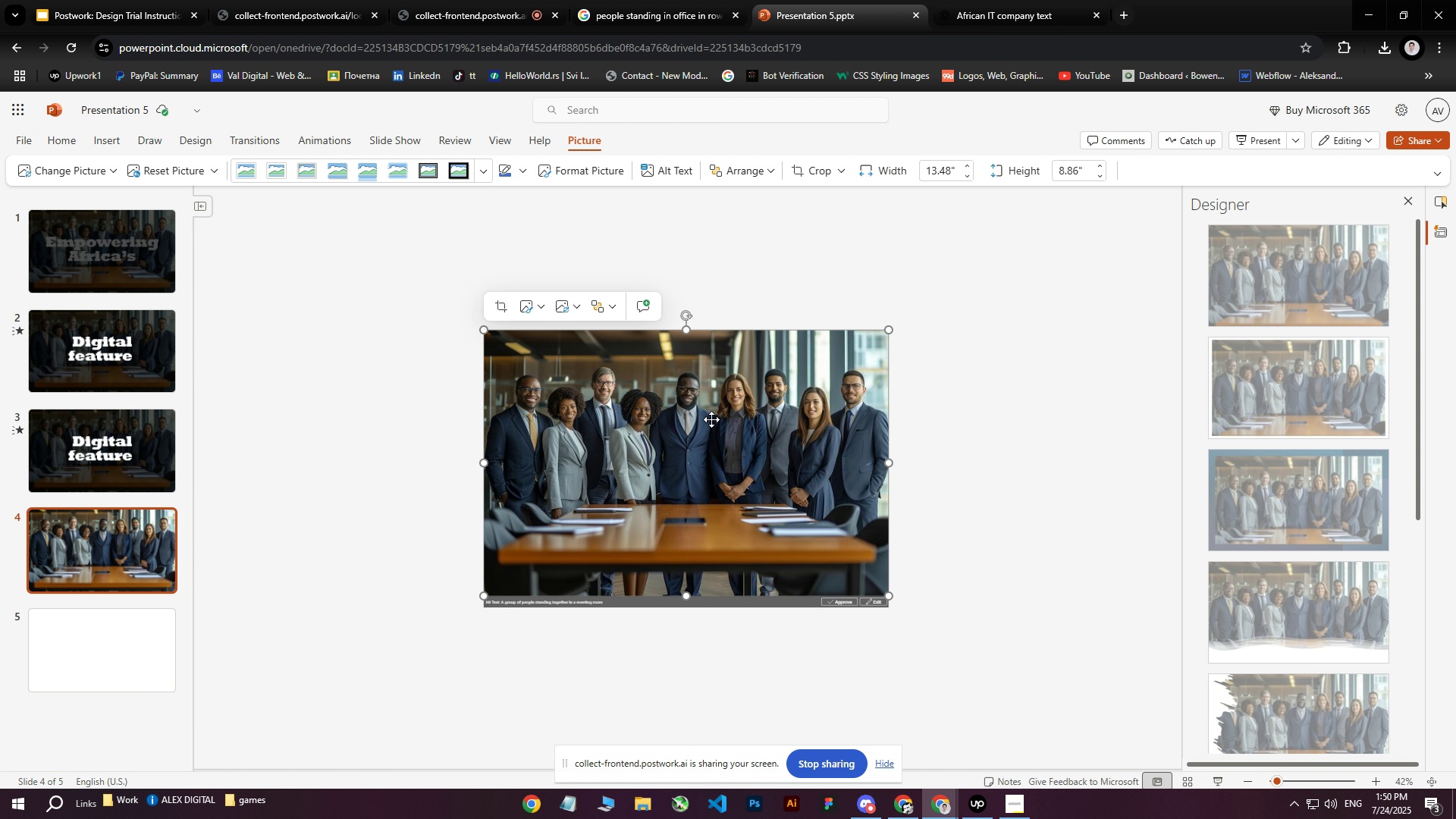 
wait(6.06)
 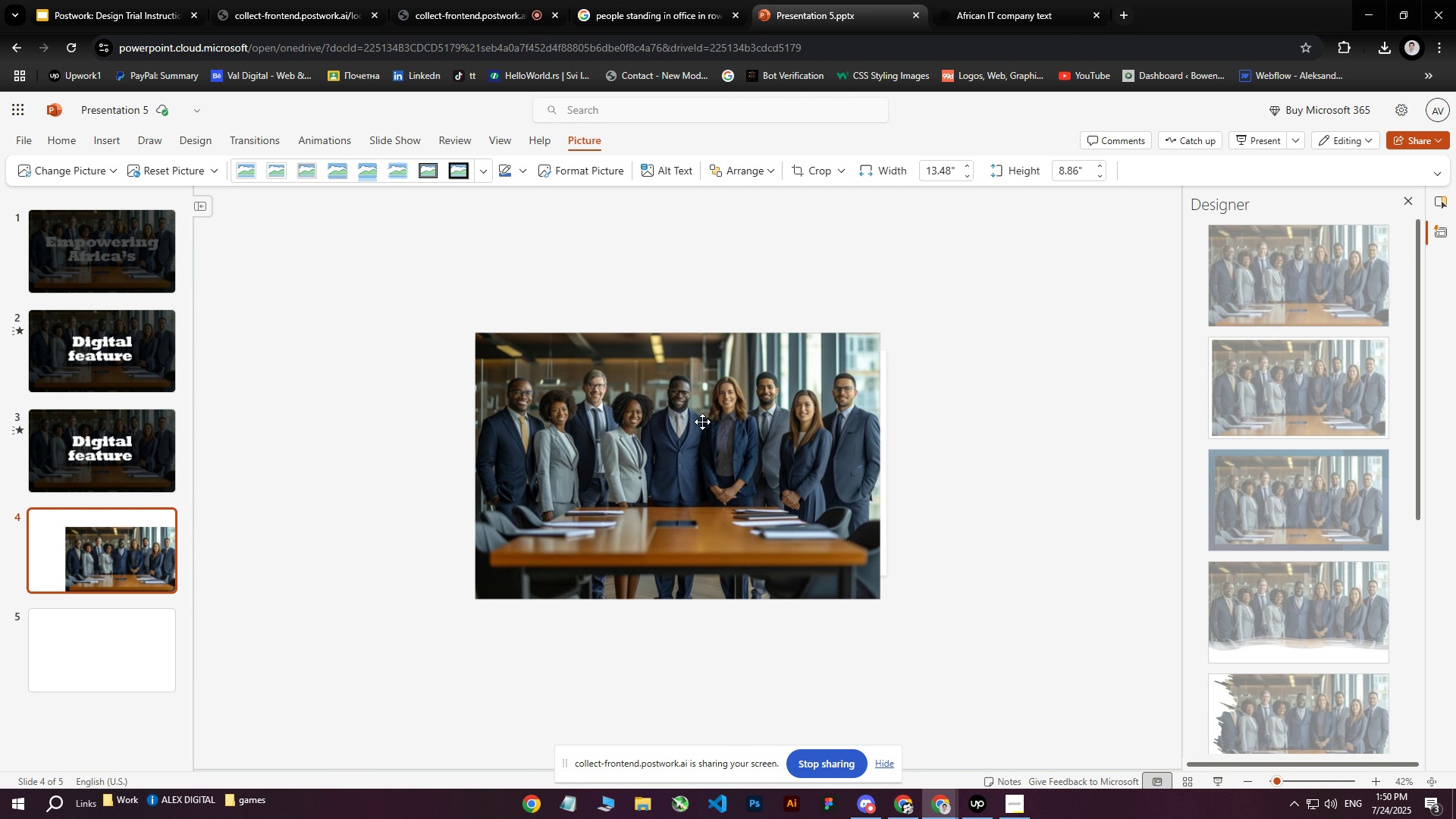 
right_click([747, 428])
 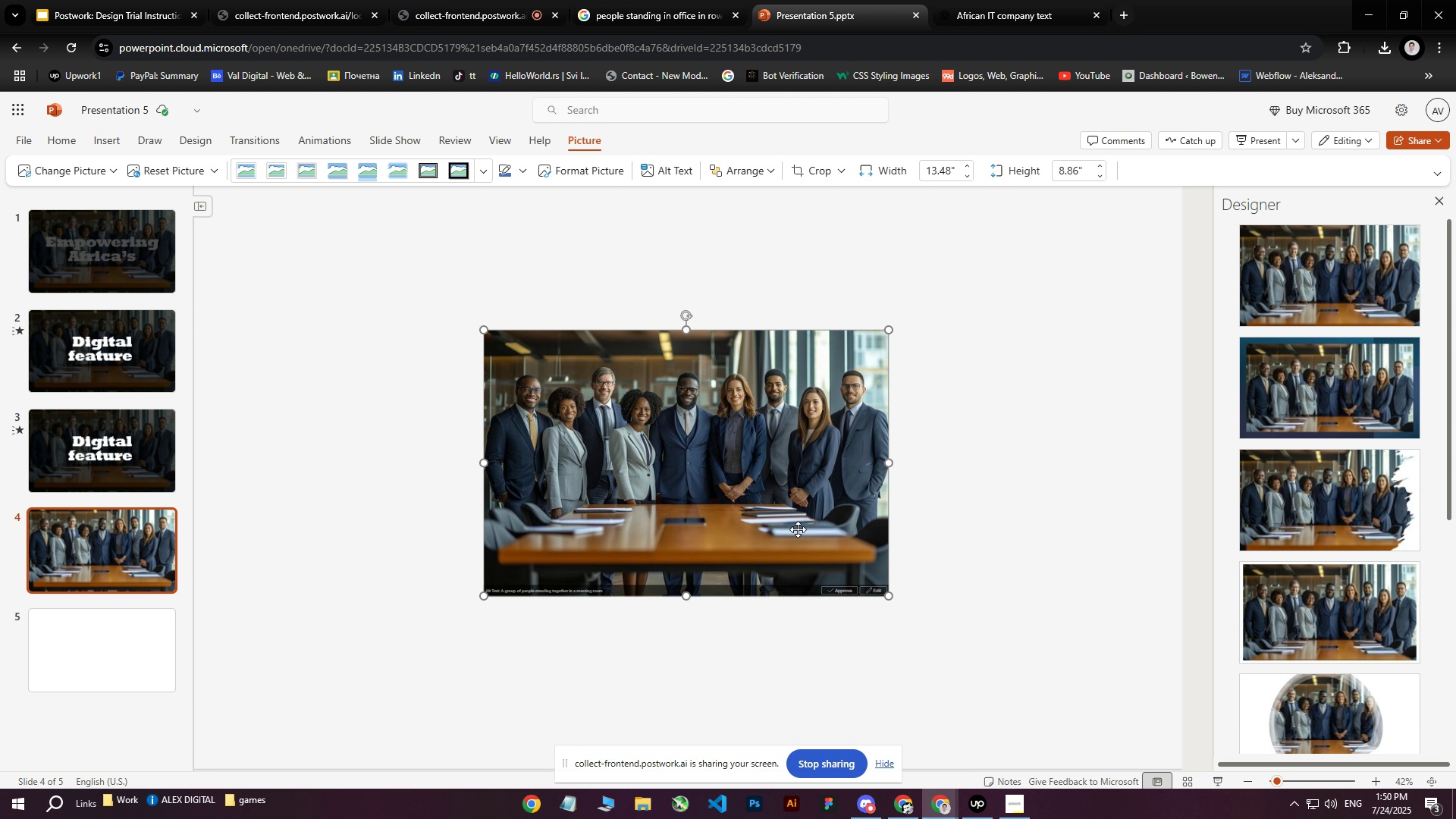 
left_click([798, 529])
 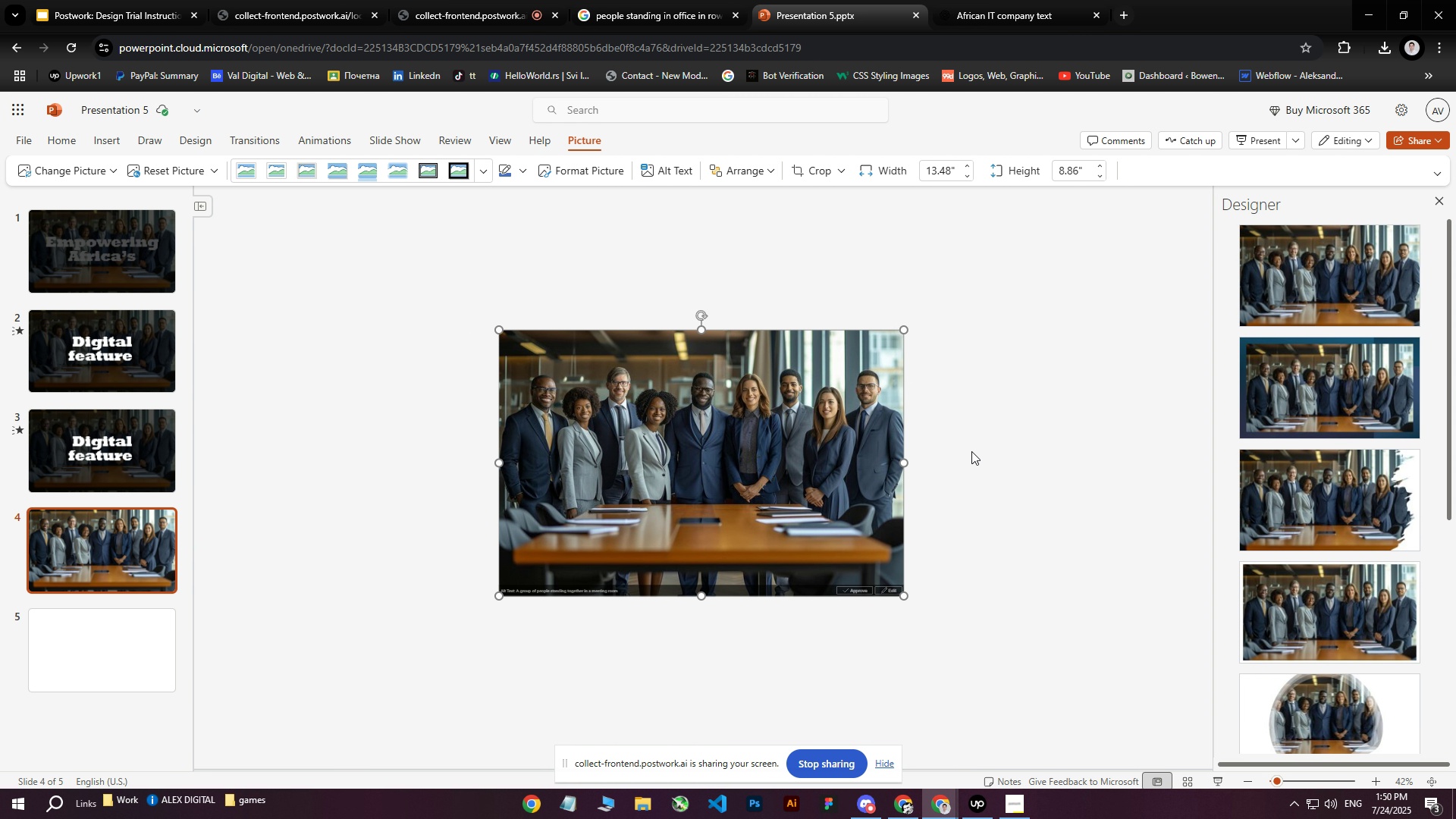 
double_click([1064, 441])
 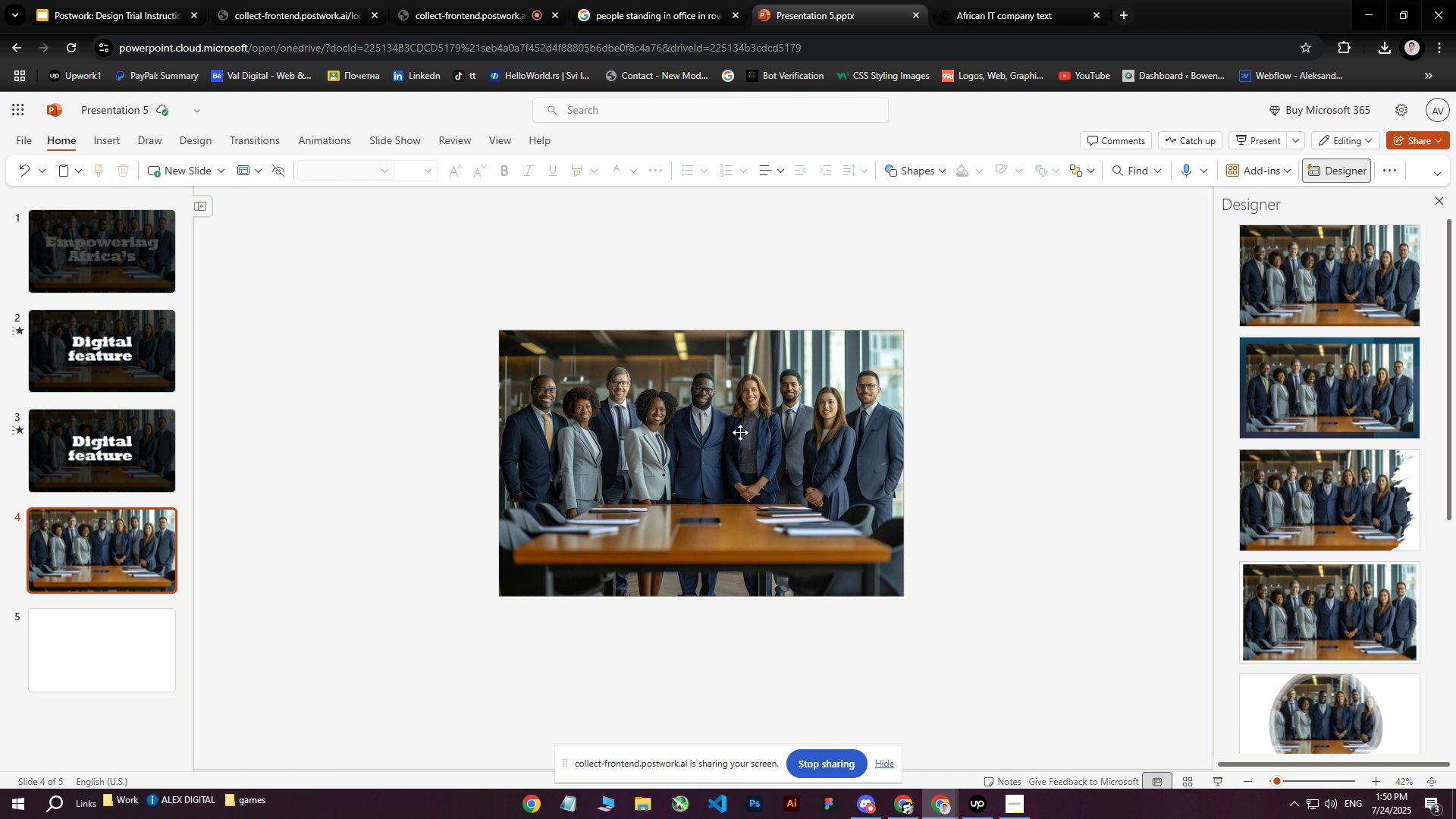 
right_click([740, 432])
 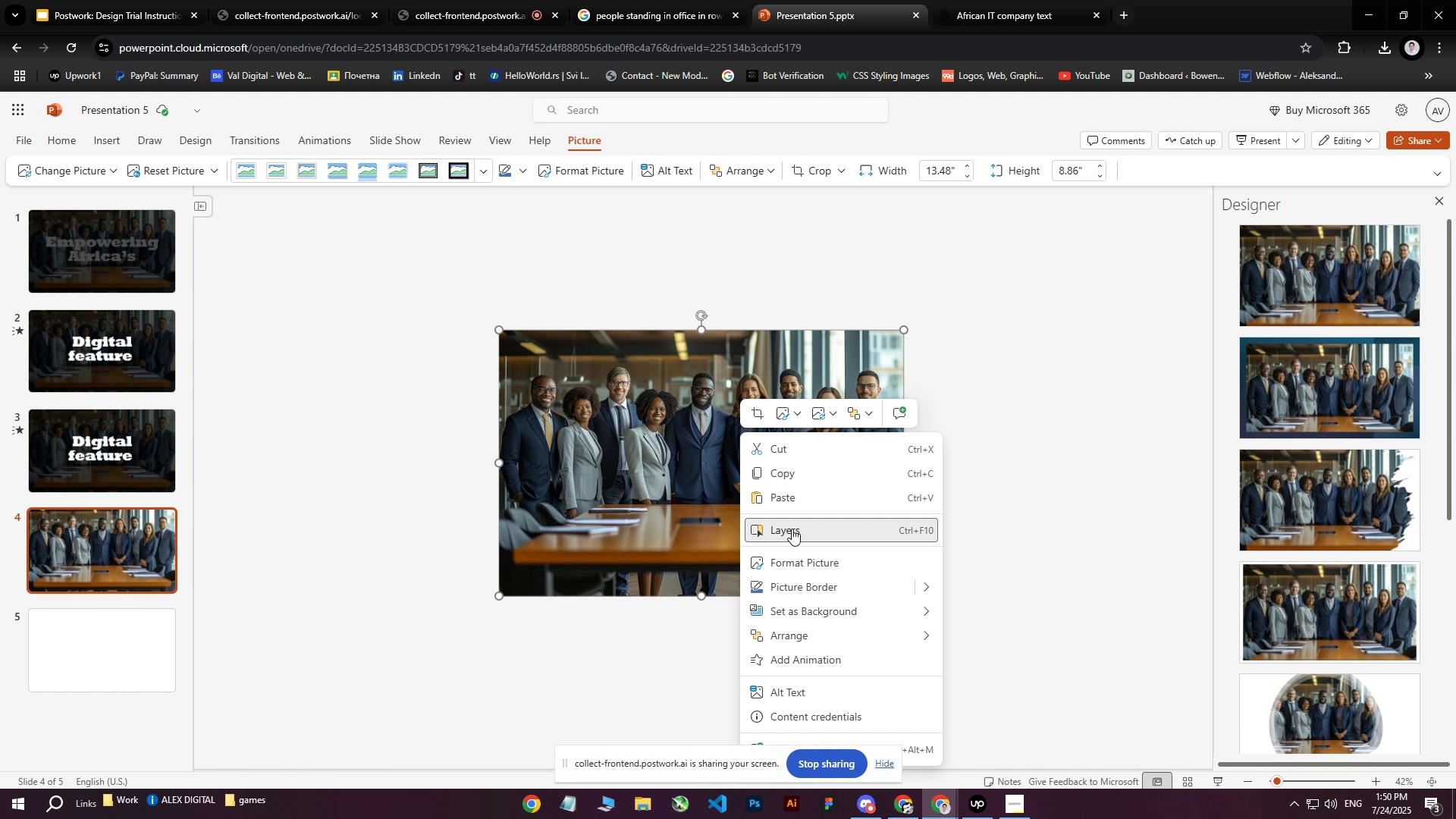 
left_click([791, 529])
 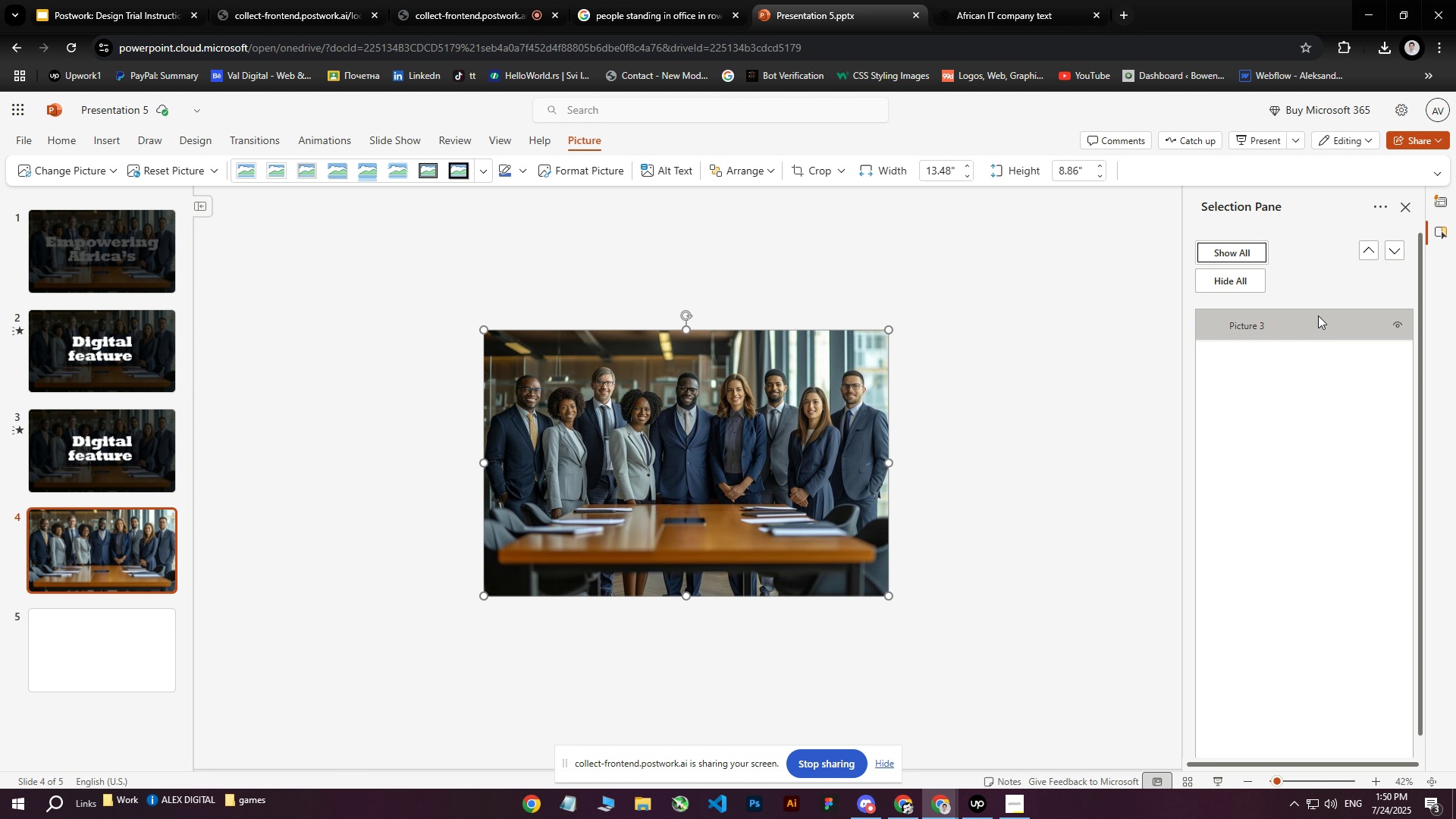 
left_click([1395, 322])
 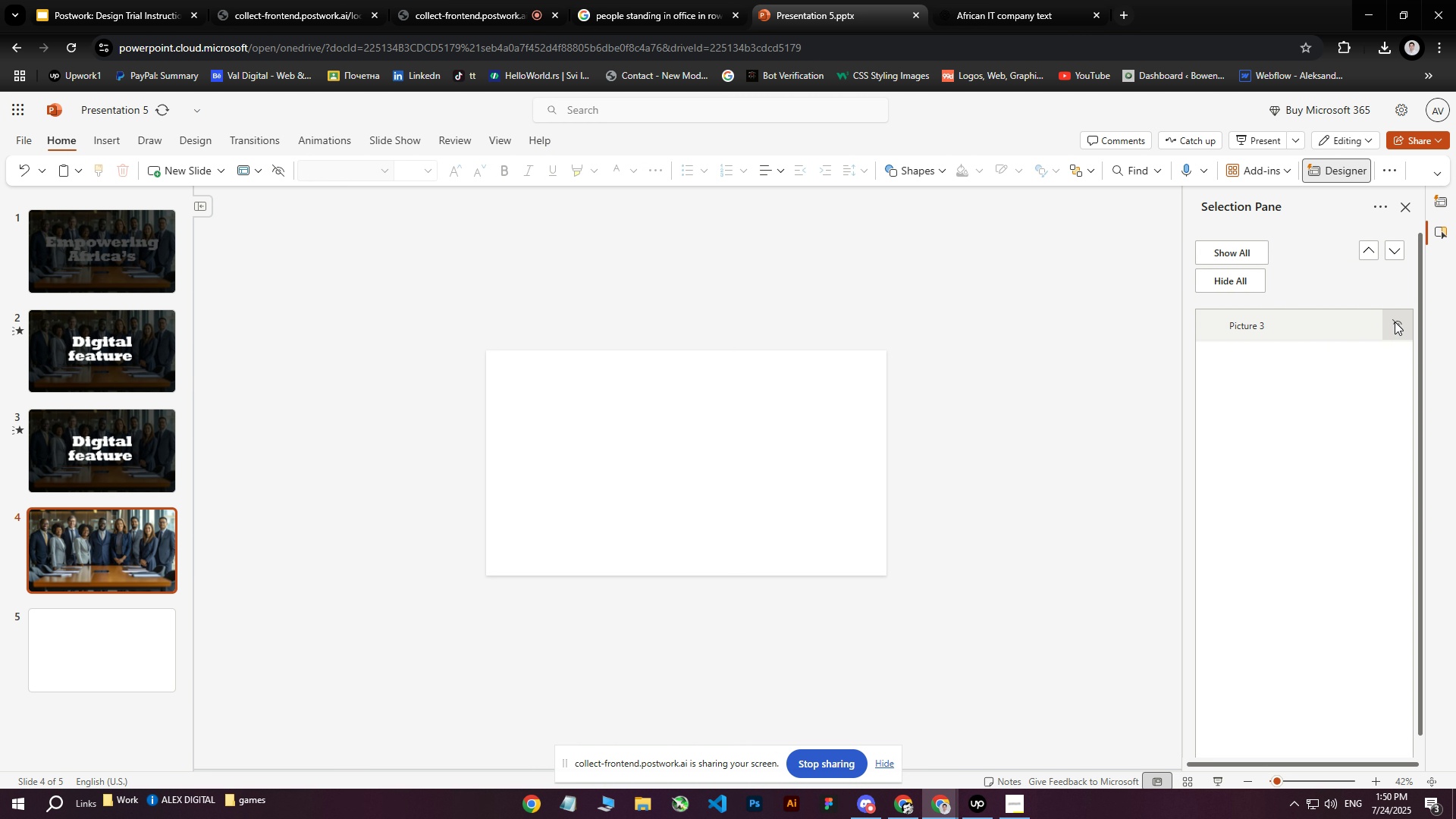 
left_click([1395, 322])
 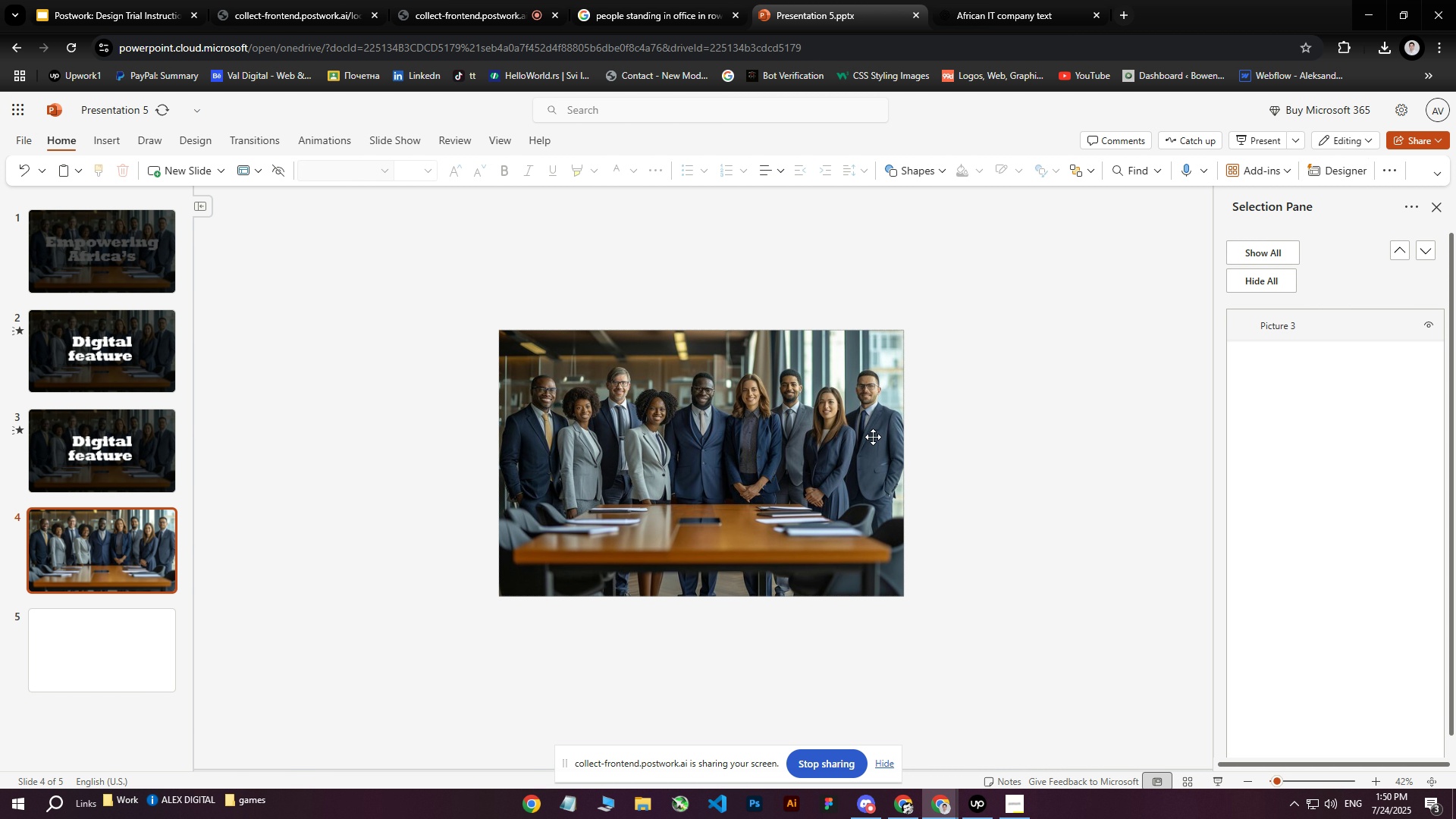 
left_click([326, 331])
 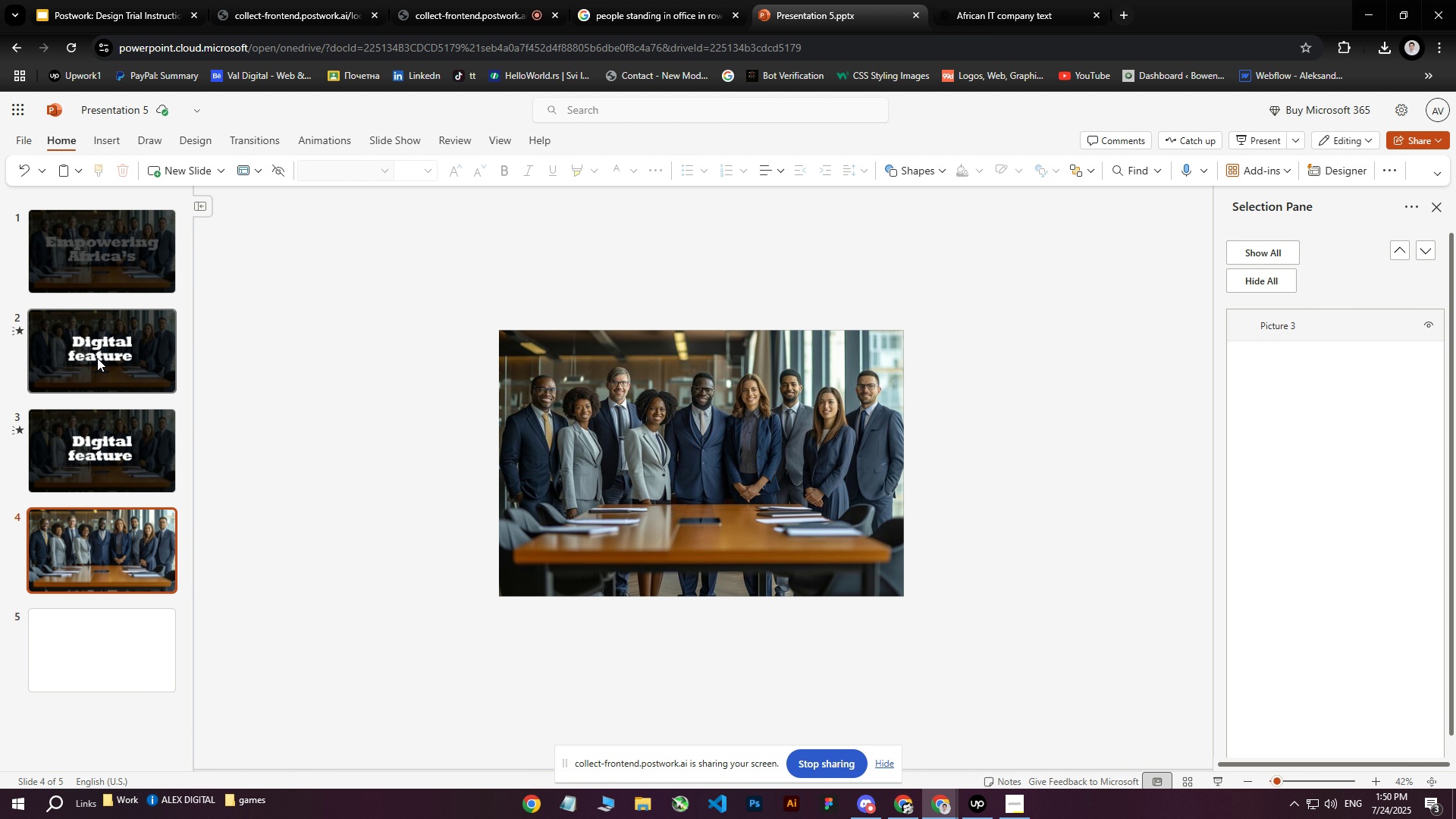 
left_click([115, 224])
 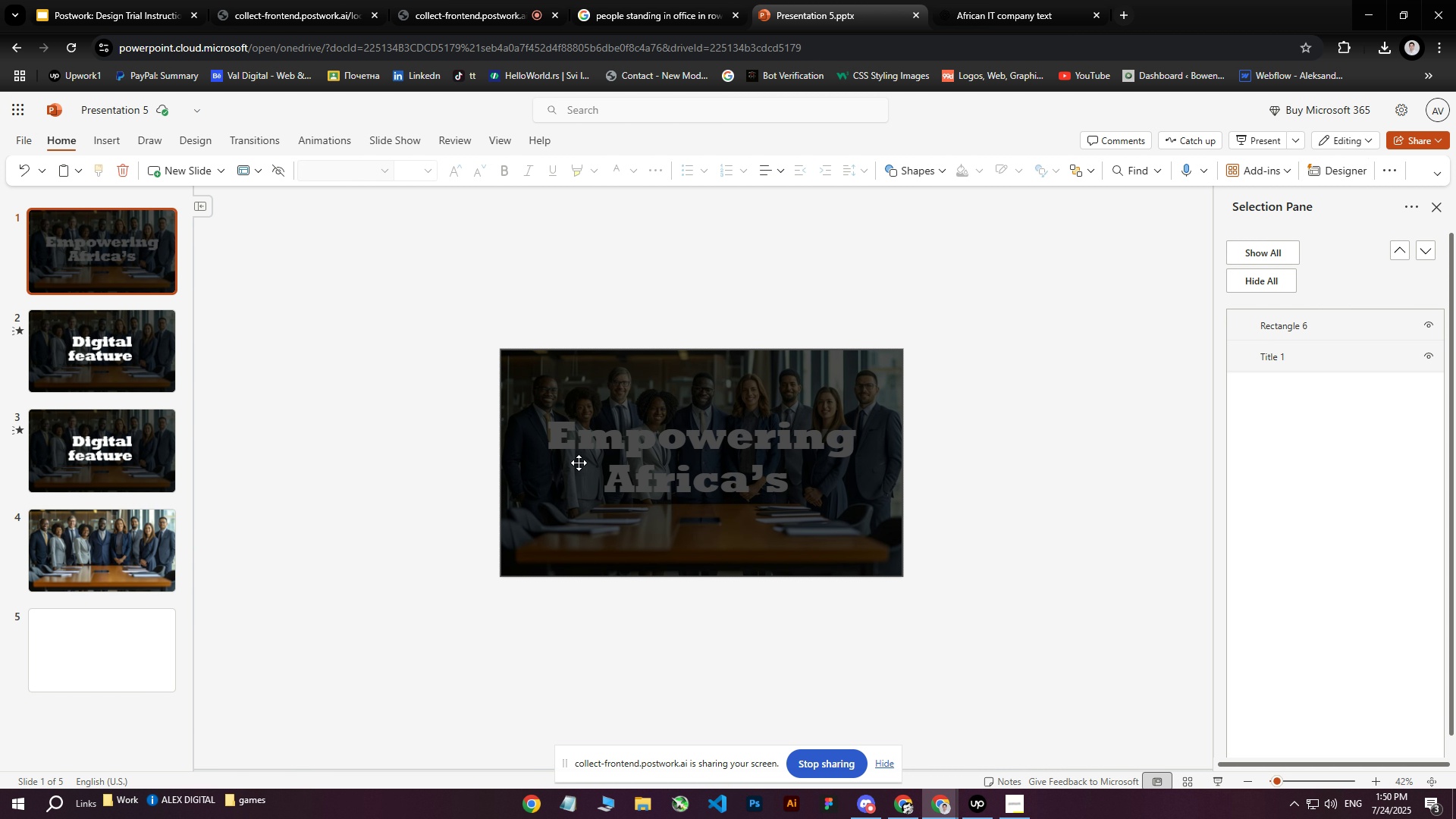 
left_click([576, 359])
 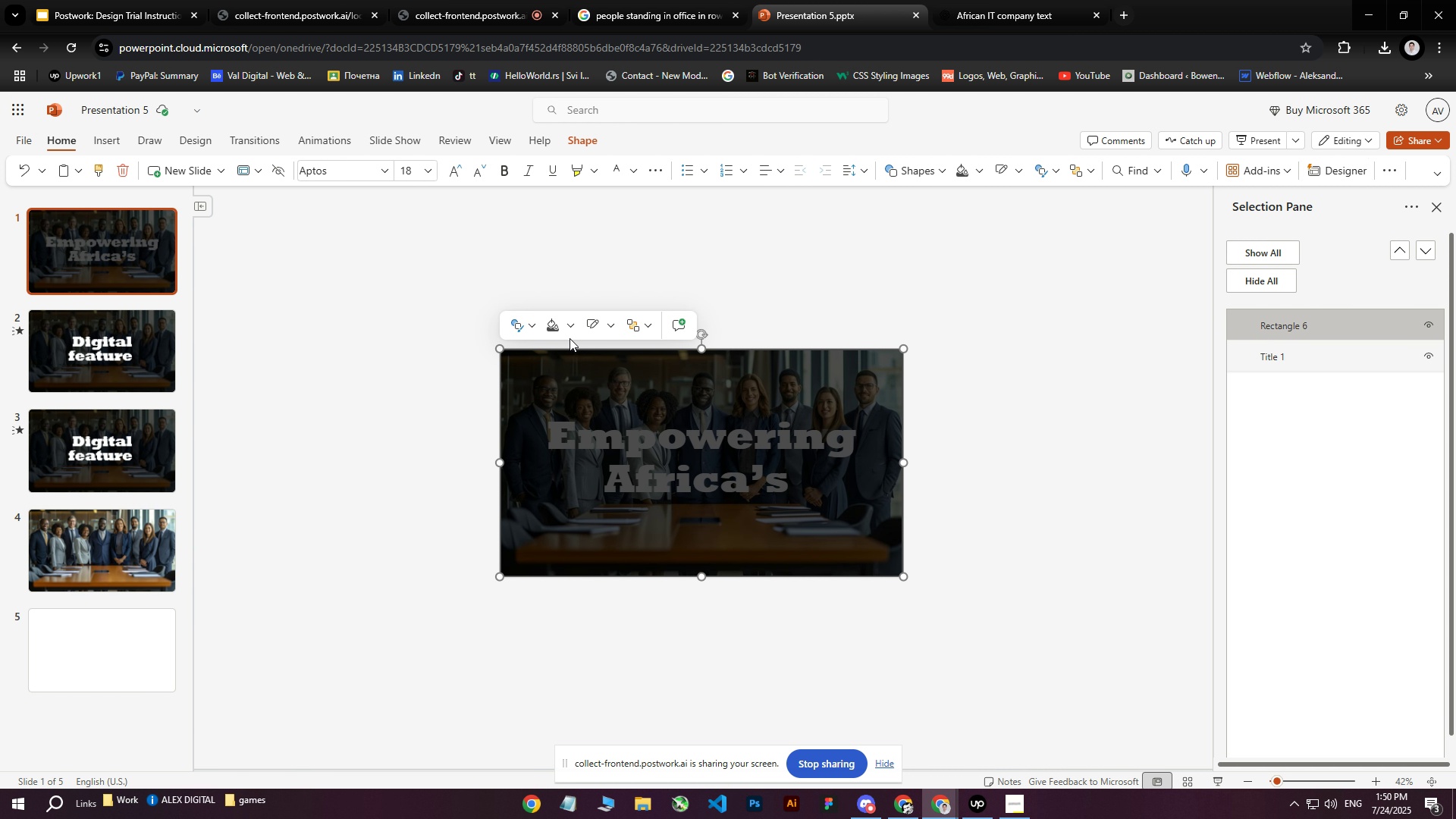 
right_click([556, 370])
 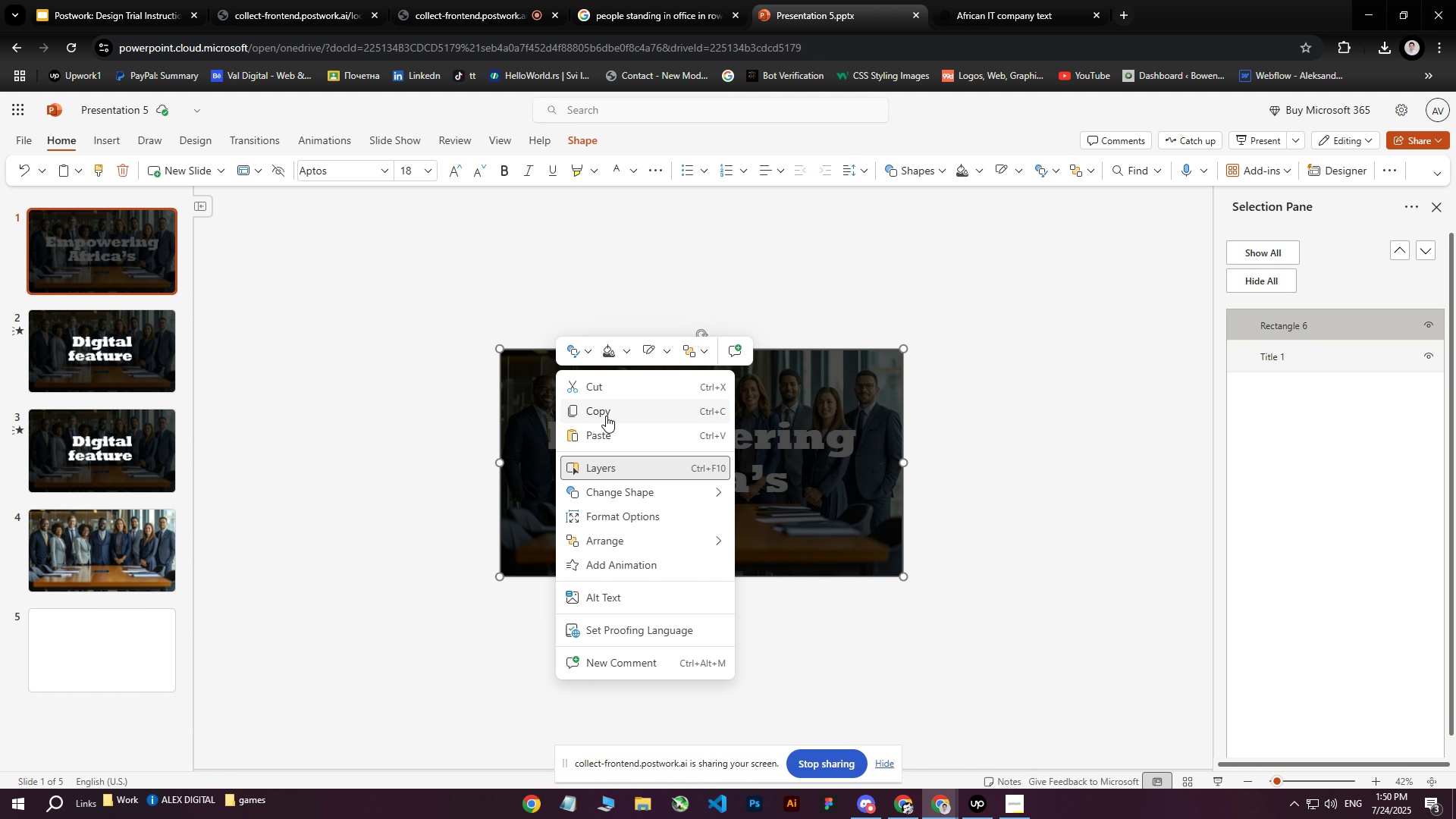 
left_click([606, 404])
 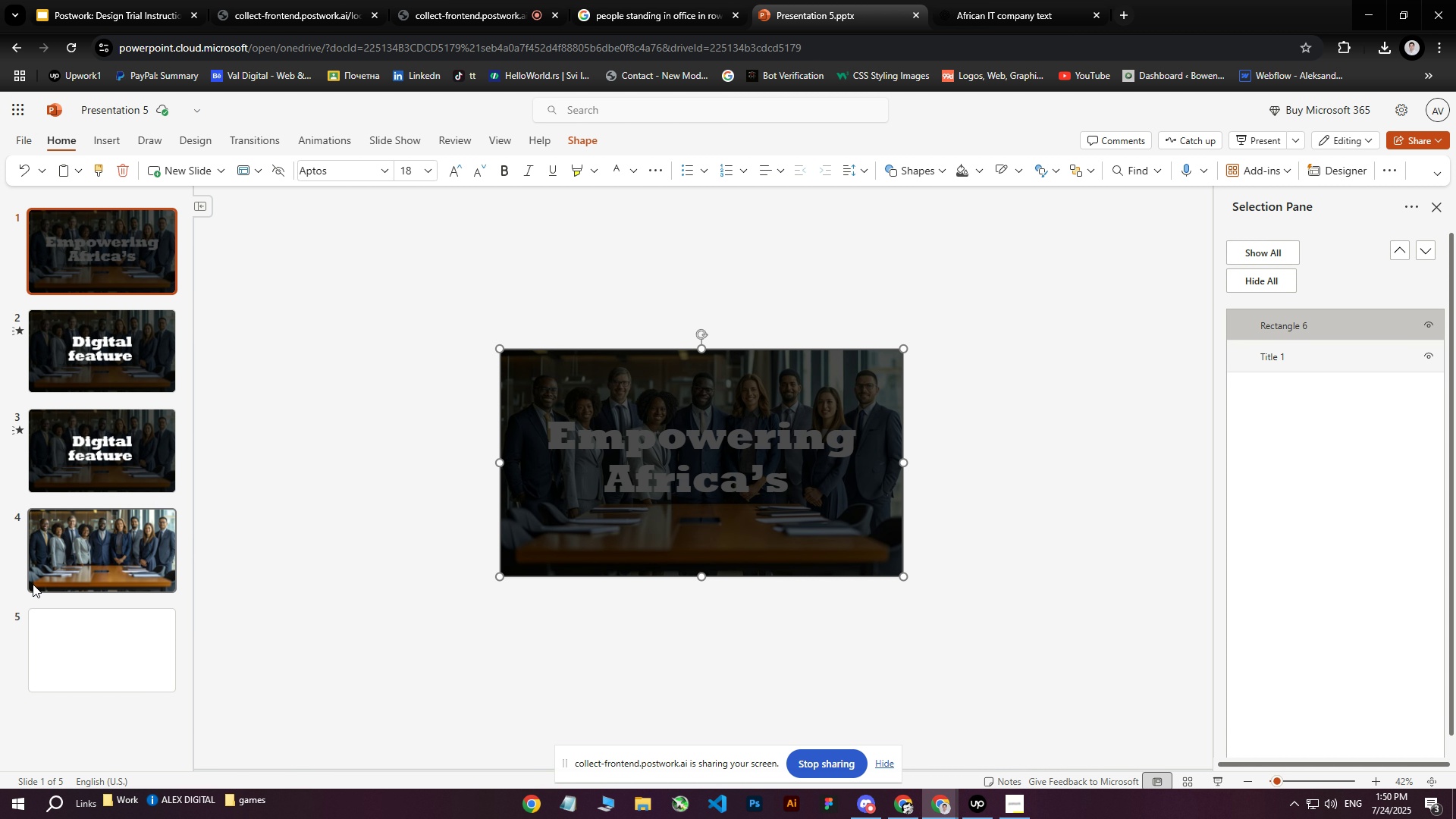 
double_click([50, 565])
 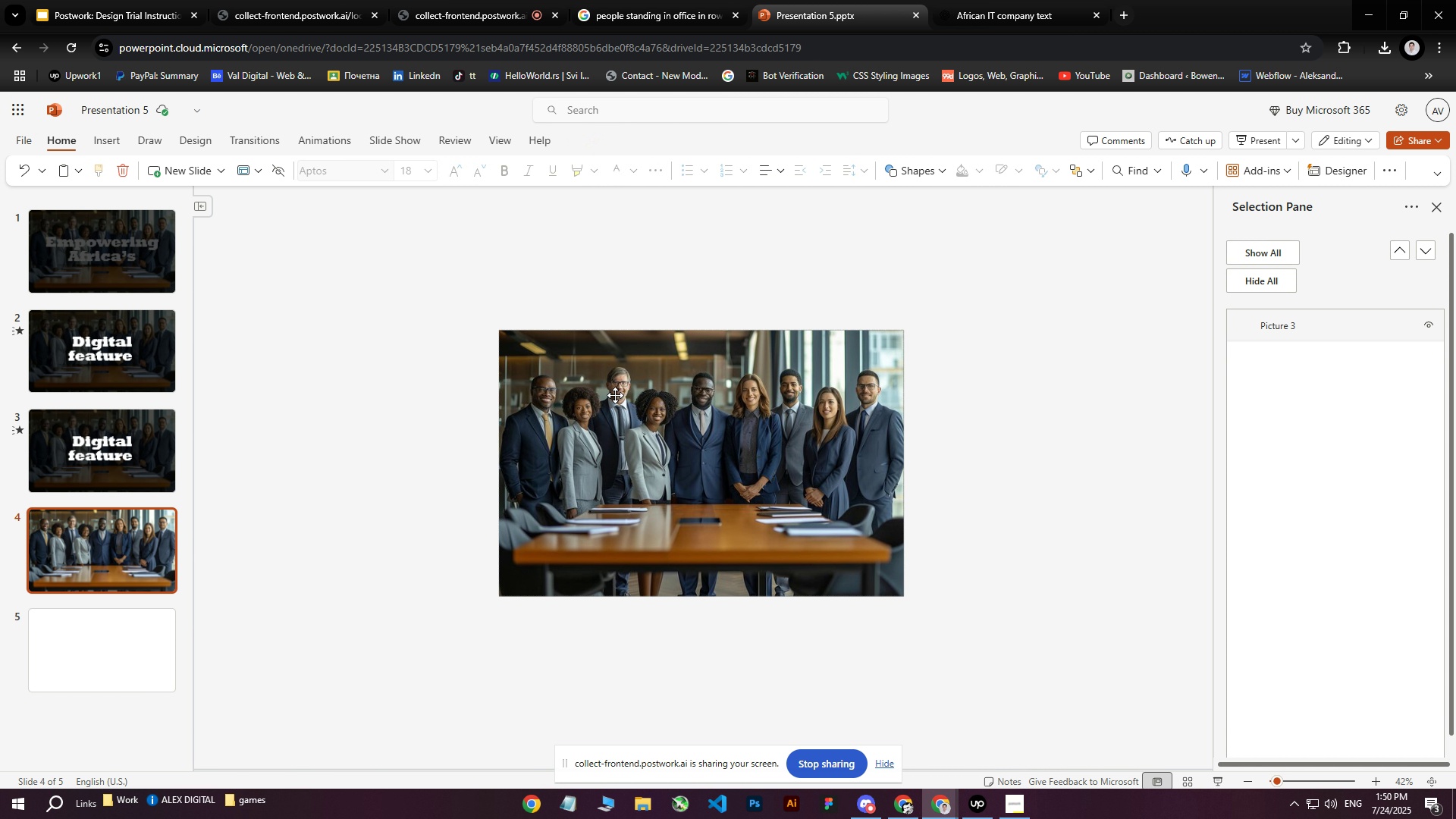 
key(Control+V)
 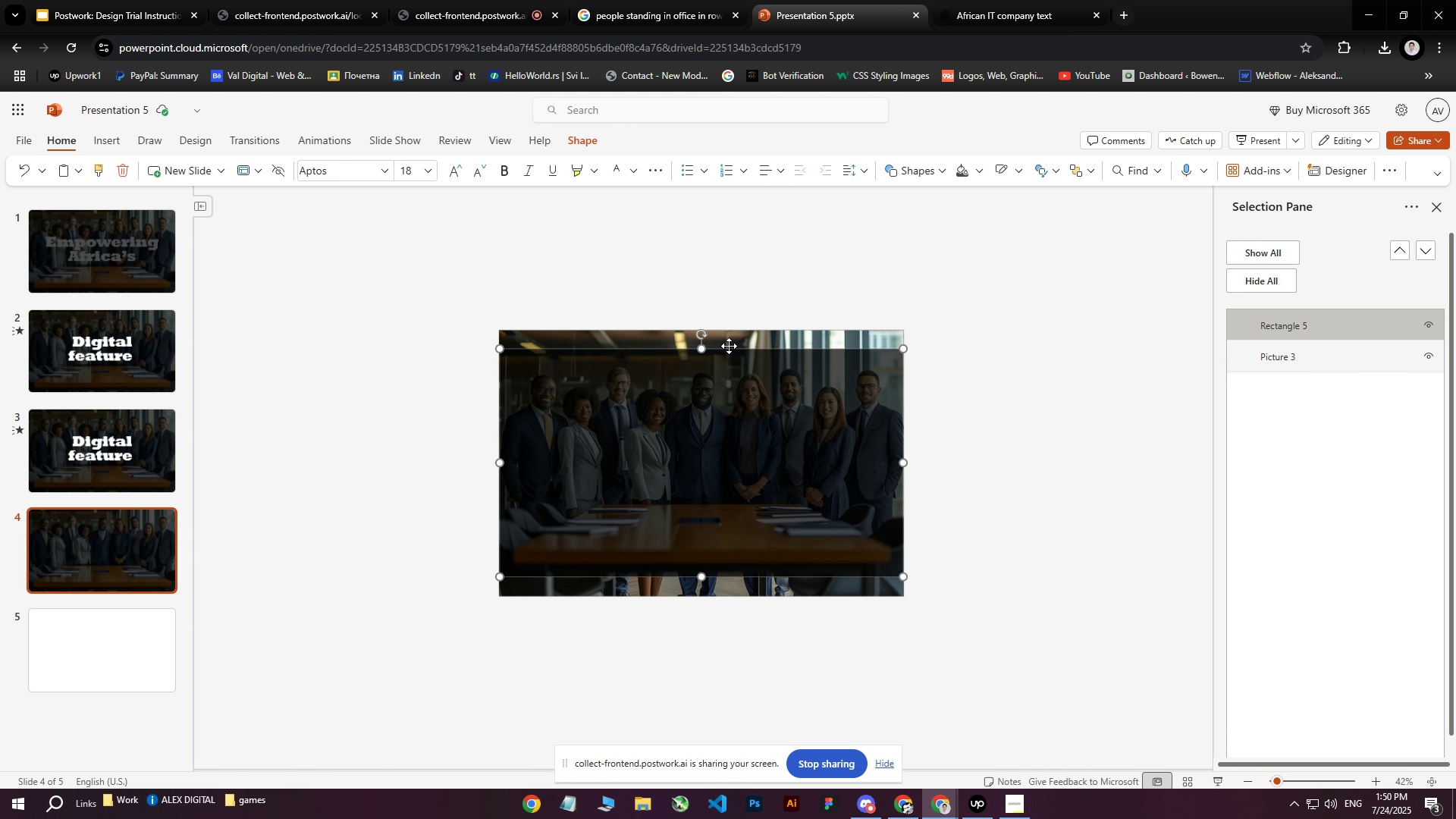 
left_click([761, 336])
 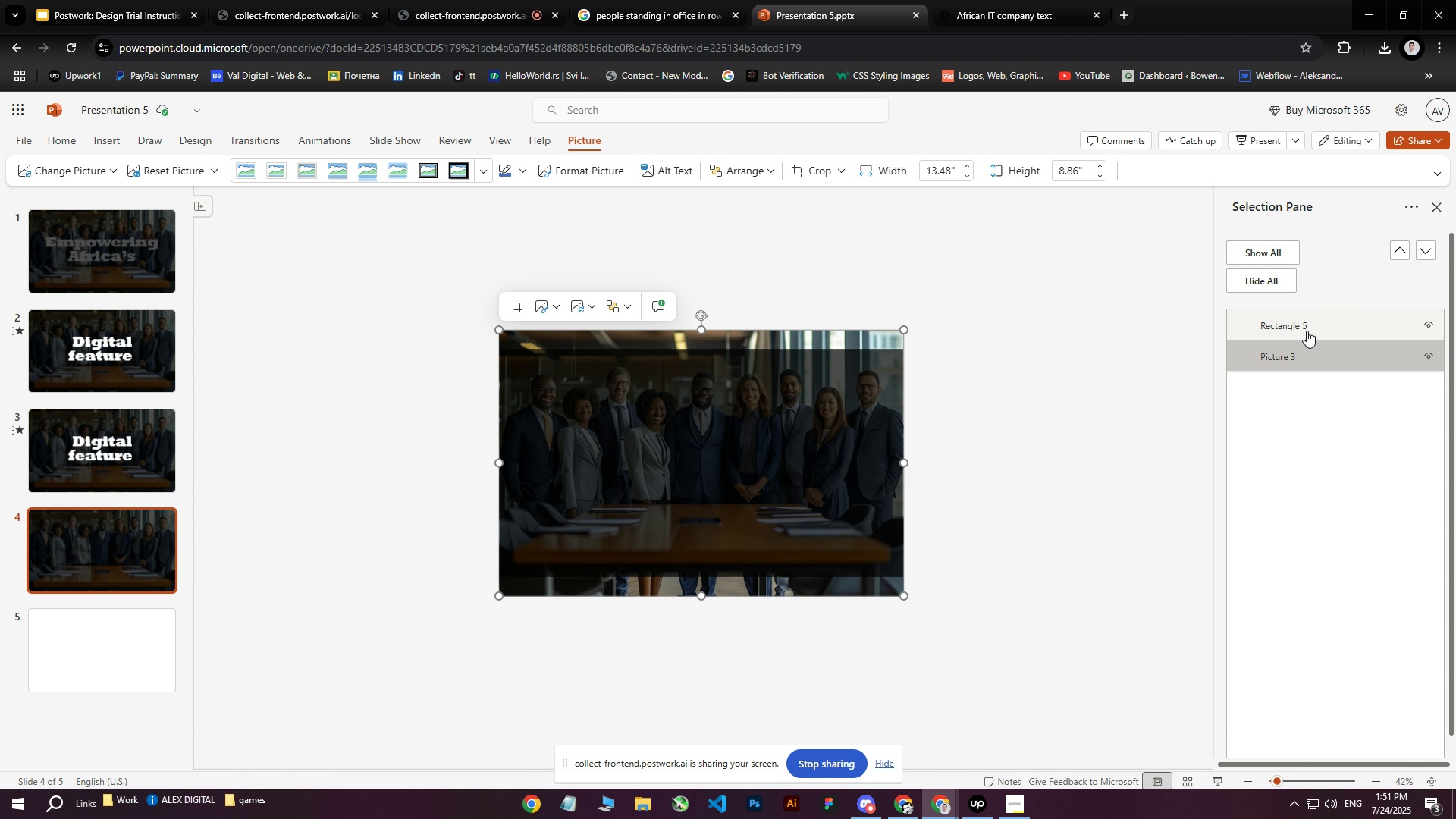 
left_click([1432, 353])
 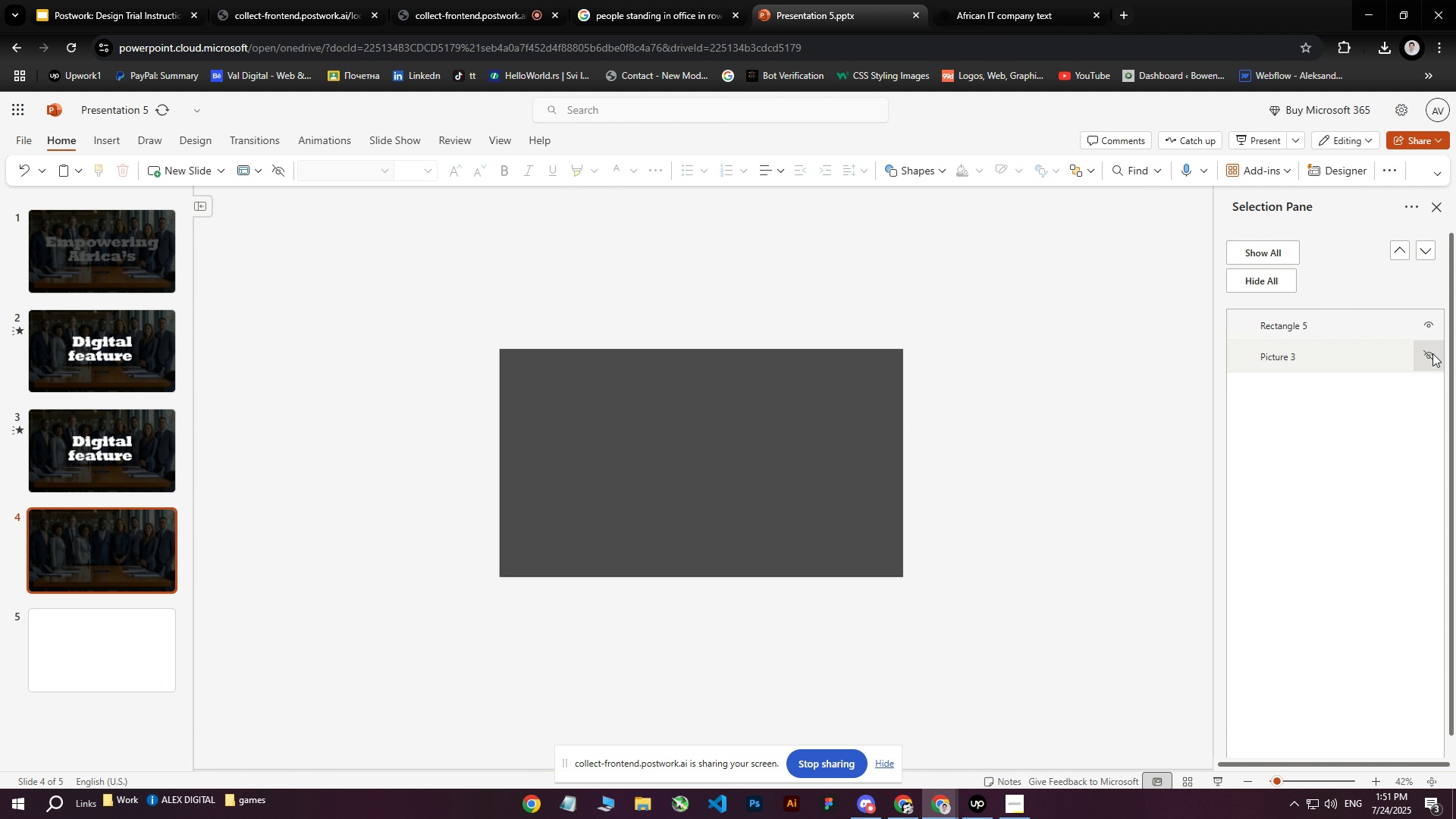 
left_click([1432, 353])
 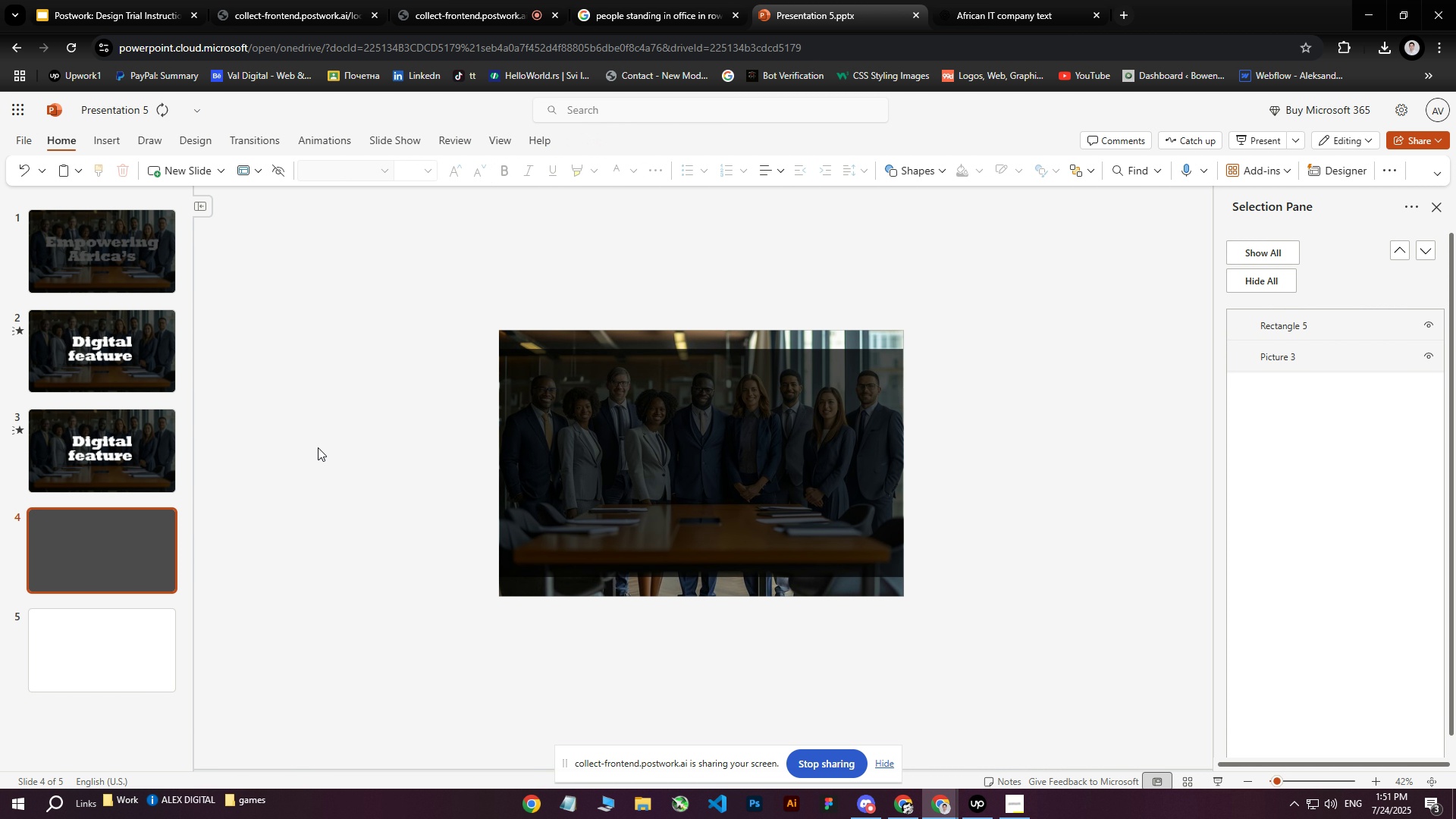 
left_click([312, 445])
 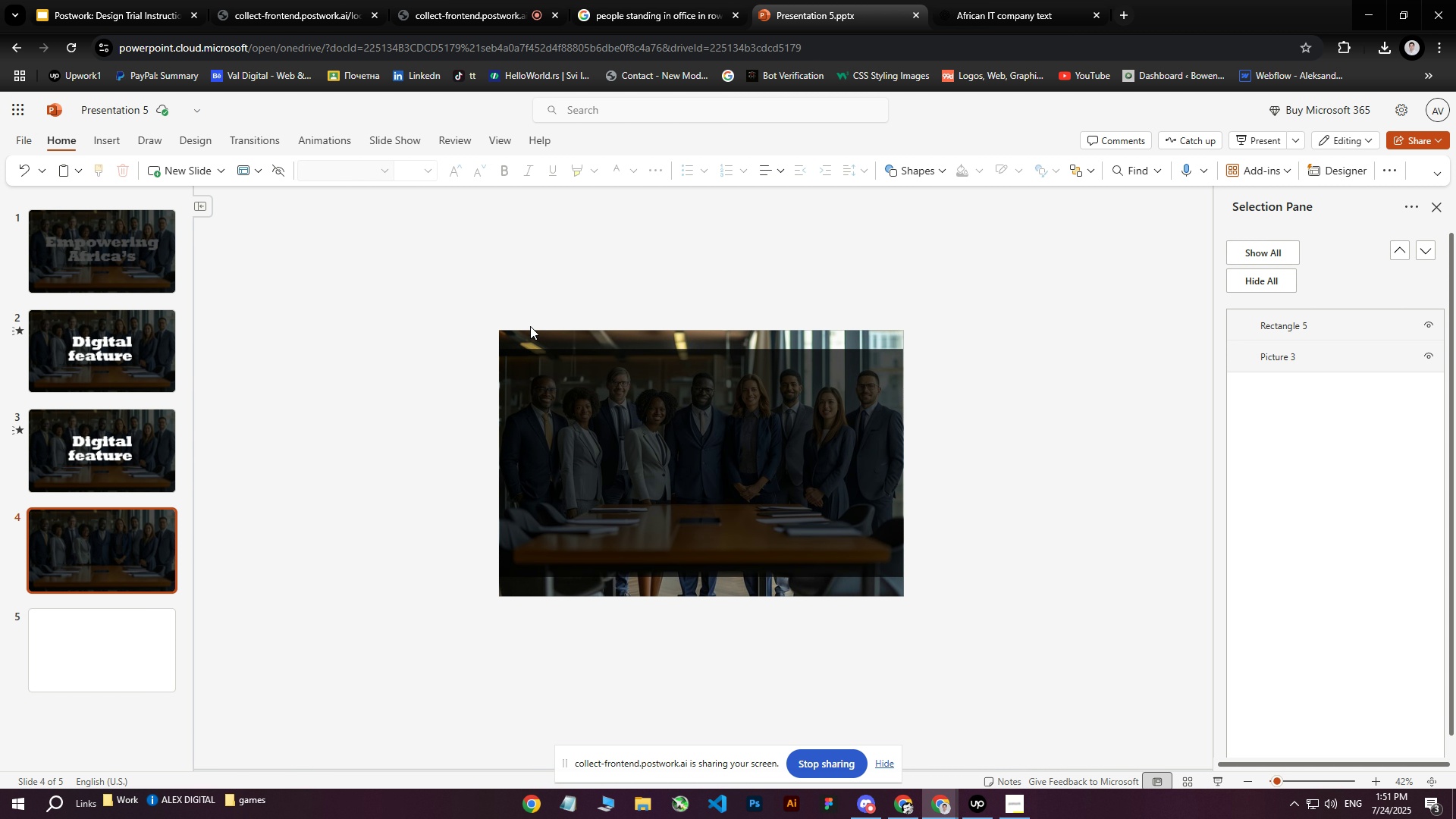 
left_click([105, 339])
 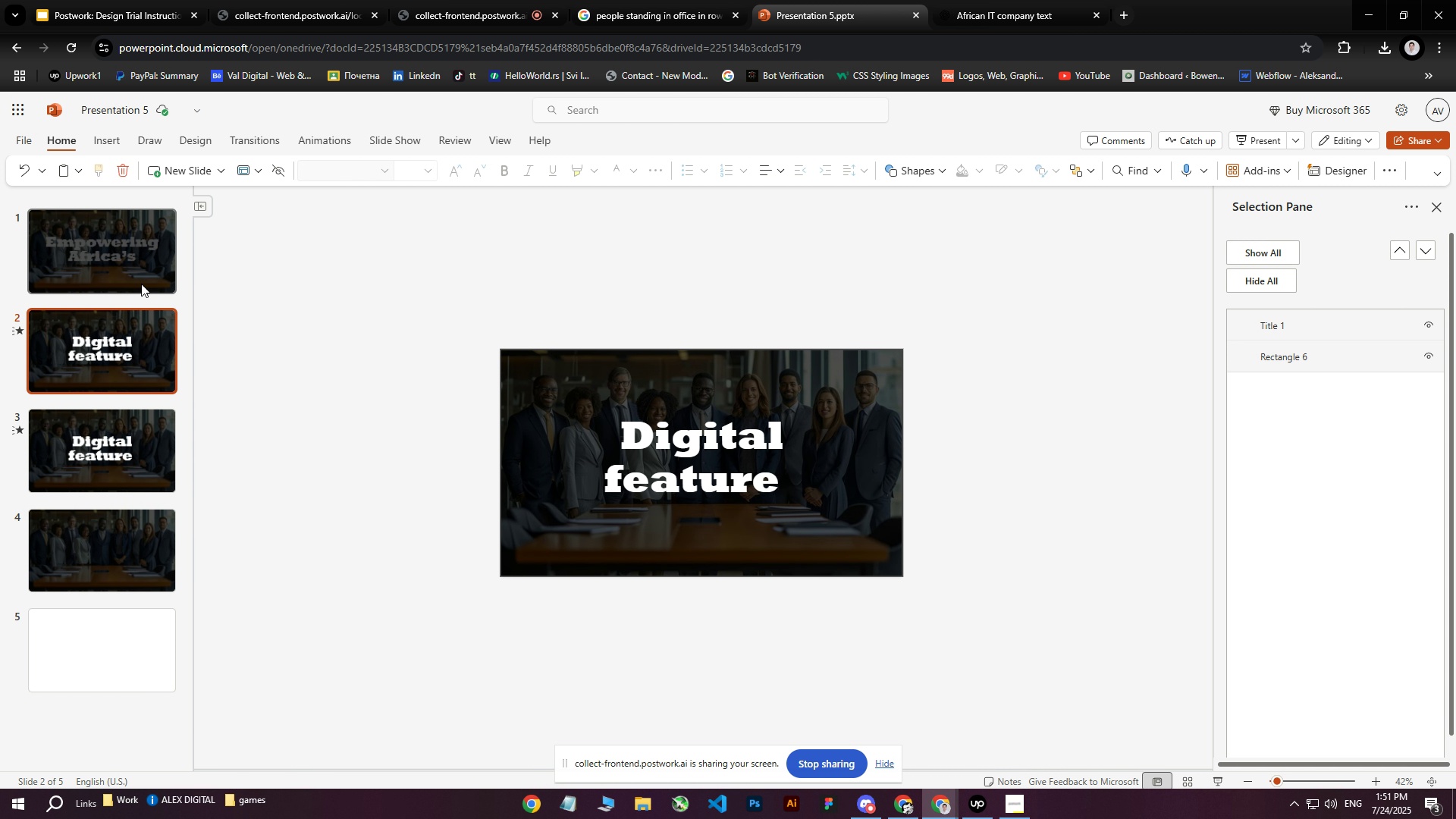 
left_click([125, 273])
 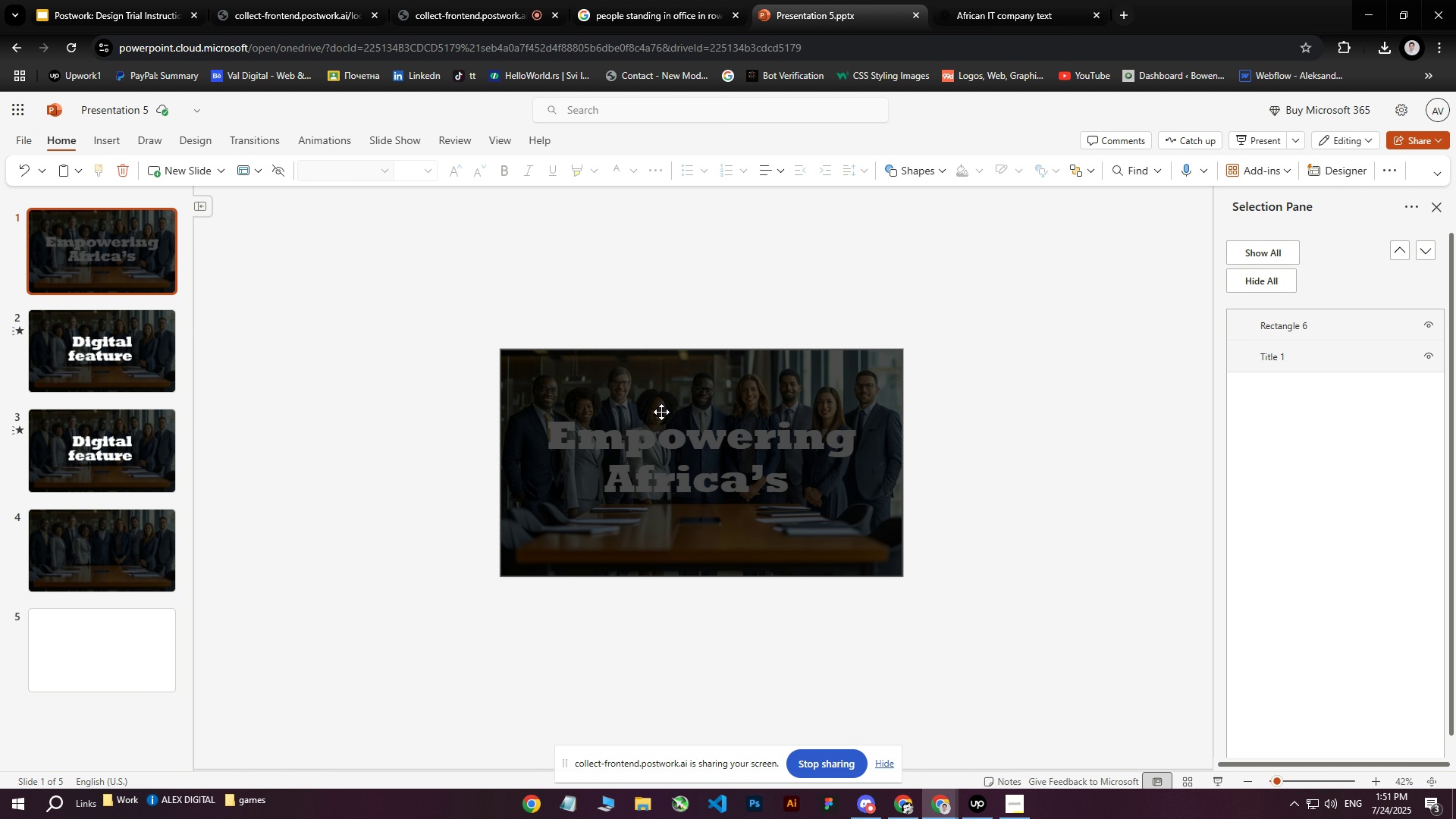 
left_click([642, 432])
 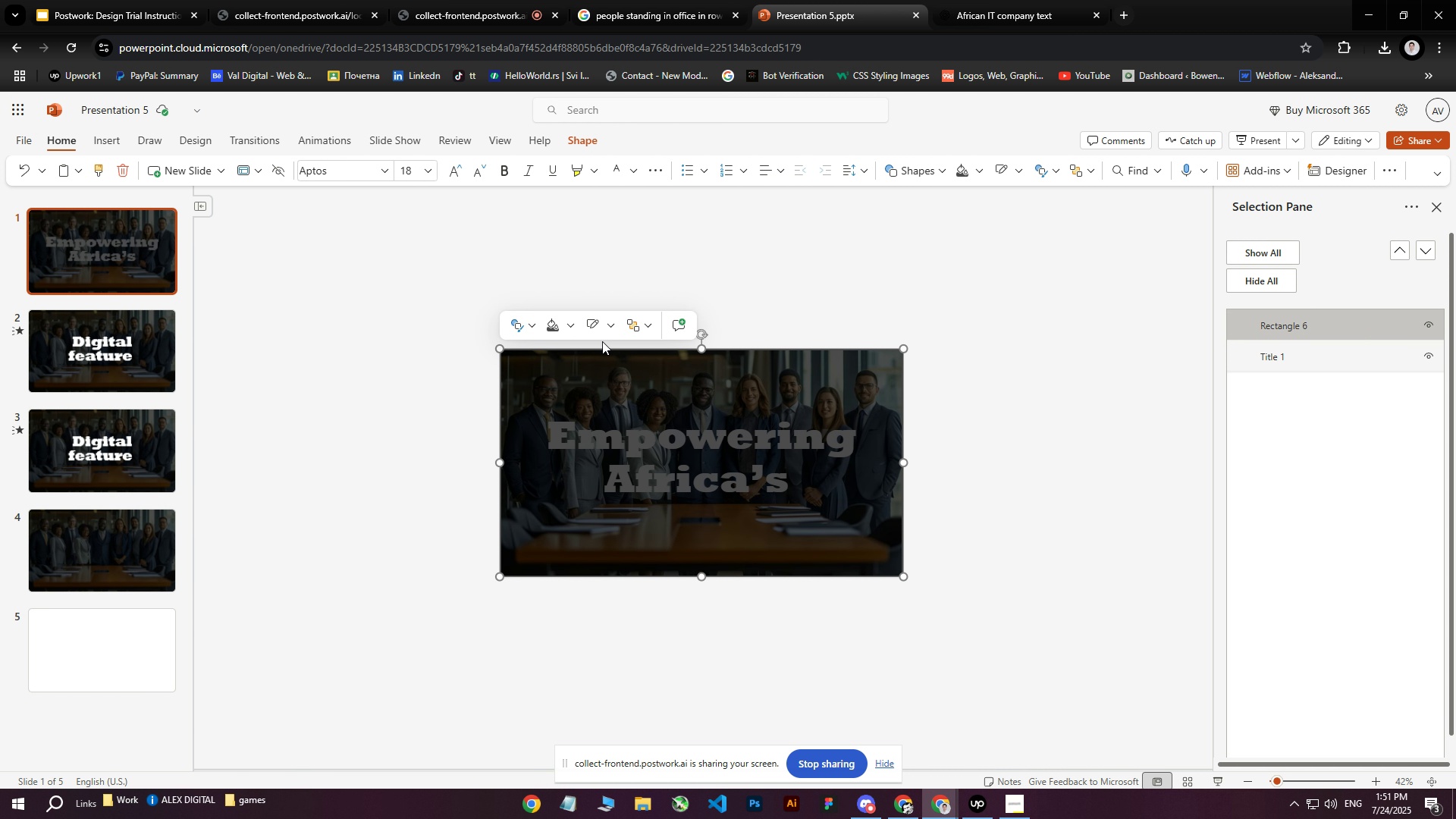 
left_click_drag(start_coordinate=[604, 350], to_coordinate=[607, 360])
 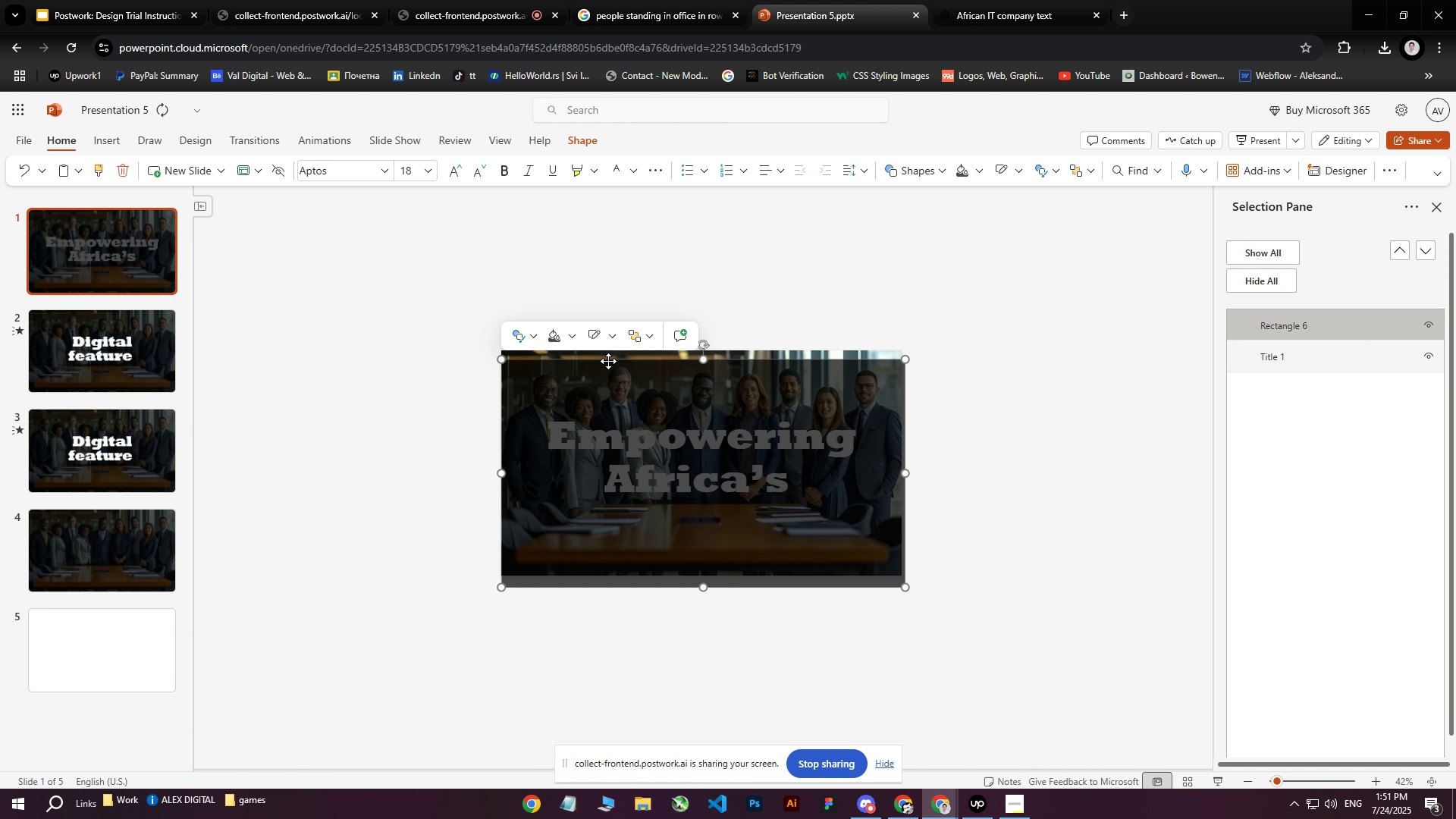 
key(Delete)
 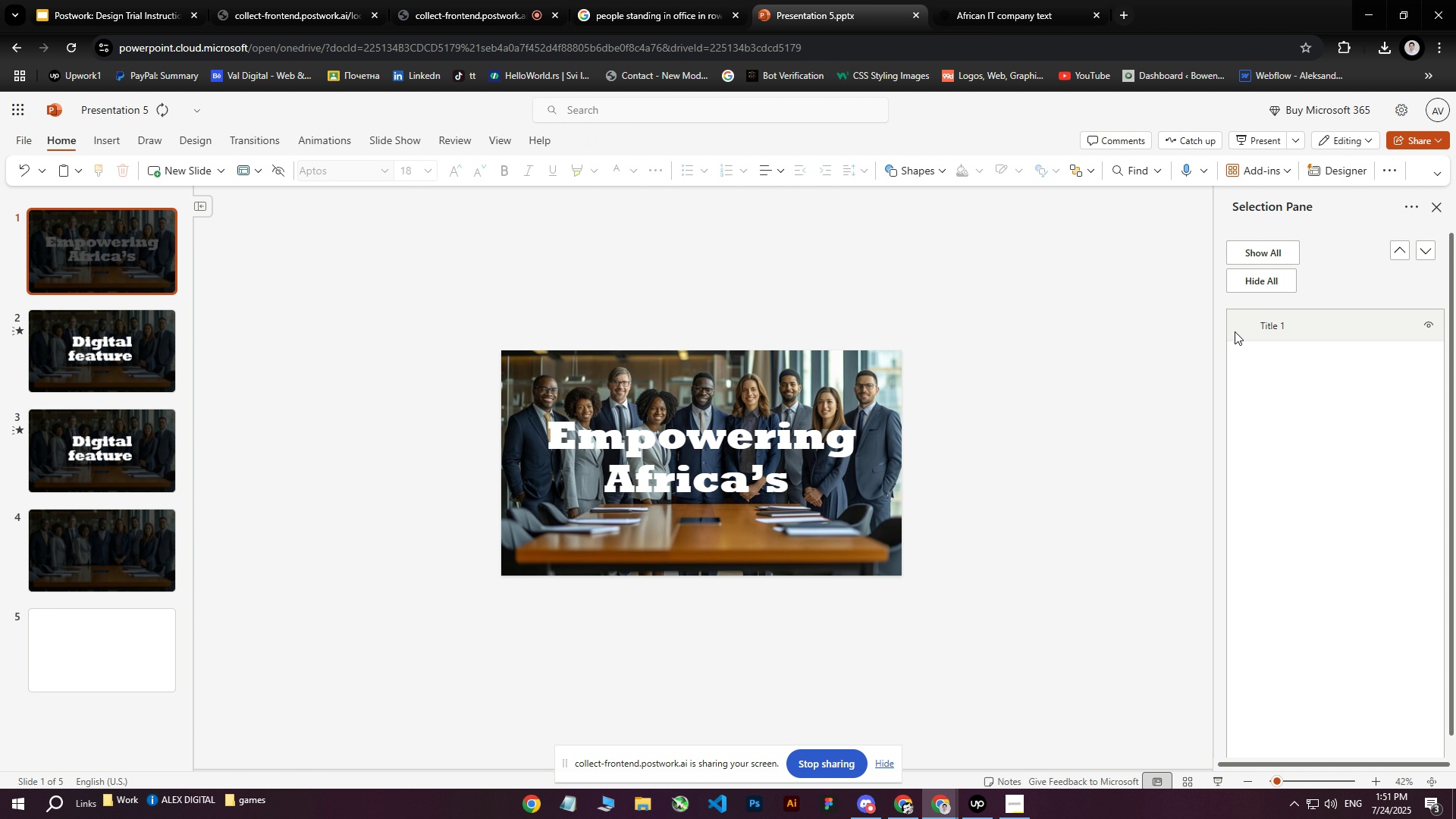 
left_click([1254, 329])
 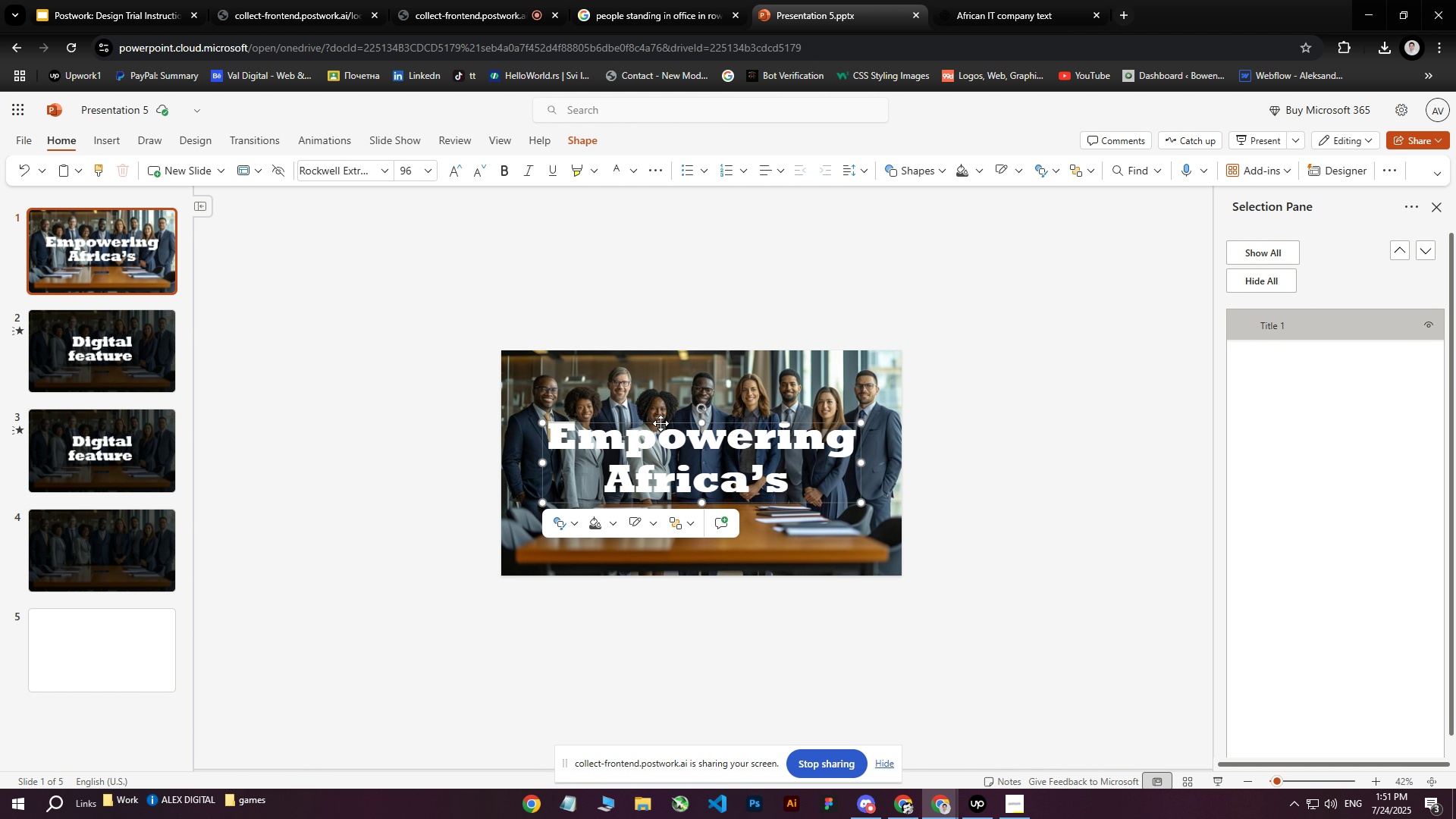 
left_click([662, 423])
 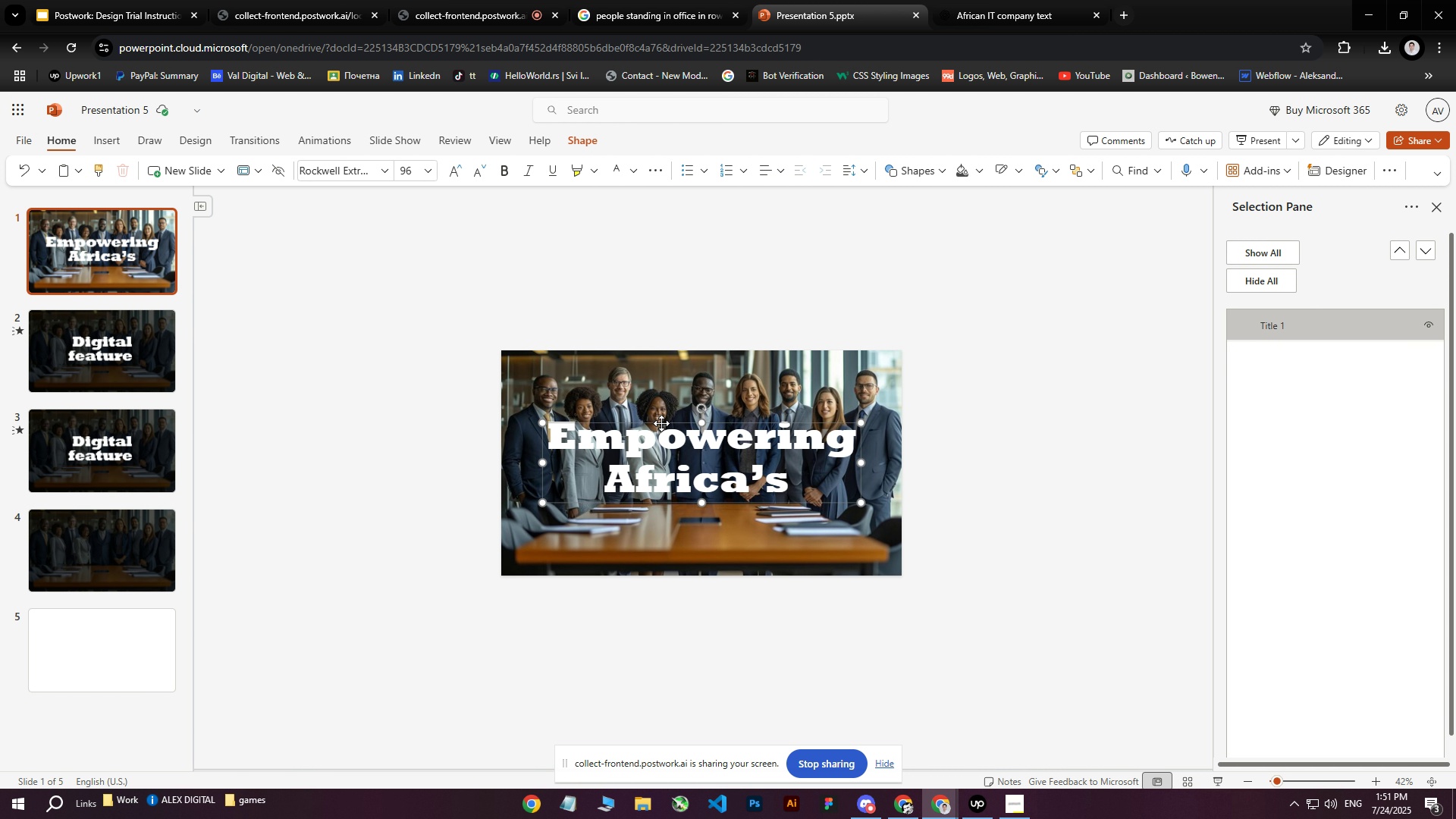 
key(Control+ControlLeft)
 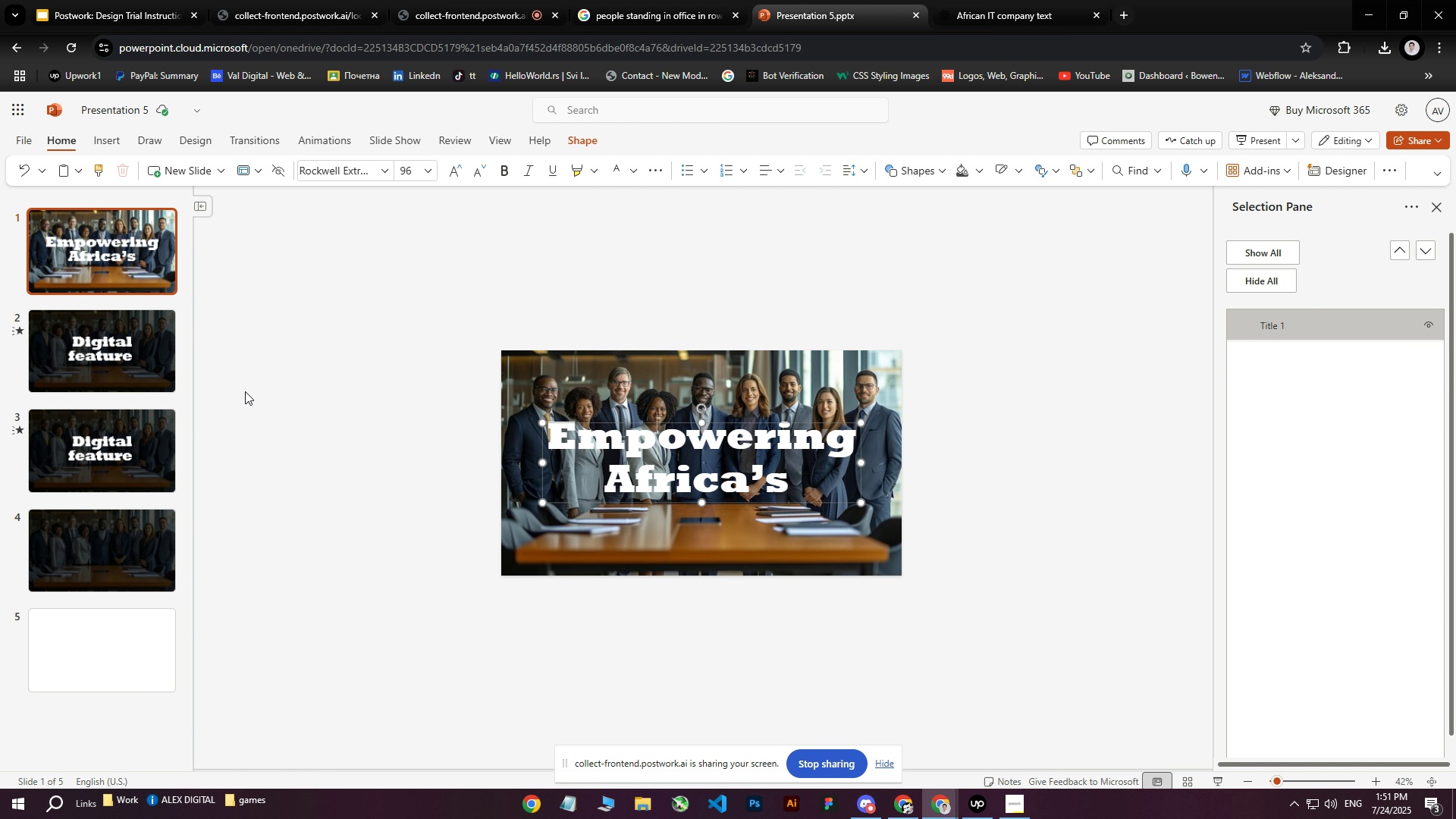 
key(Control+C)
 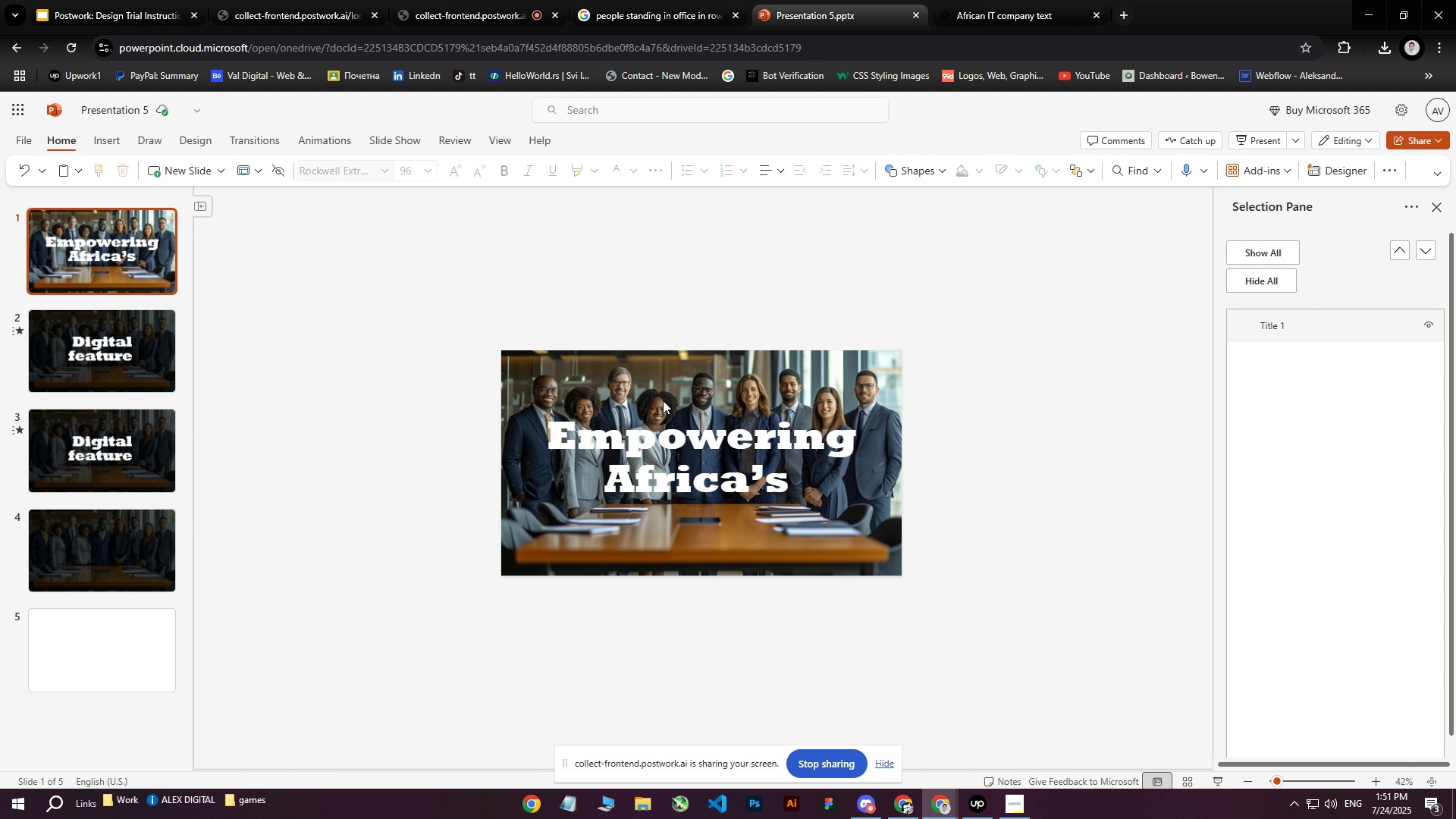 
double_click([656, 424])
 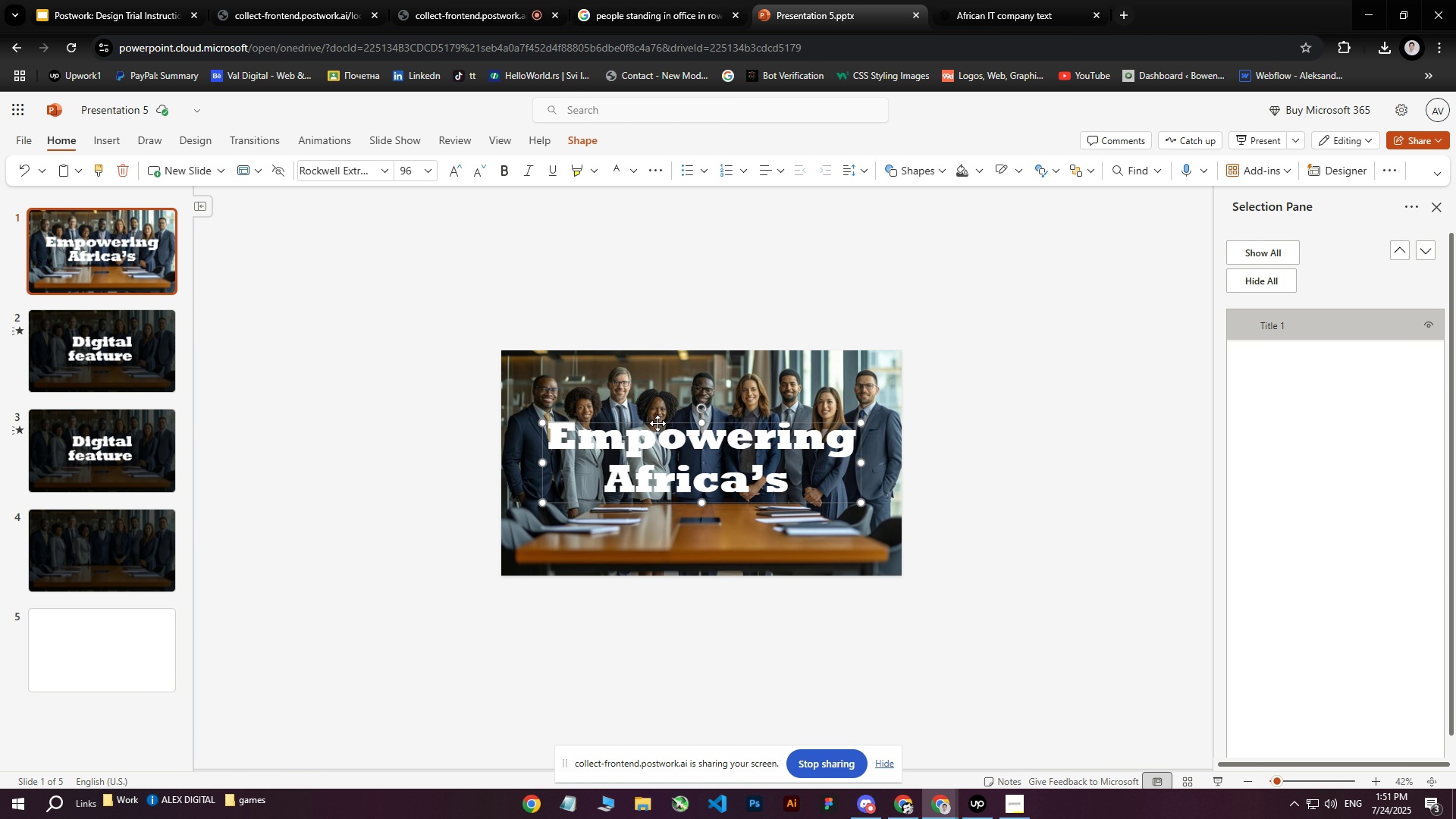 
left_click([657, 423])
 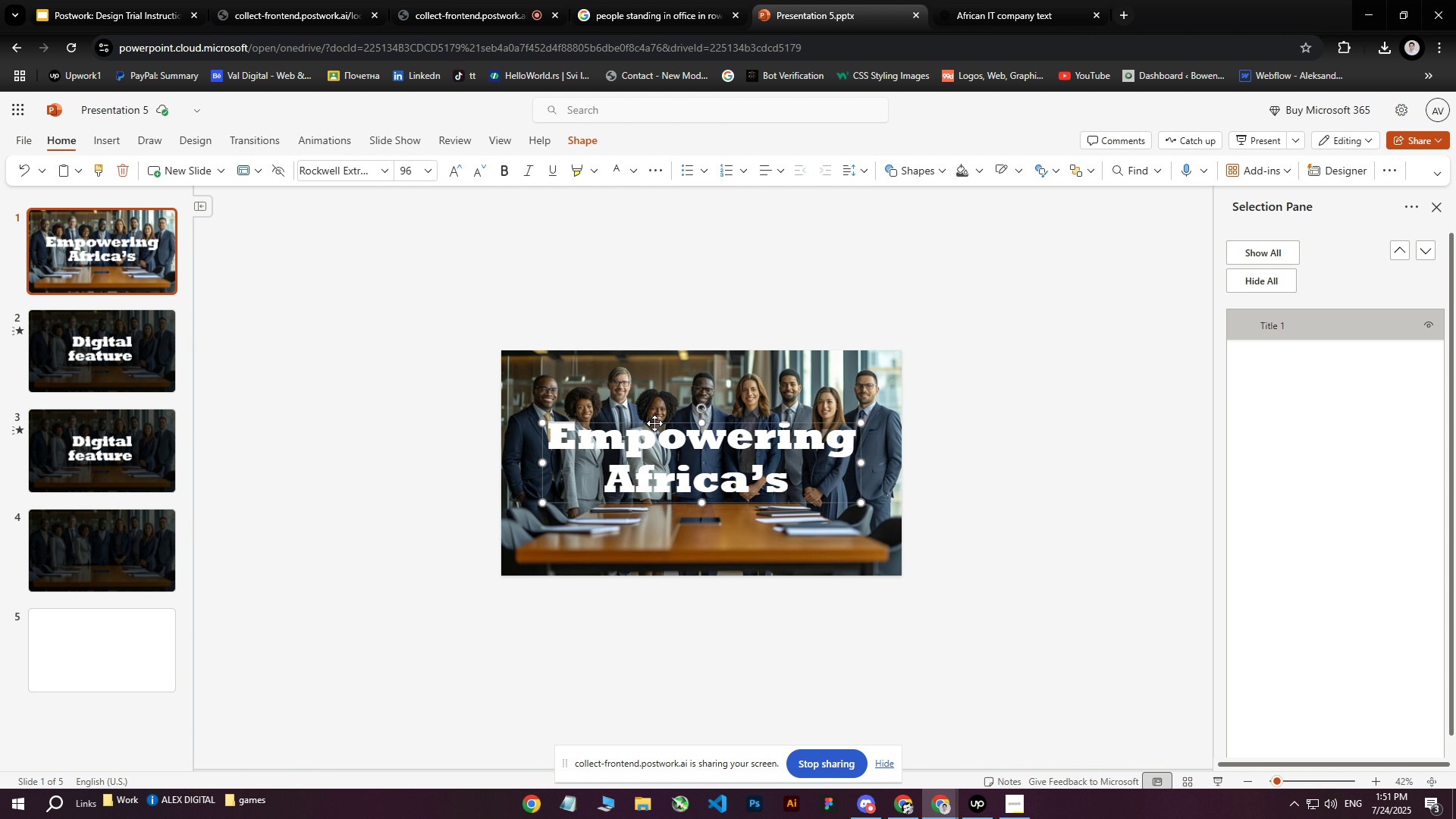 
key(Control+C)
 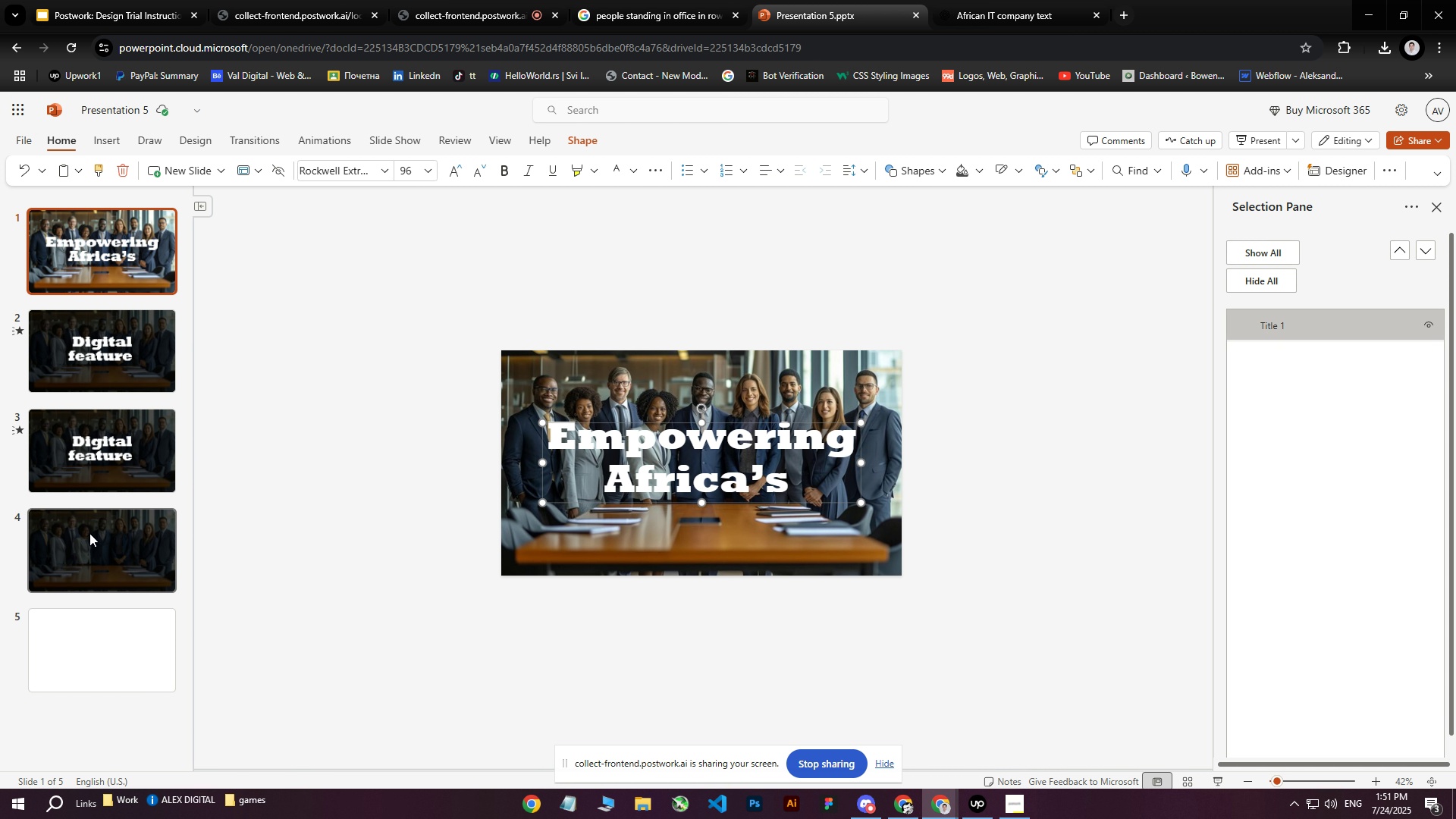 
left_click([86, 544])
 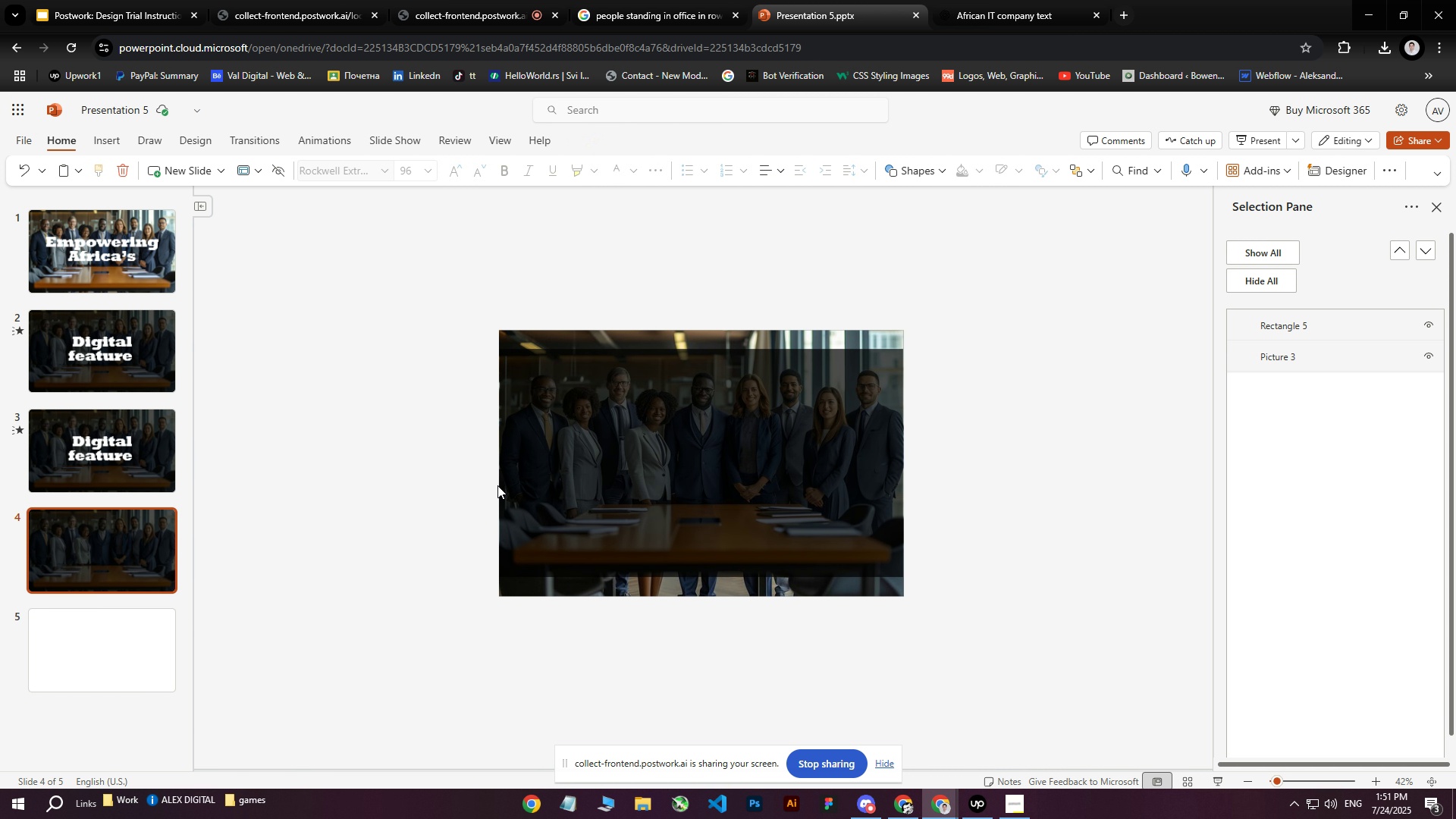 
key(Control+ControlLeft)
 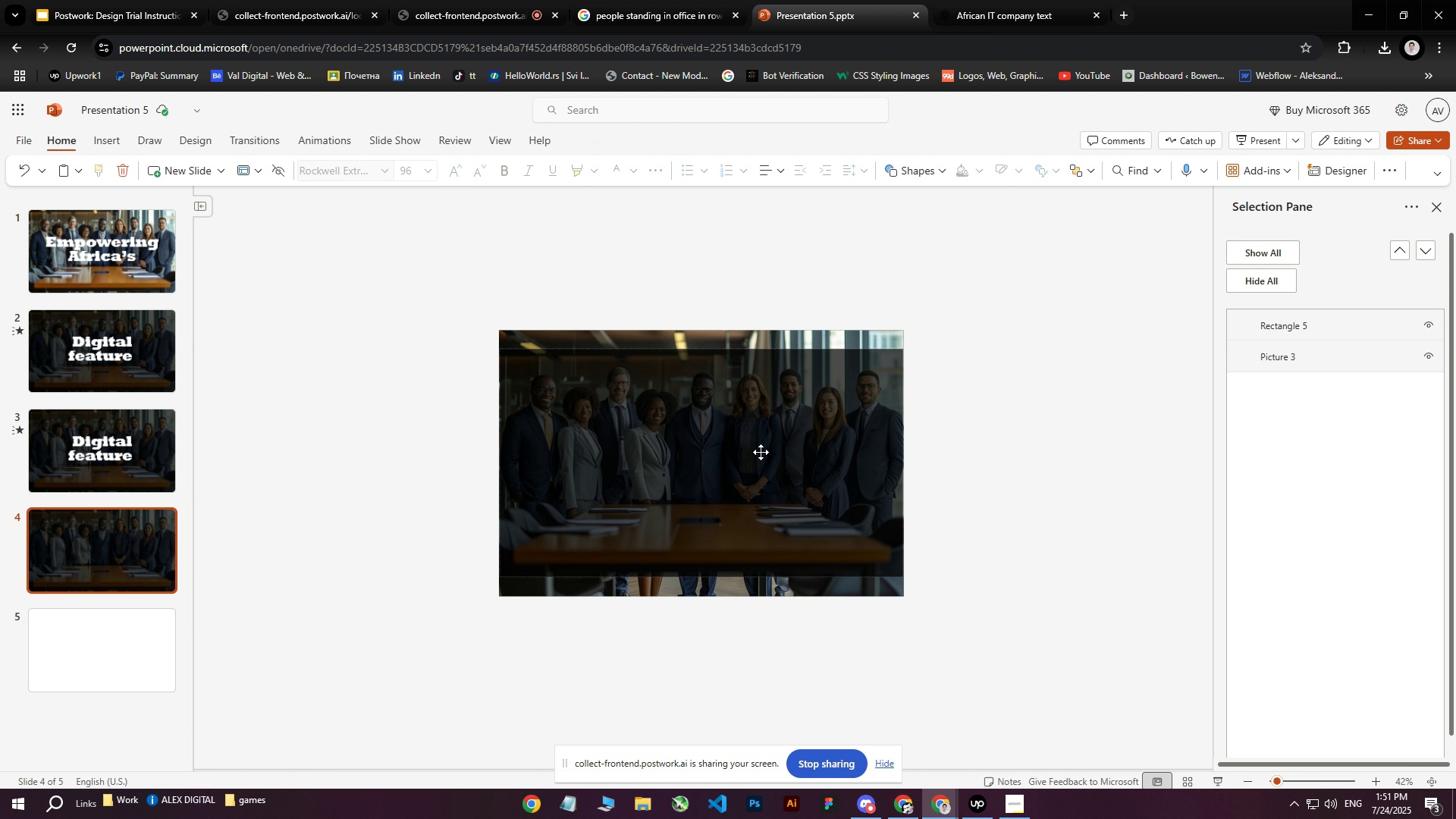 
key(Control+V)
 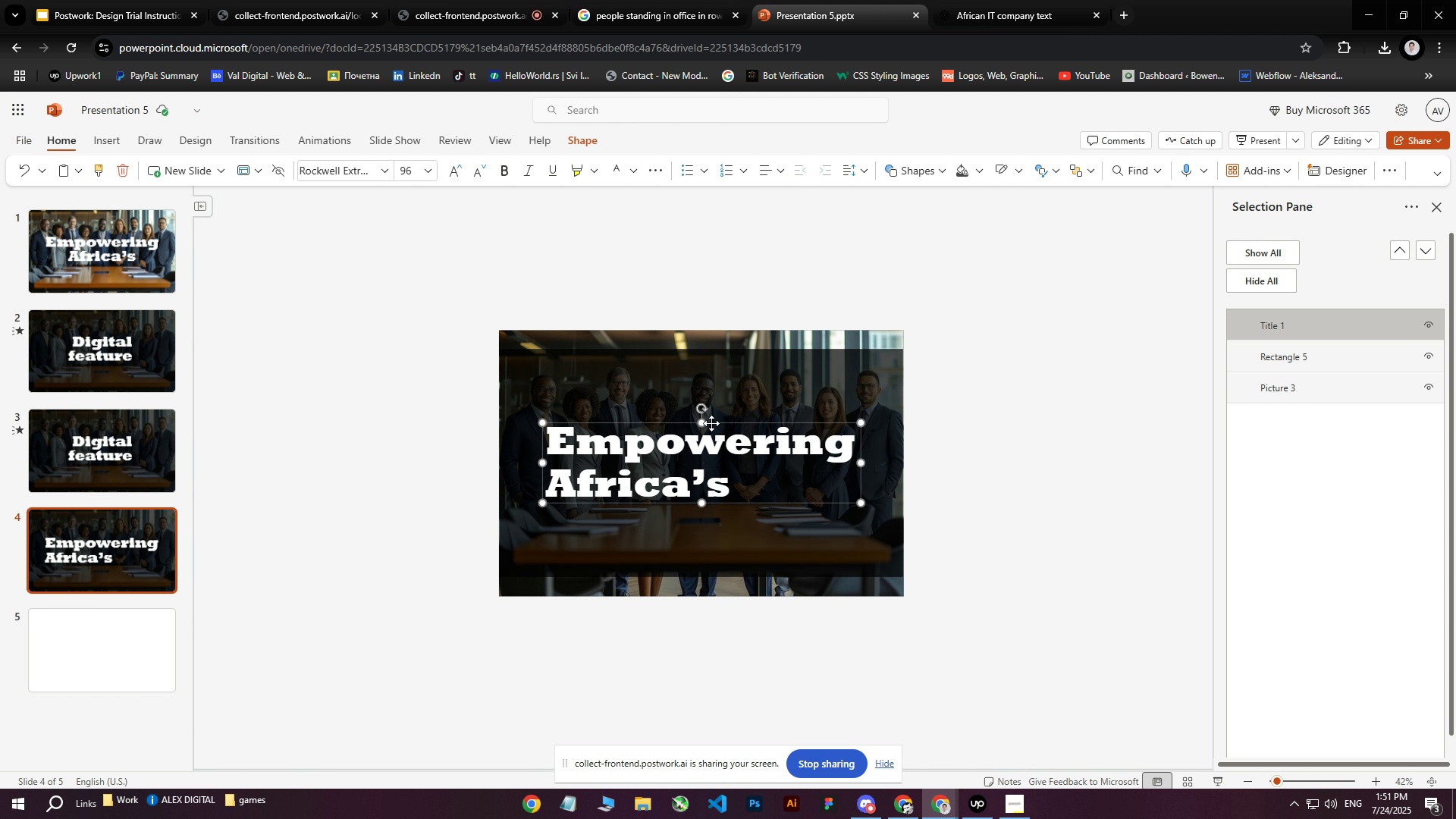 
left_click_drag(start_coordinate=[748, 488], to_coordinate=[425, 413])
 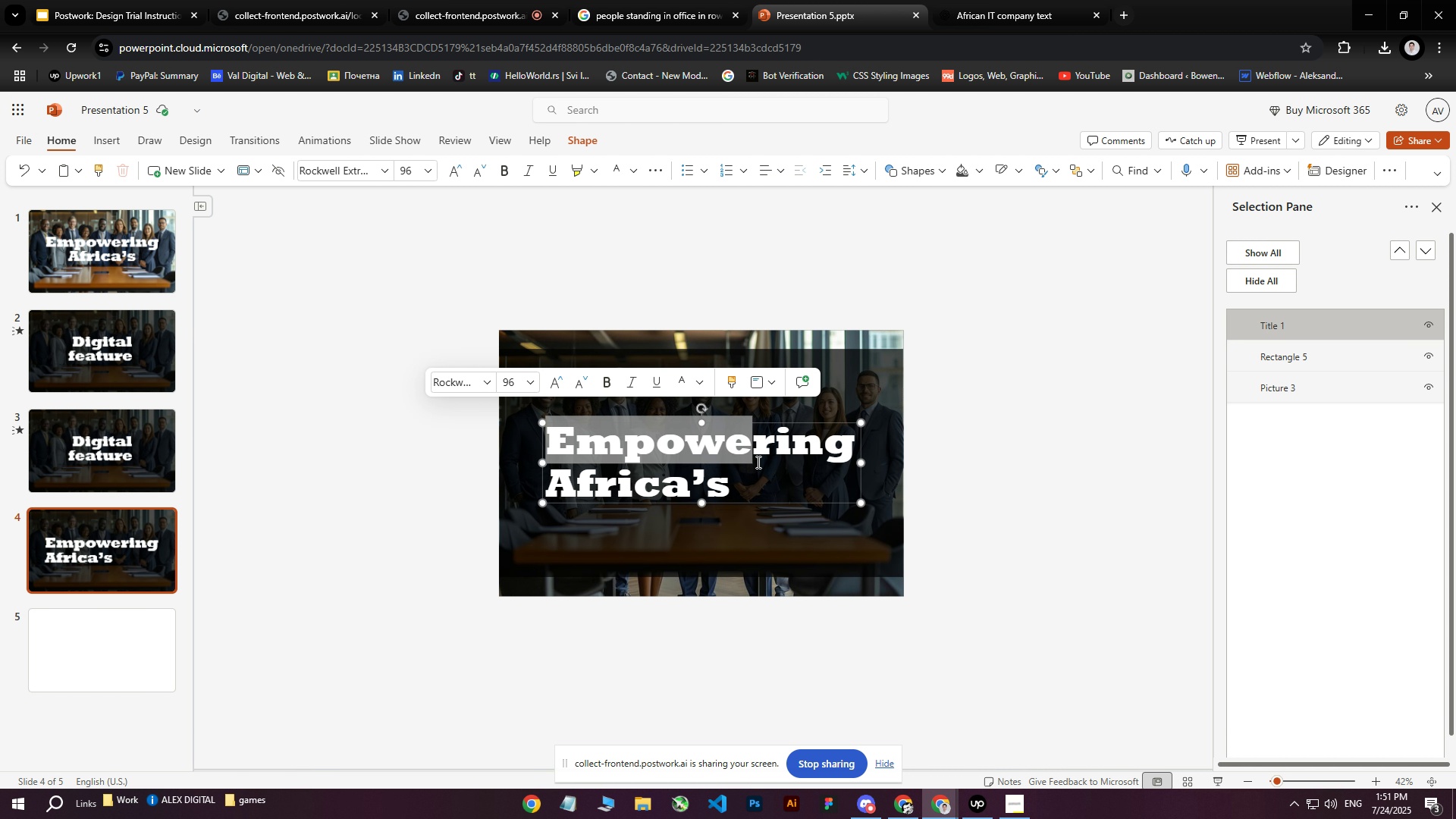 
left_click([780, 482])
 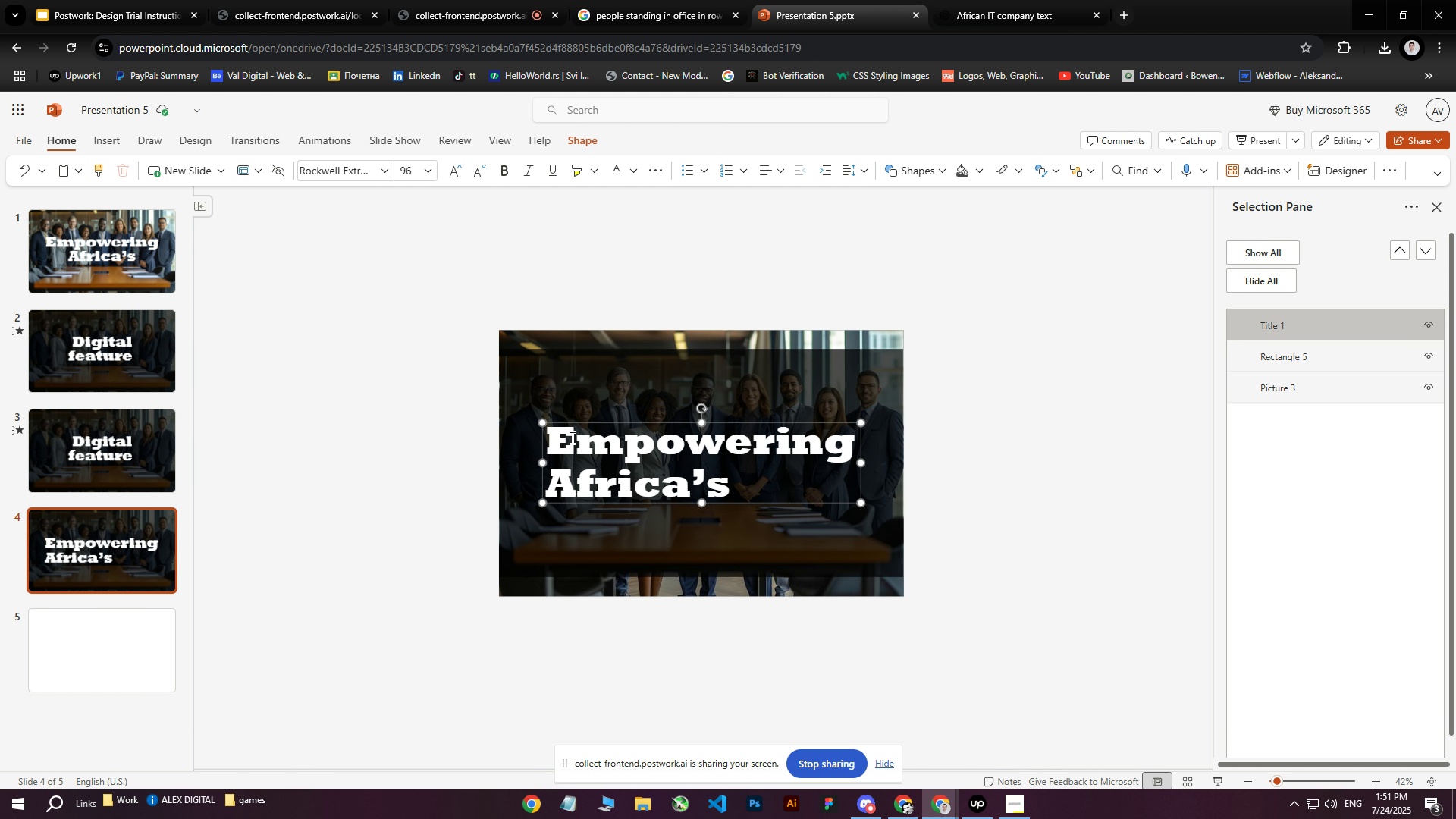 
left_click_drag(start_coordinate=[560, 432], to_coordinate=[739, 484])
 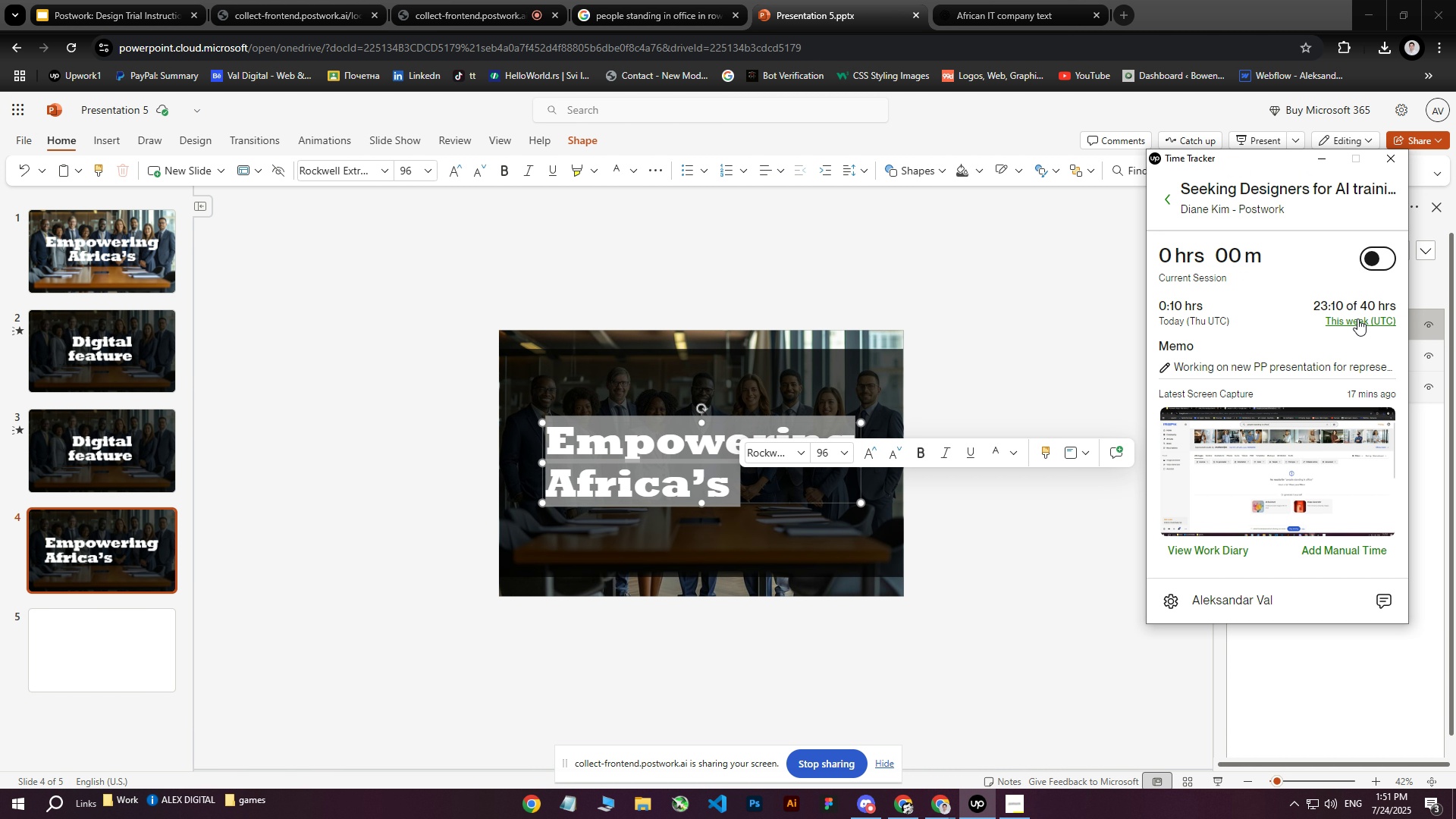 
left_click([1378, 262])
 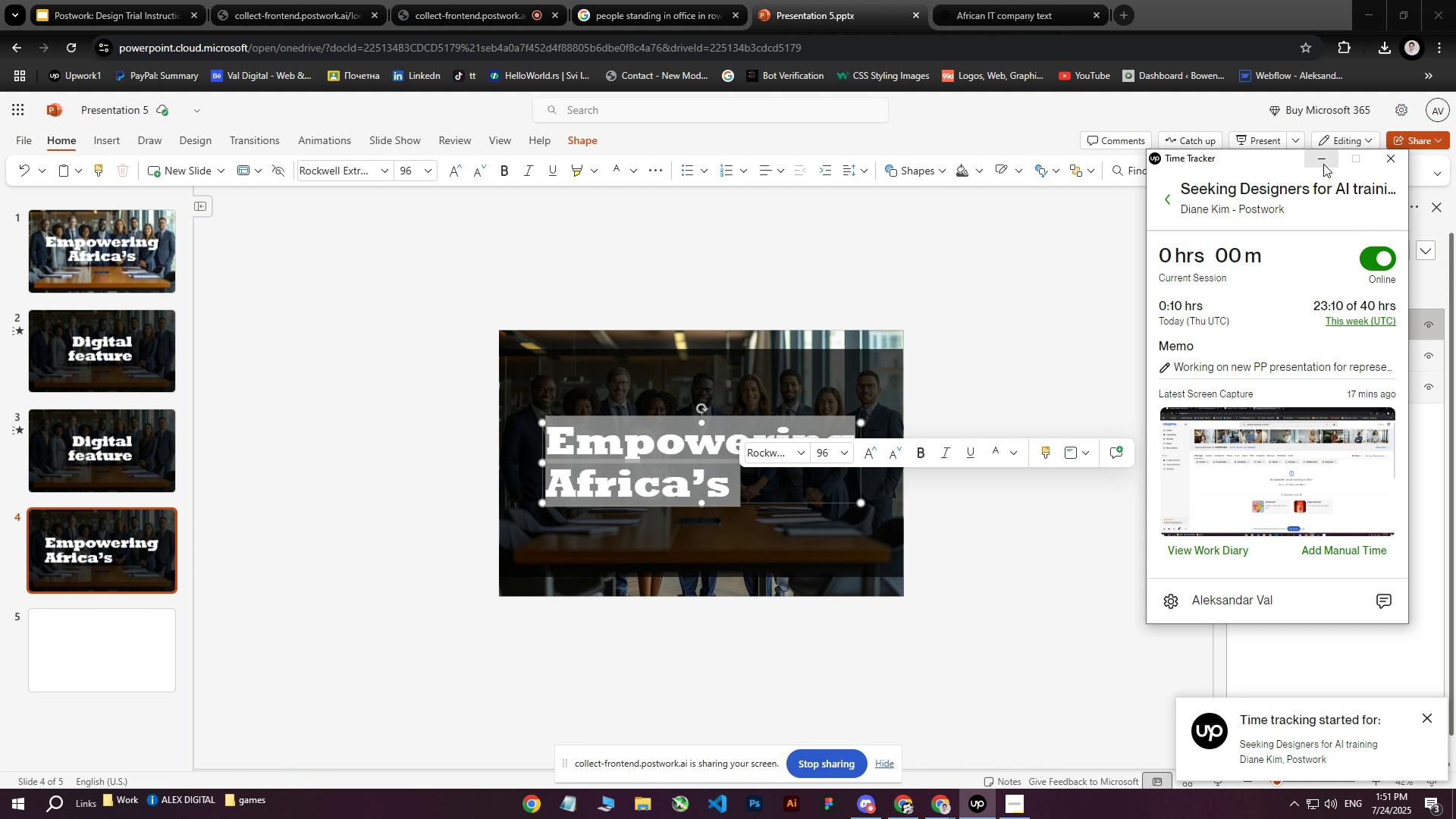 
left_click([1323, 164])
 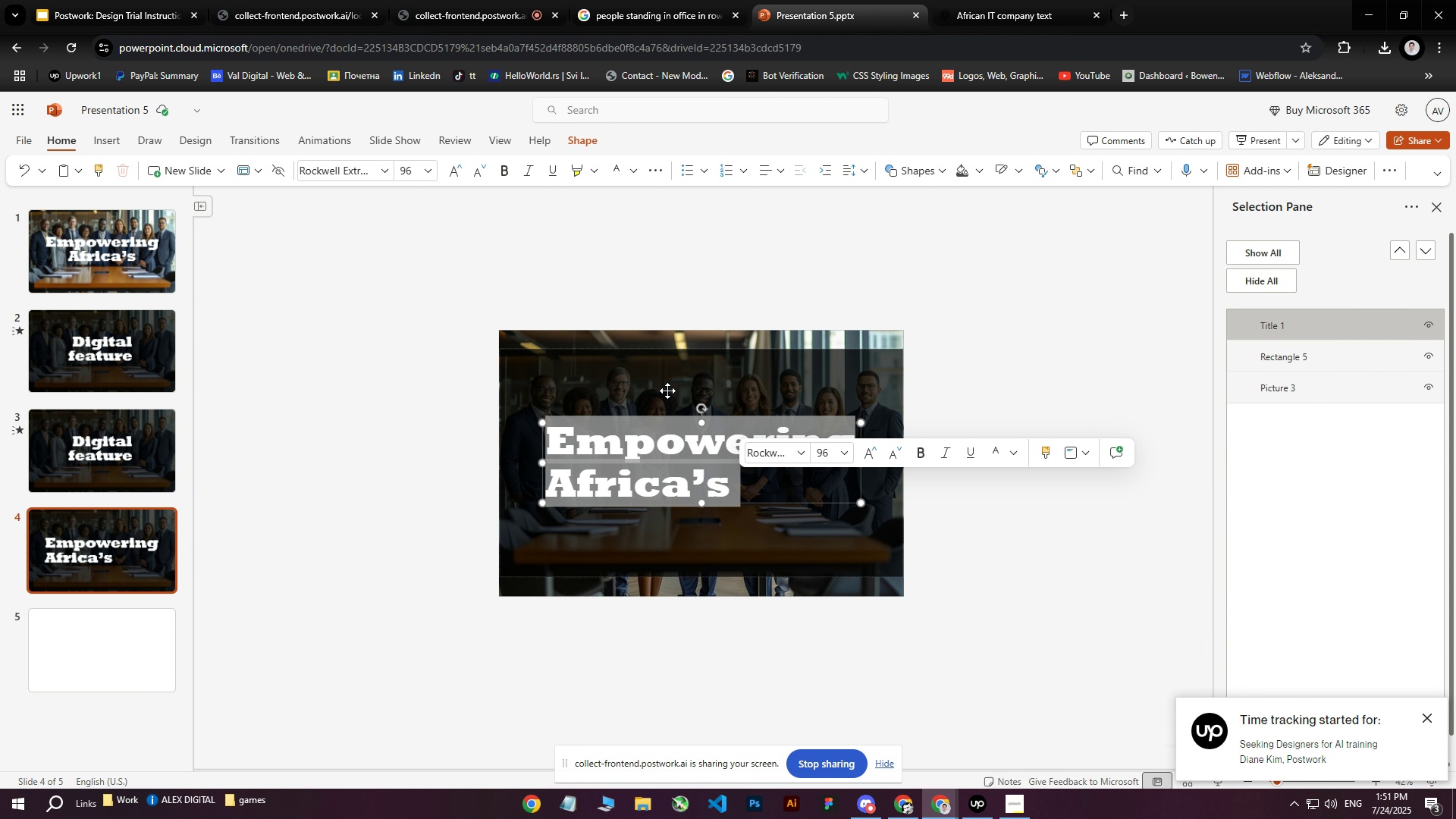 
left_click([632, 474])
 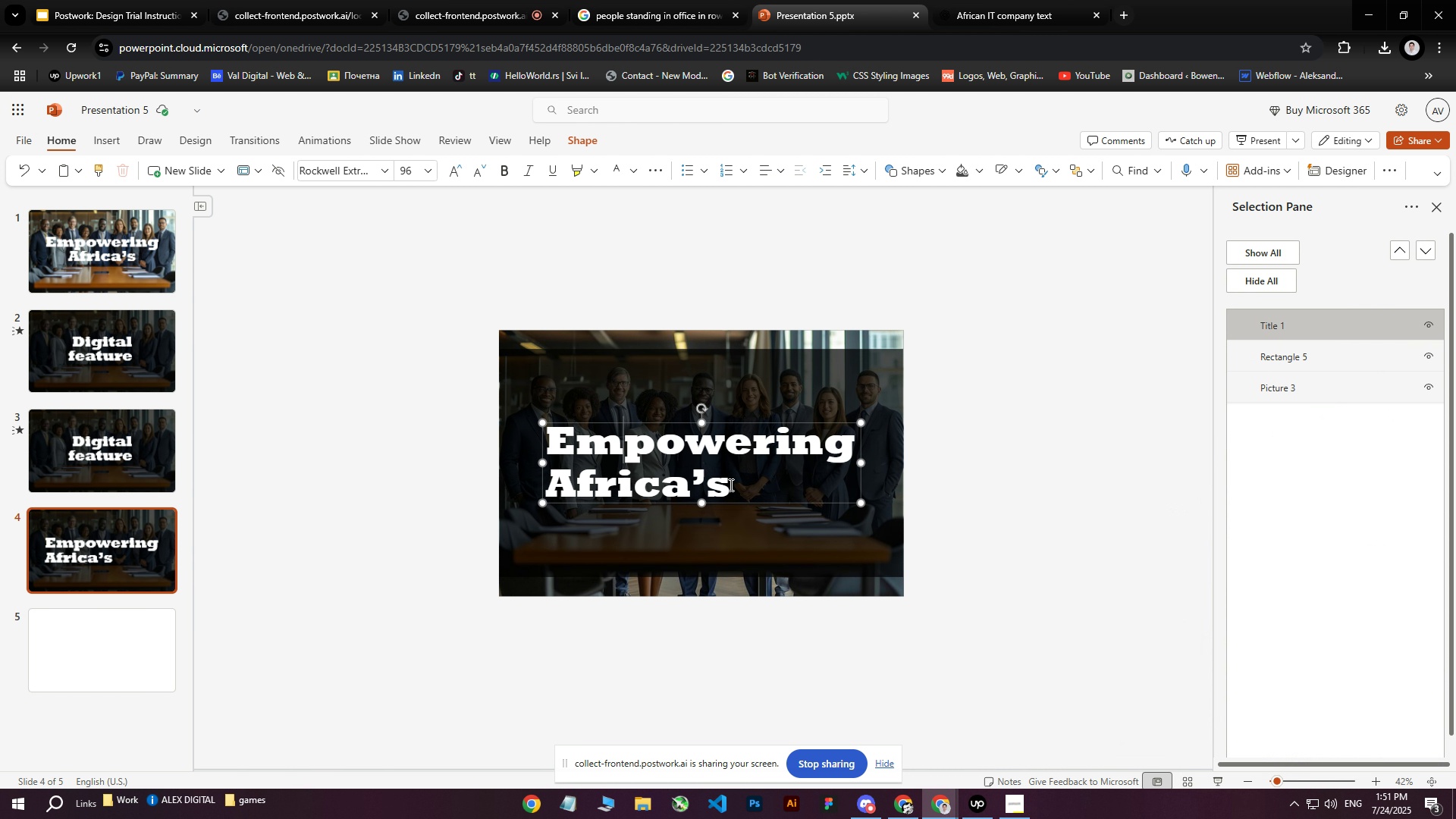 
left_click_drag(start_coordinate=[748, 484], to_coordinate=[529, 439])
 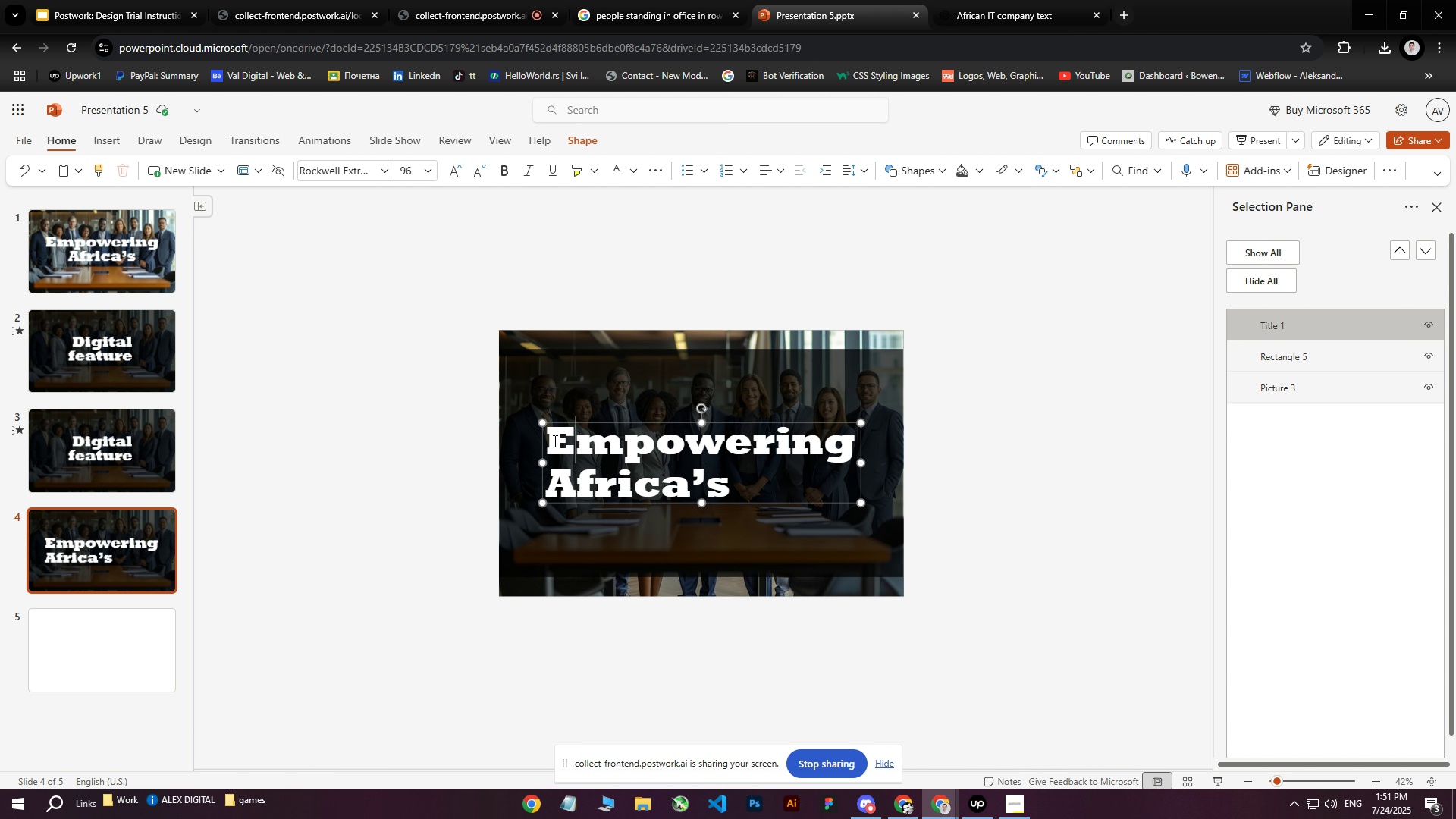 
left_click_drag(start_coordinate=[551, 438], to_coordinate=[740, 484])
 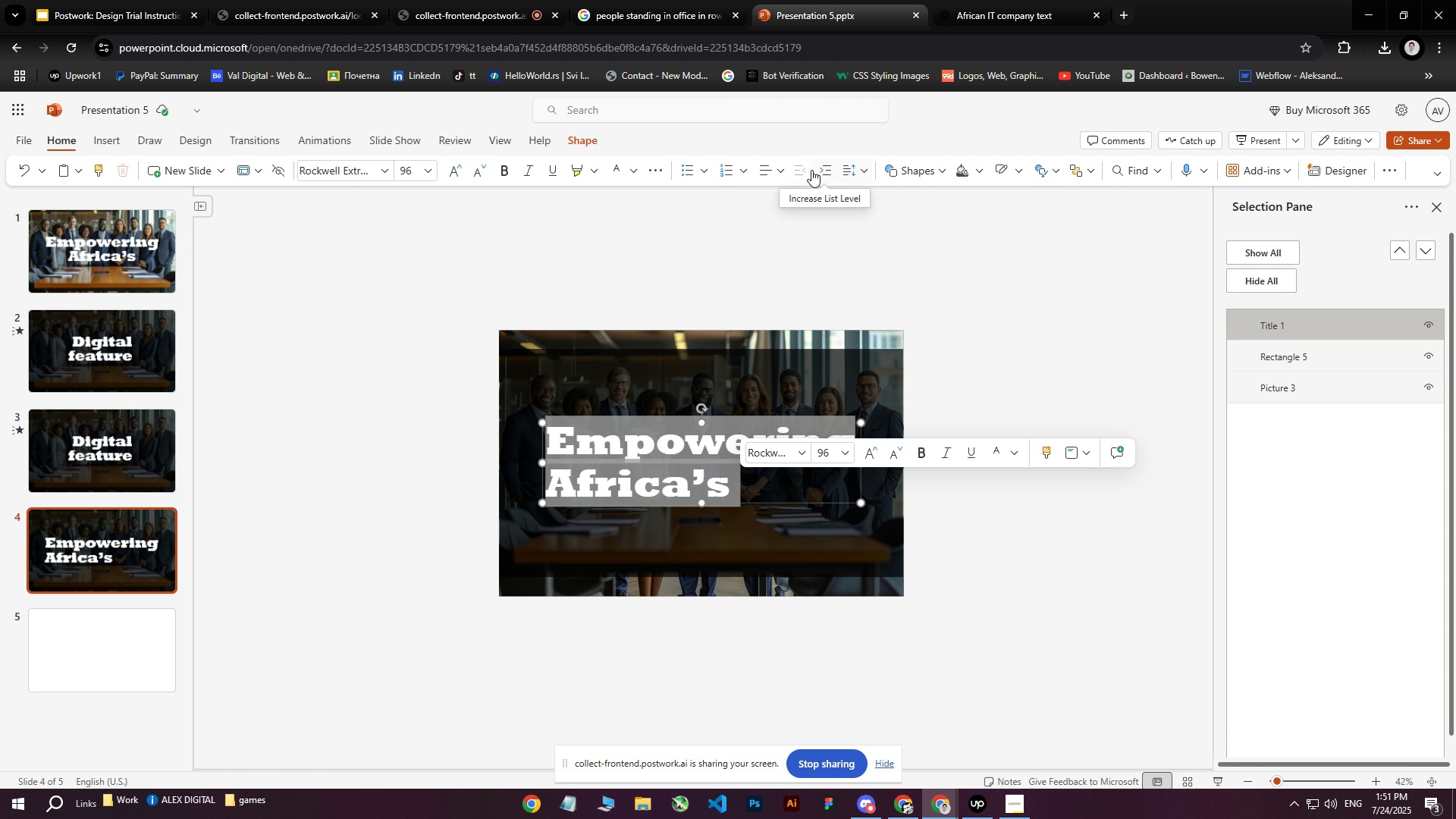 
left_click([778, 171])
 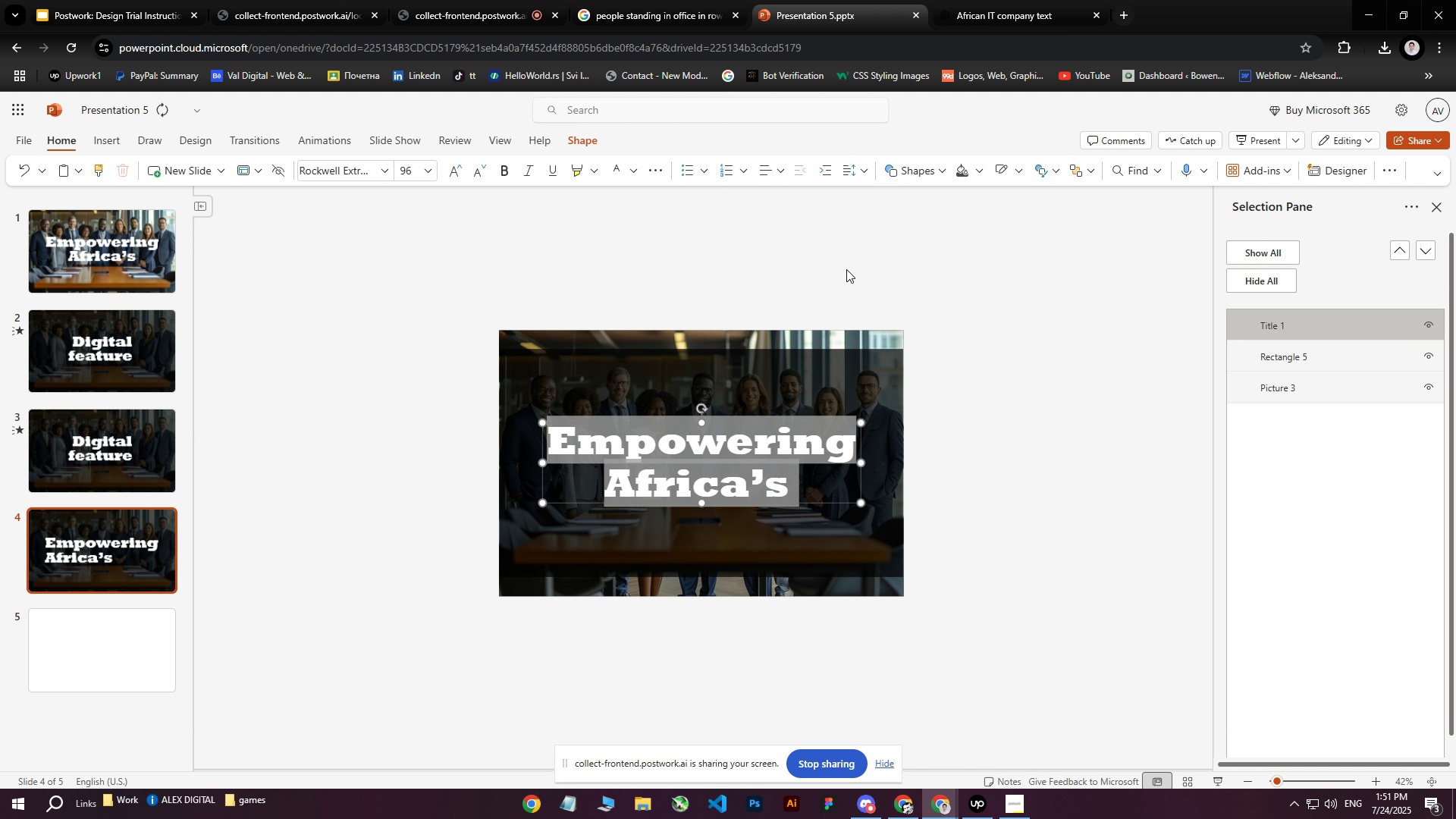 
left_click([963, 469])
 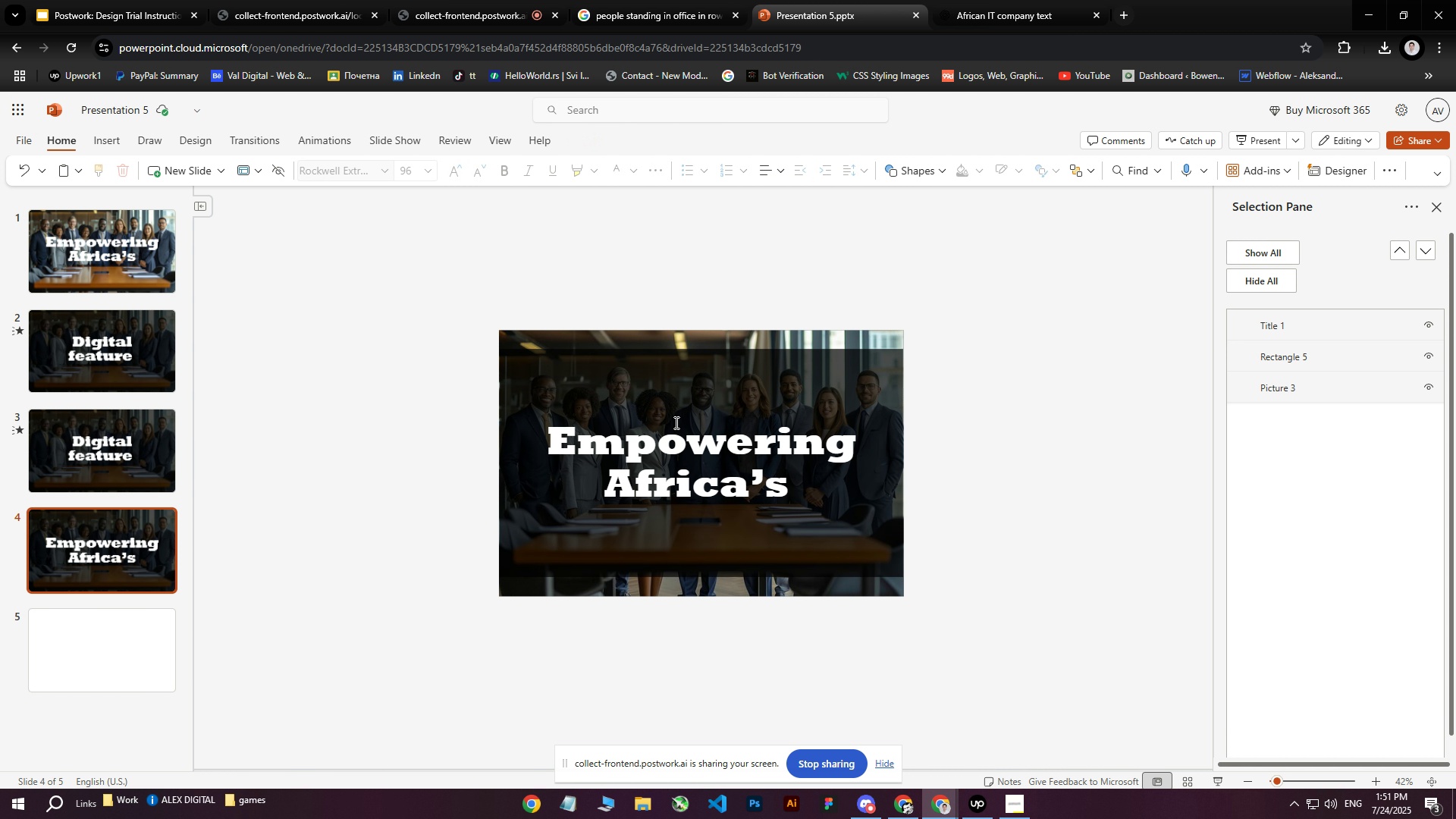 
left_click([669, 438])
 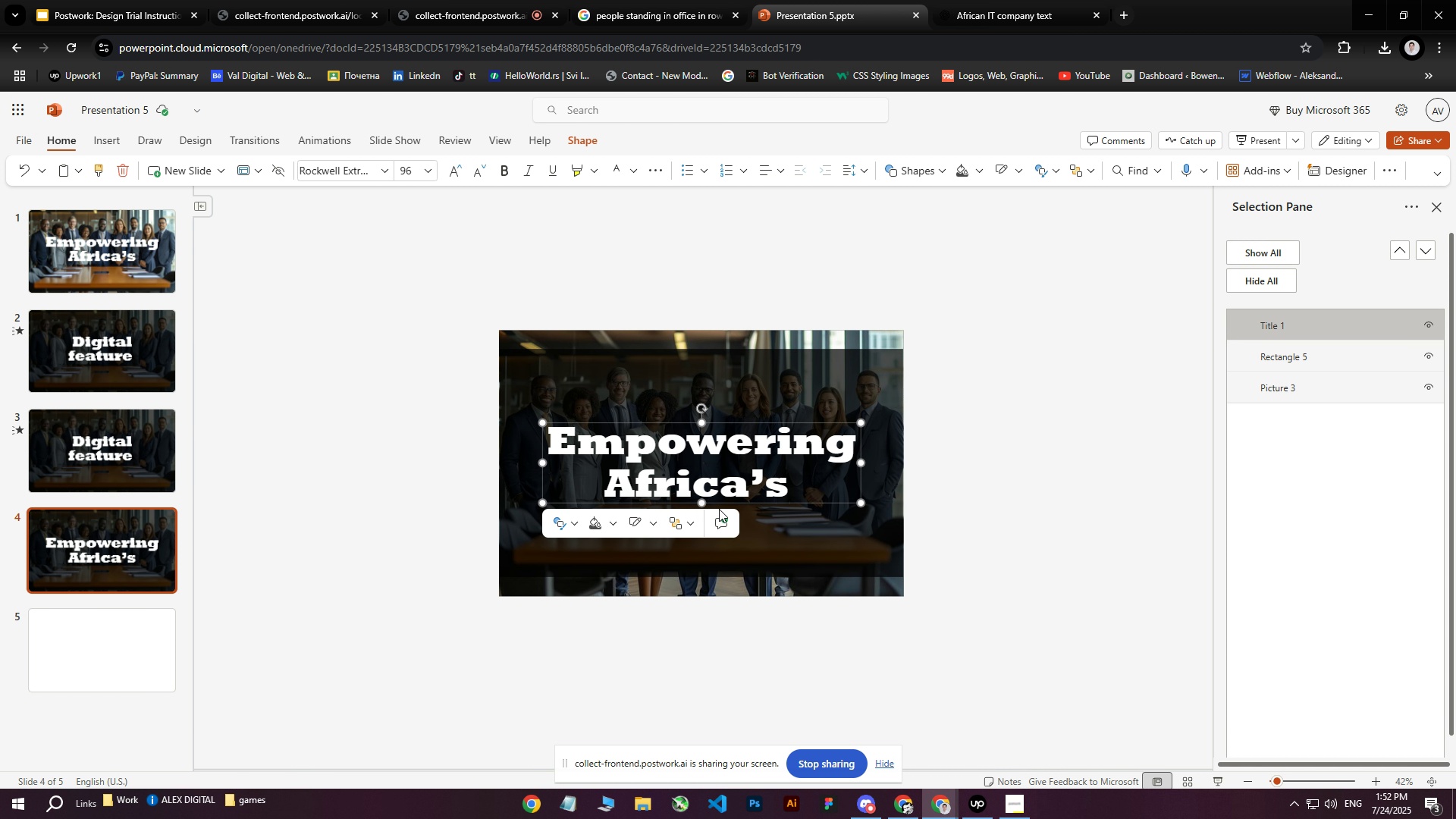 
wait(13.8)
 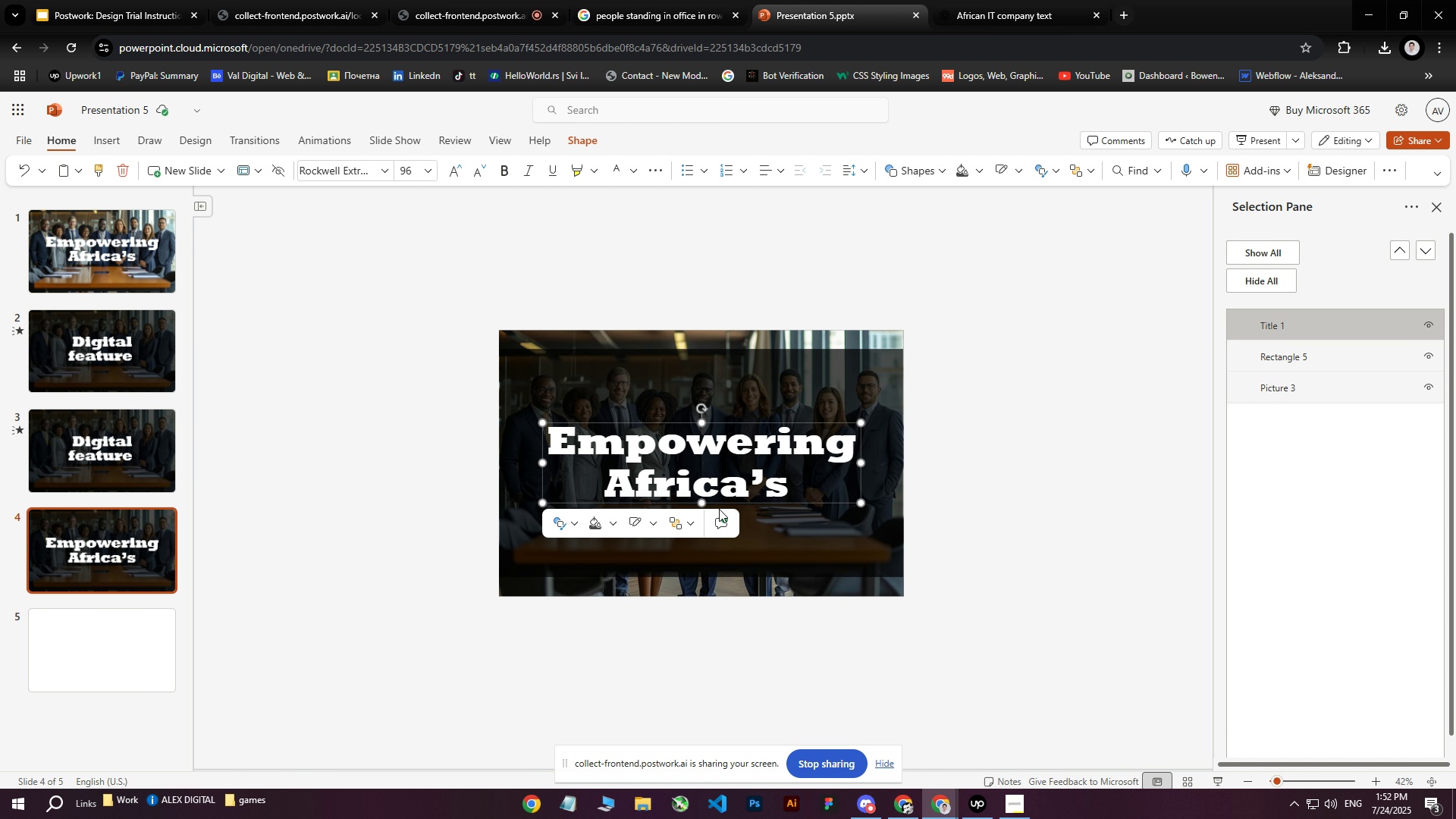 
left_click([746, 491])
 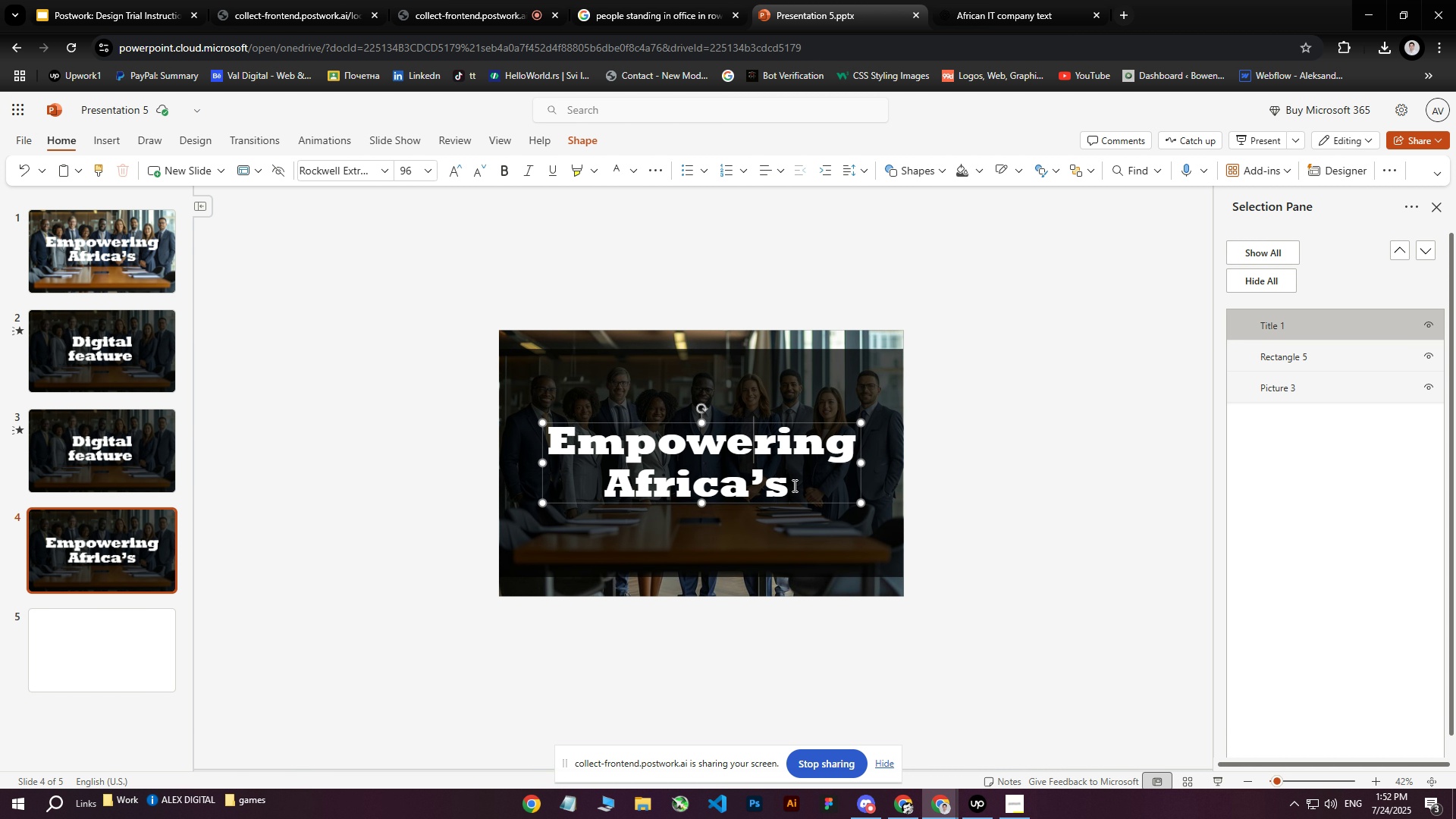 
left_click_drag(start_coordinate=[798, 485], to_coordinate=[770, 485])
 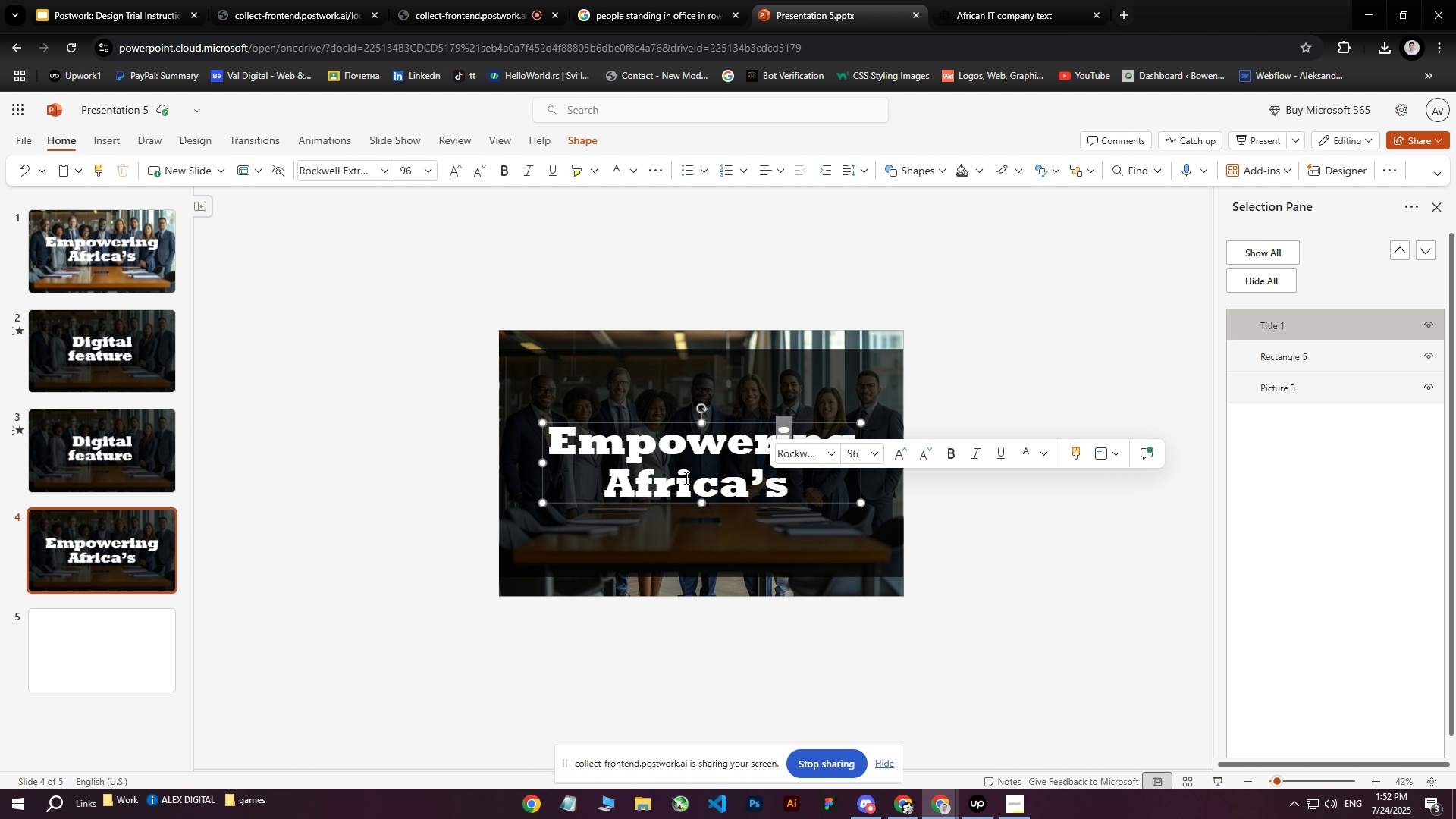 
triple_click([668, 479])
 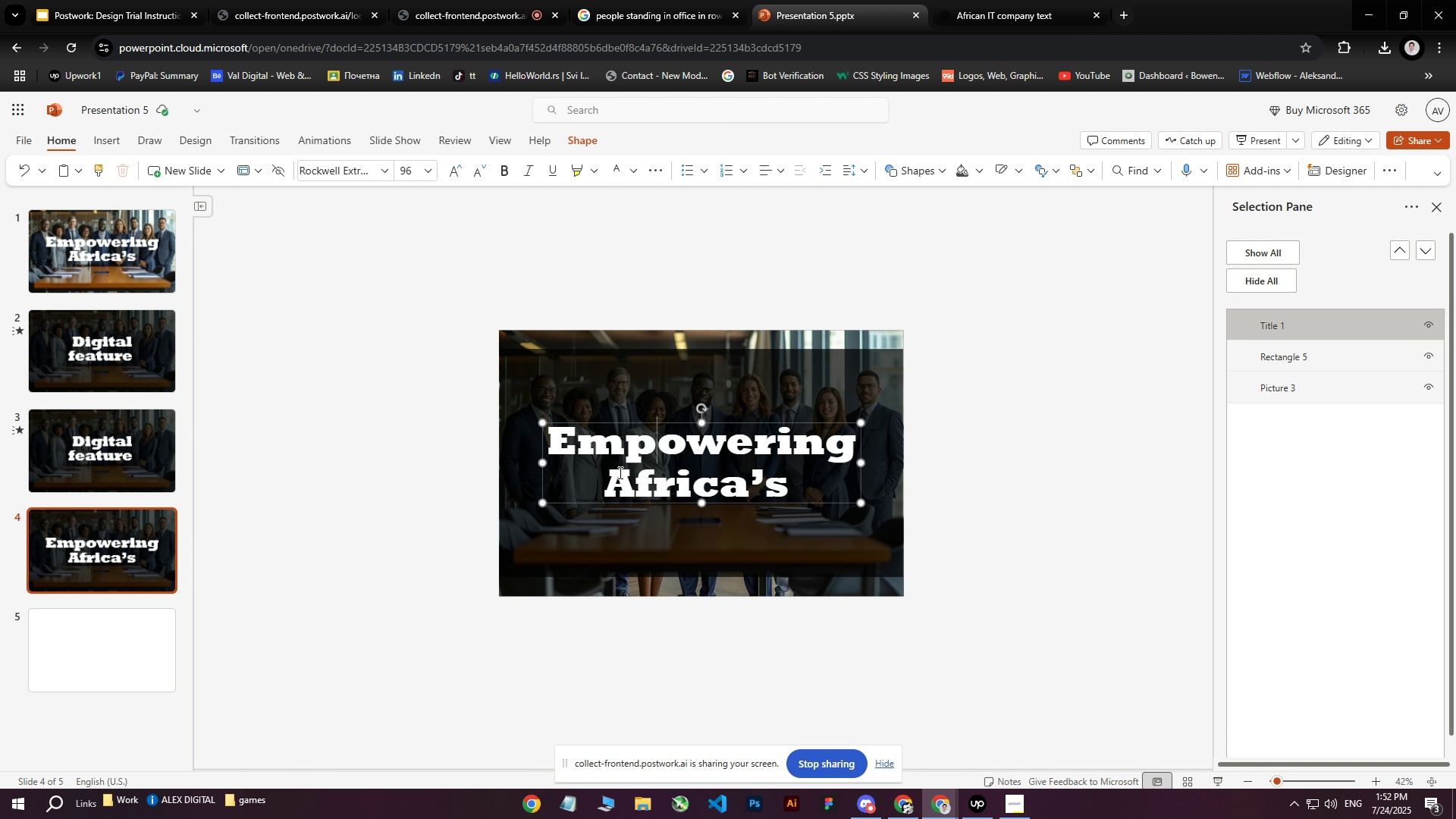 
left_click_drag(start_coordinate=[604, 472], to_coordinate=[808, 457])
 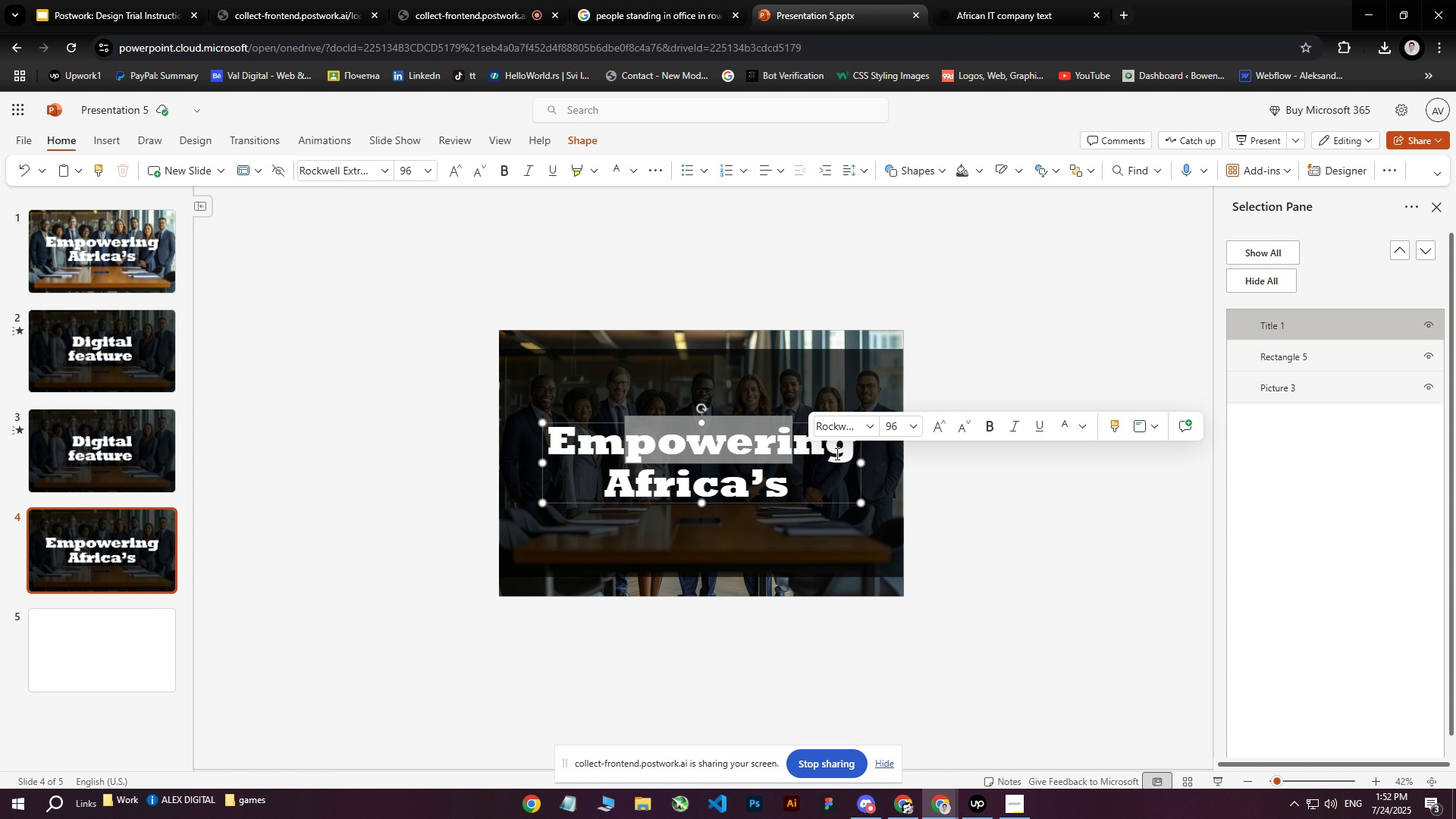 
left_click([836, 453])
 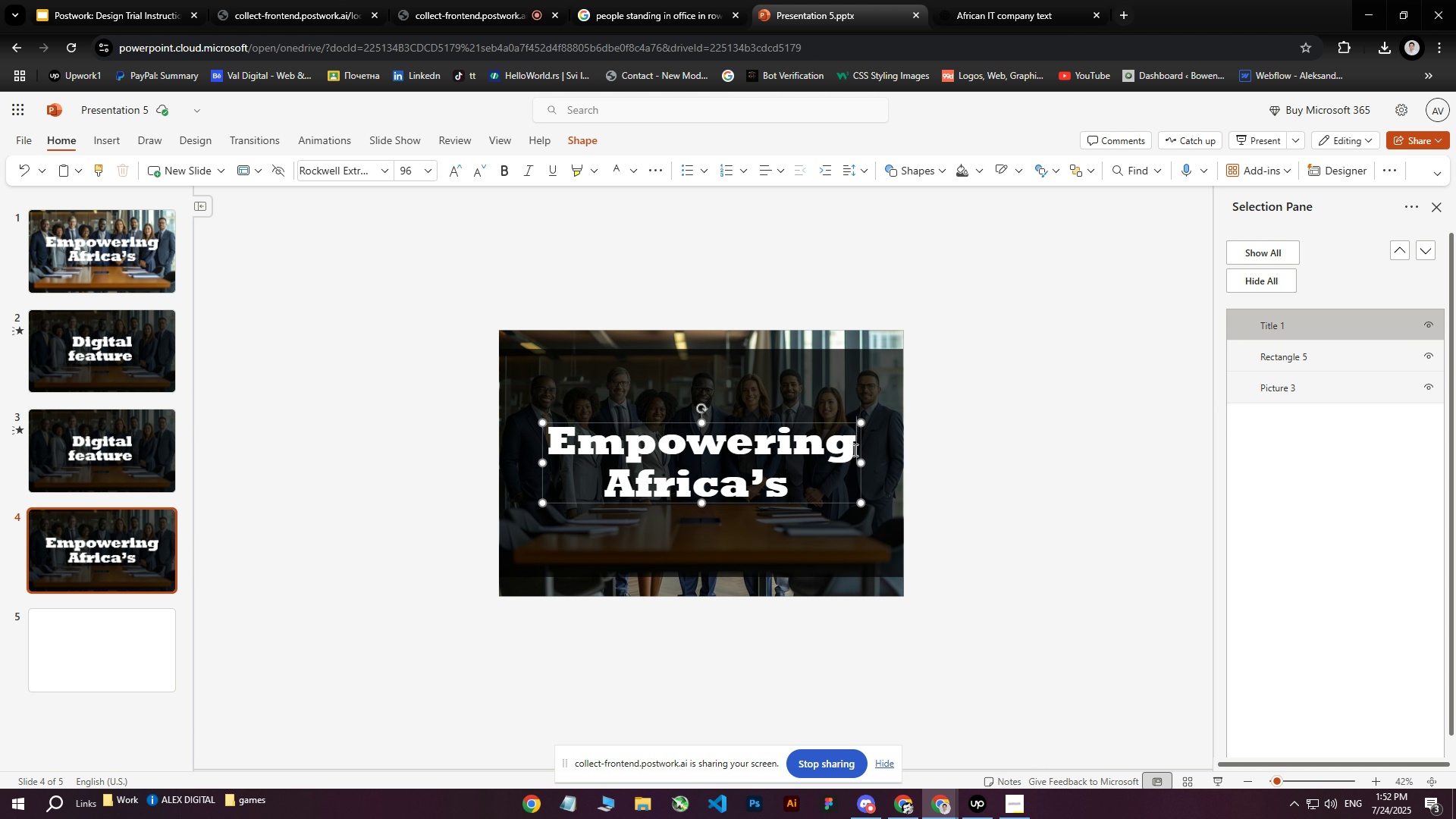 
left_click_drag(start_coordinate=[855, 449], to_coordinate=[987, 514])
 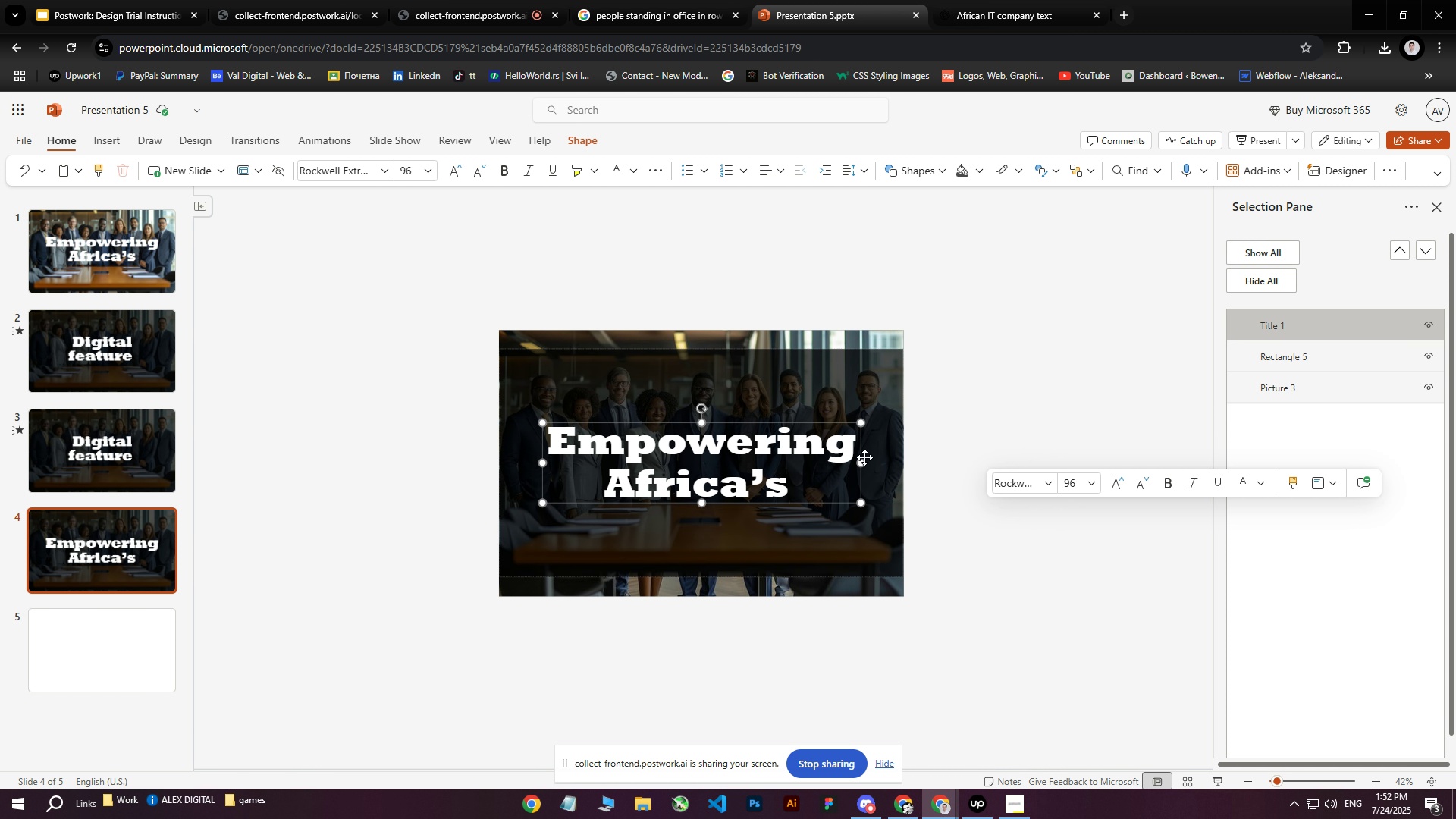 
left_click([866, 451])
 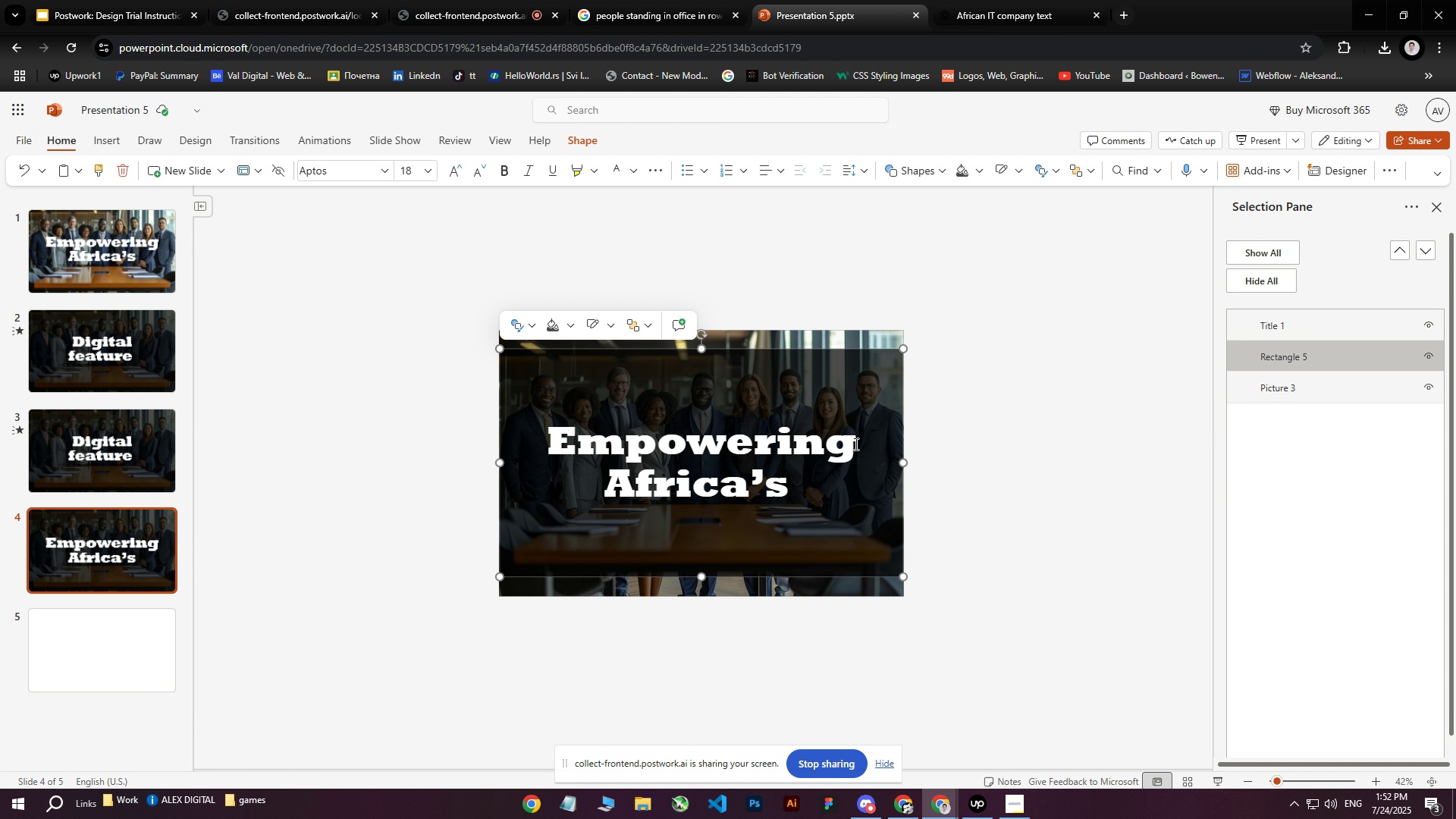 
left_click([851, 446])
 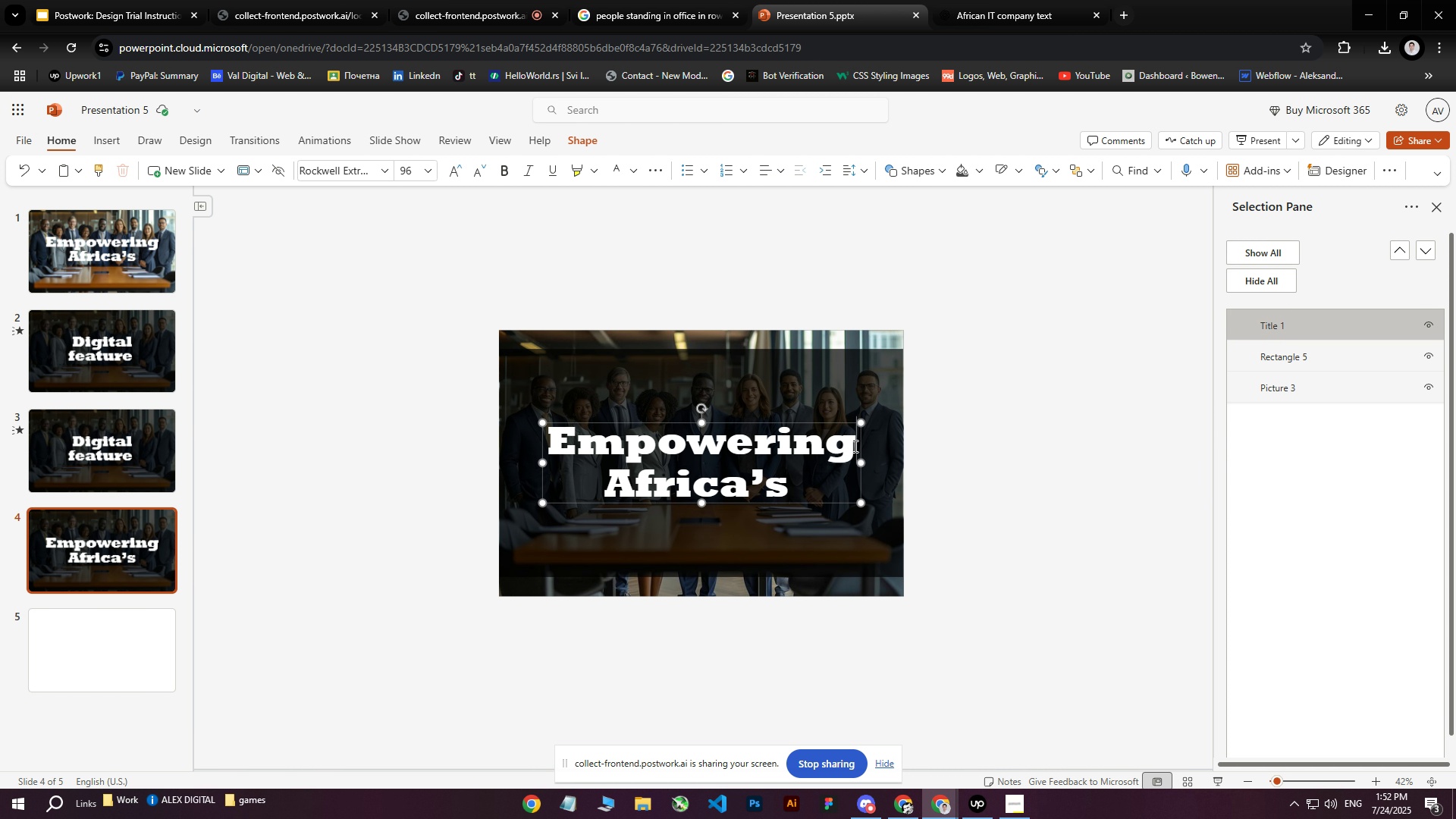 
left_click_drag(start_coordinate=[854, 446], to_coordinate=[739, 483])
 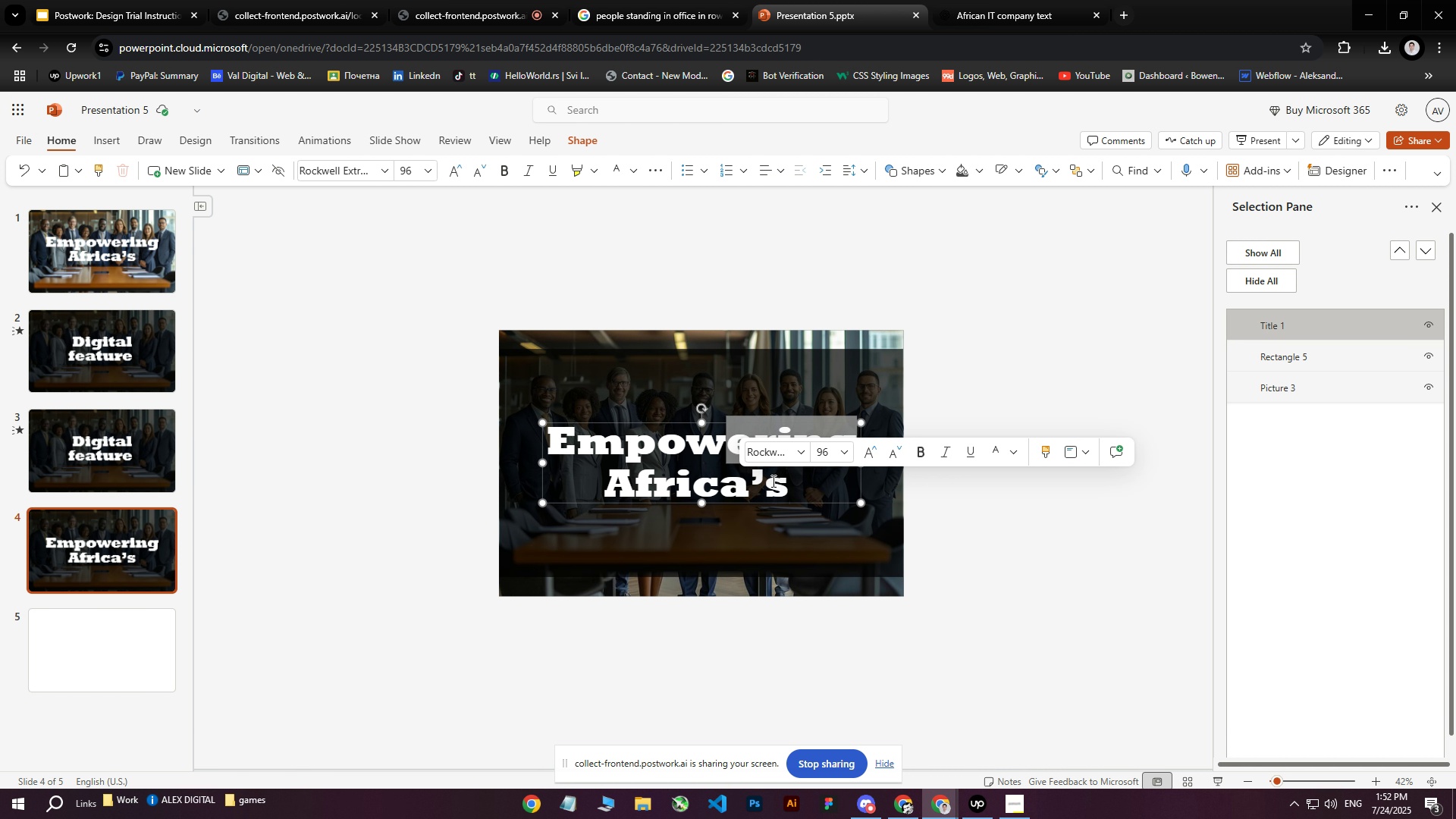 
left_click([784, 481])
 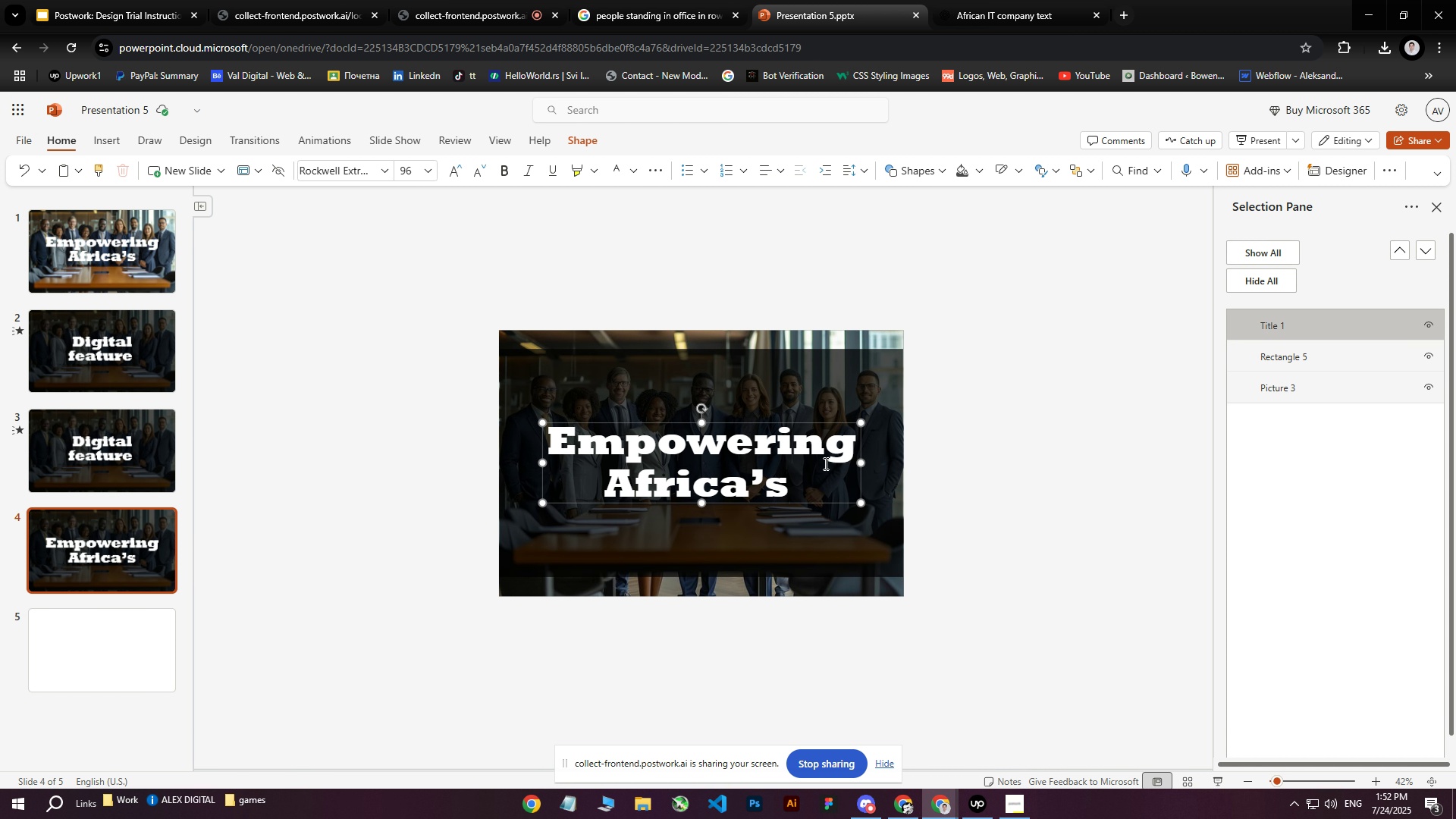 
left_click([799, 476])
 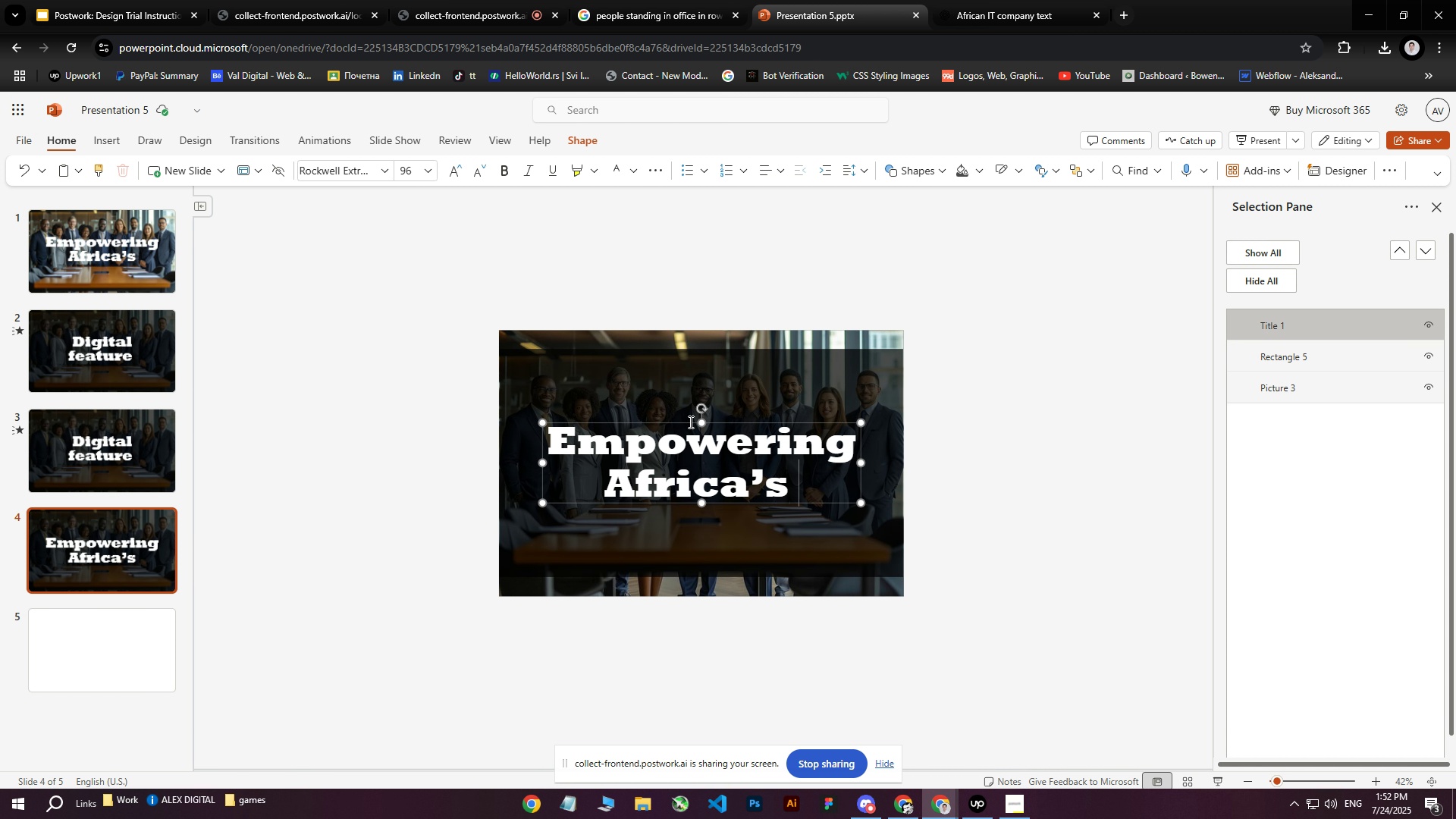 
left_click([687, 424])
 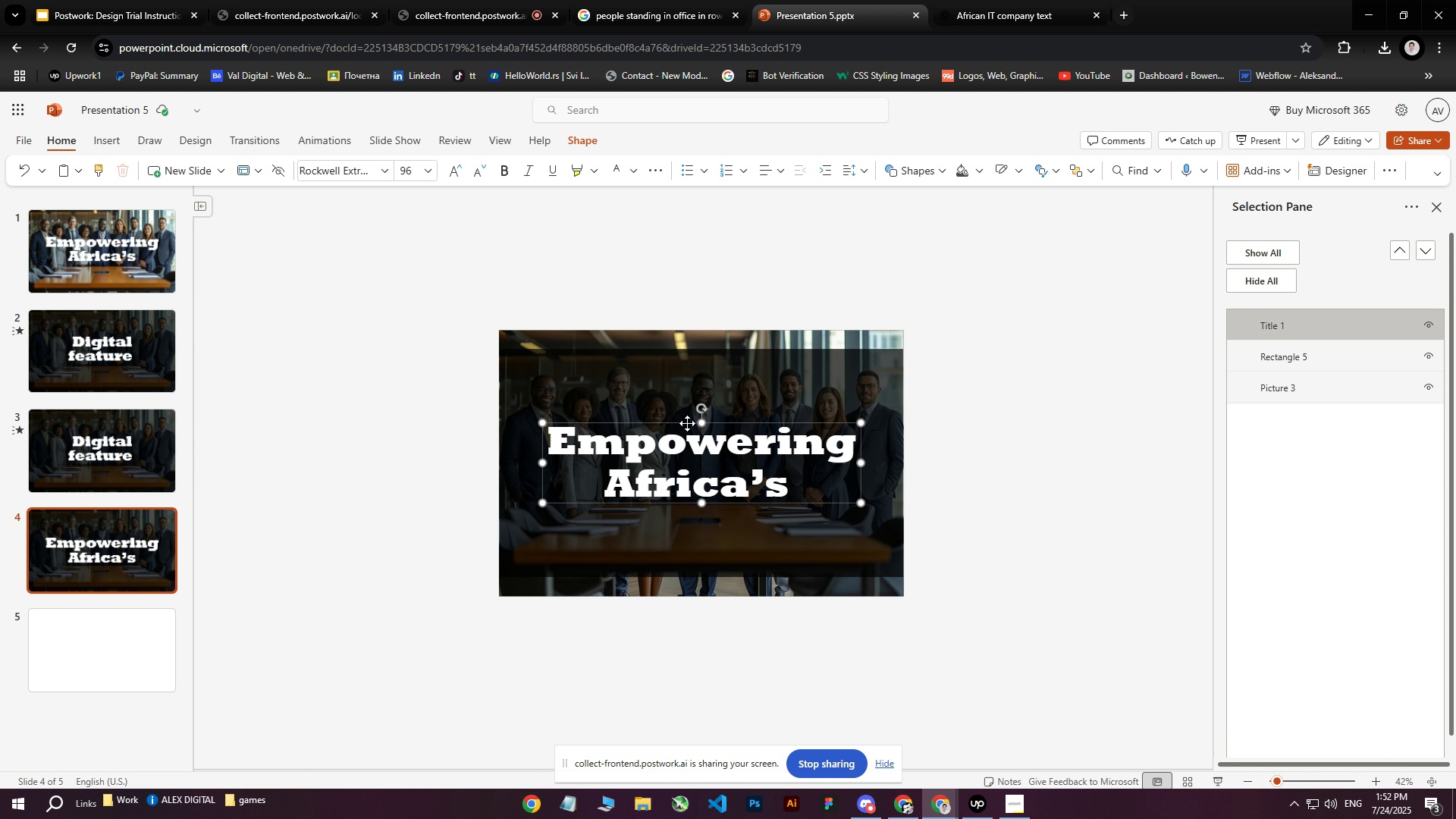 
left_click([687, 423])
 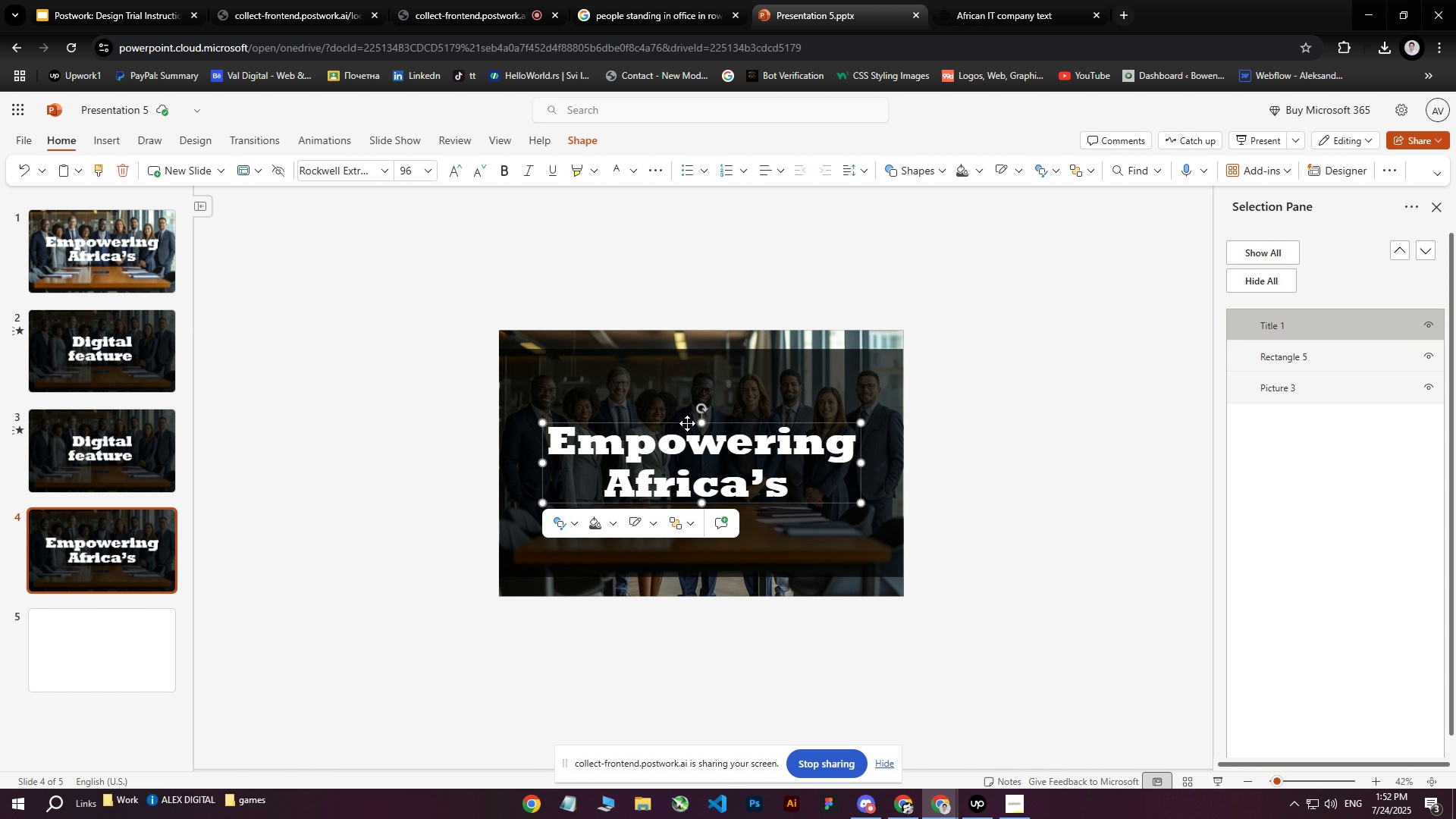 
right_click([687, 423])
 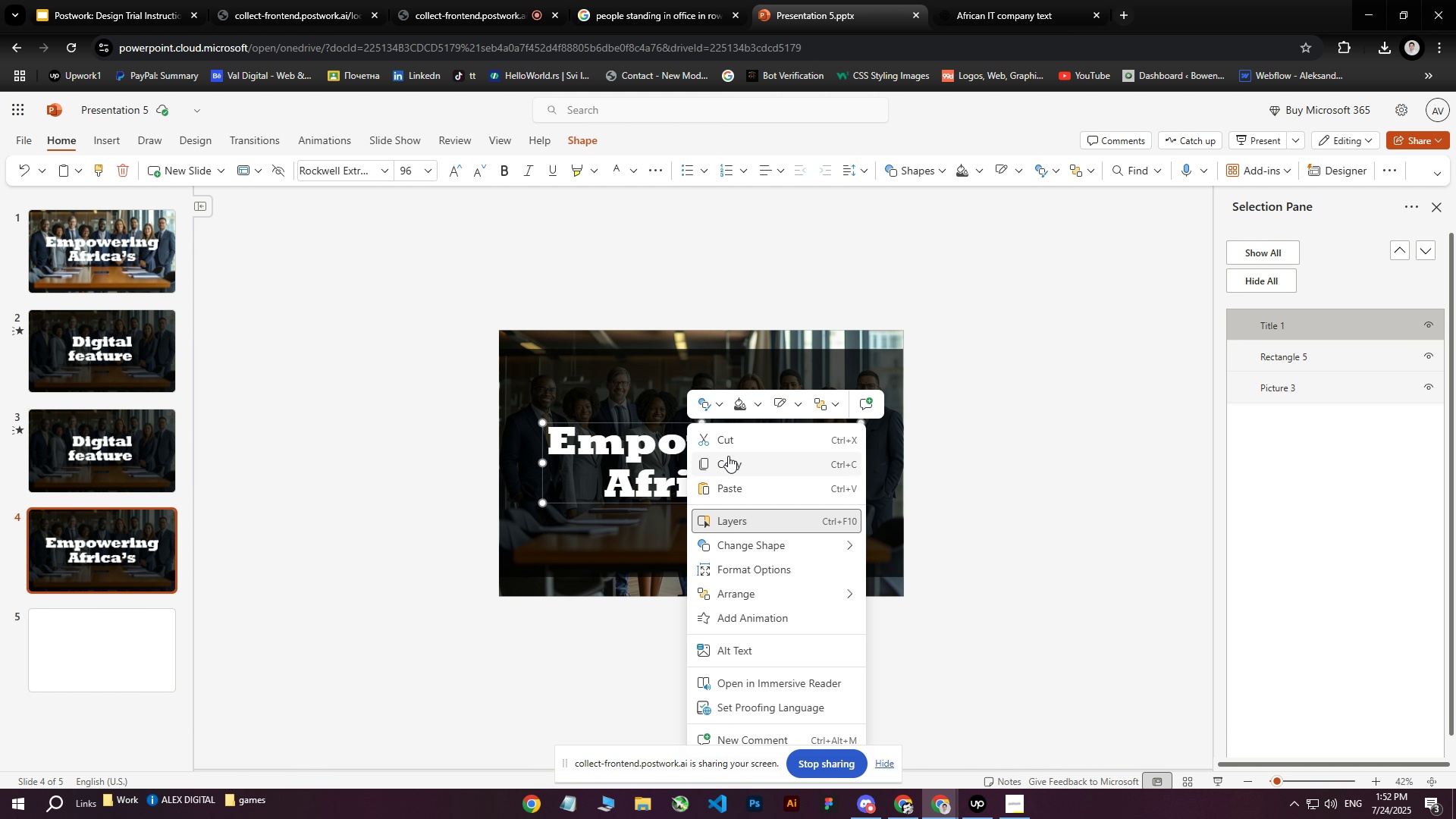 
left_click([726, 459])
 